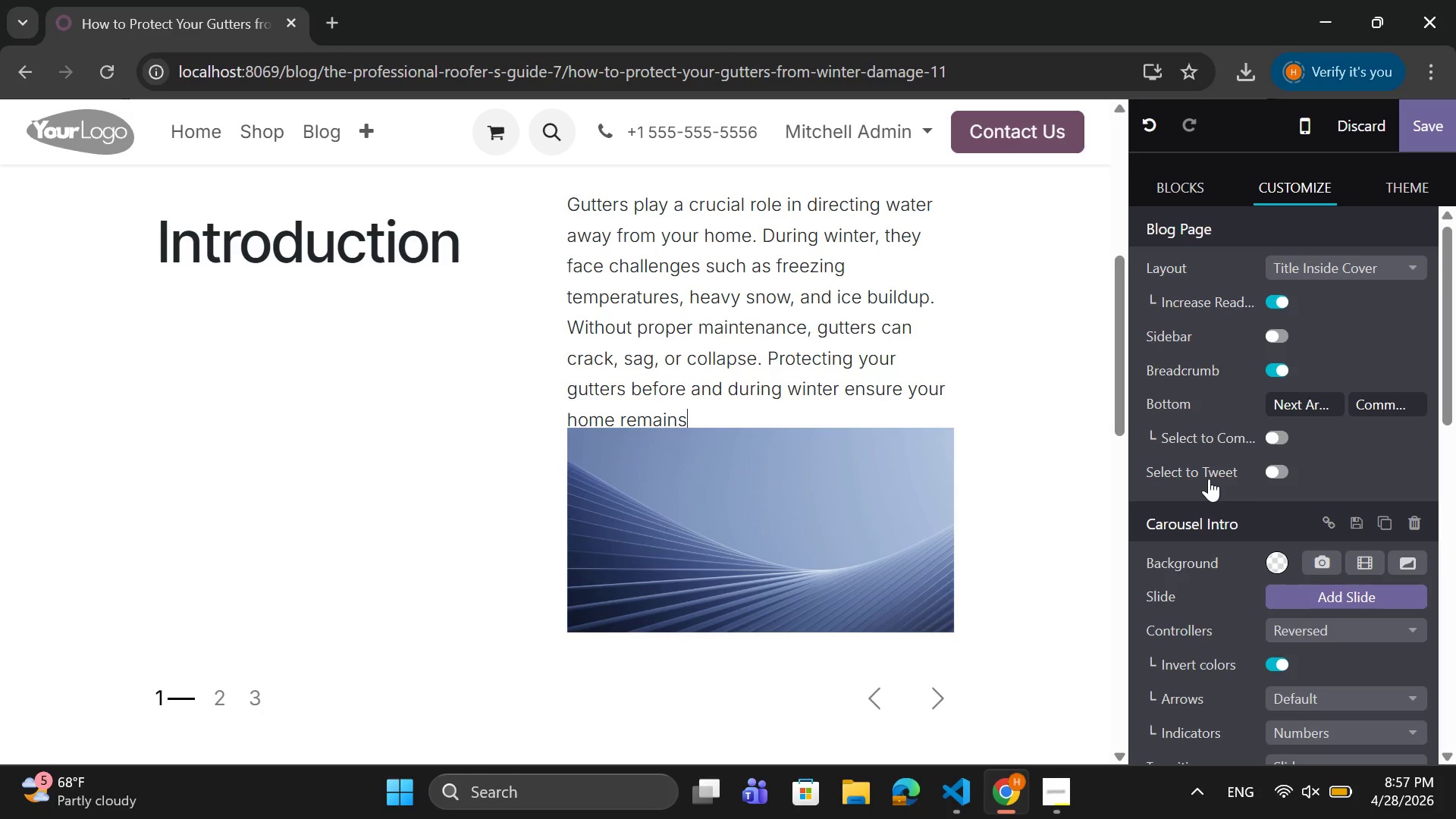 
key(ArrowRight)
 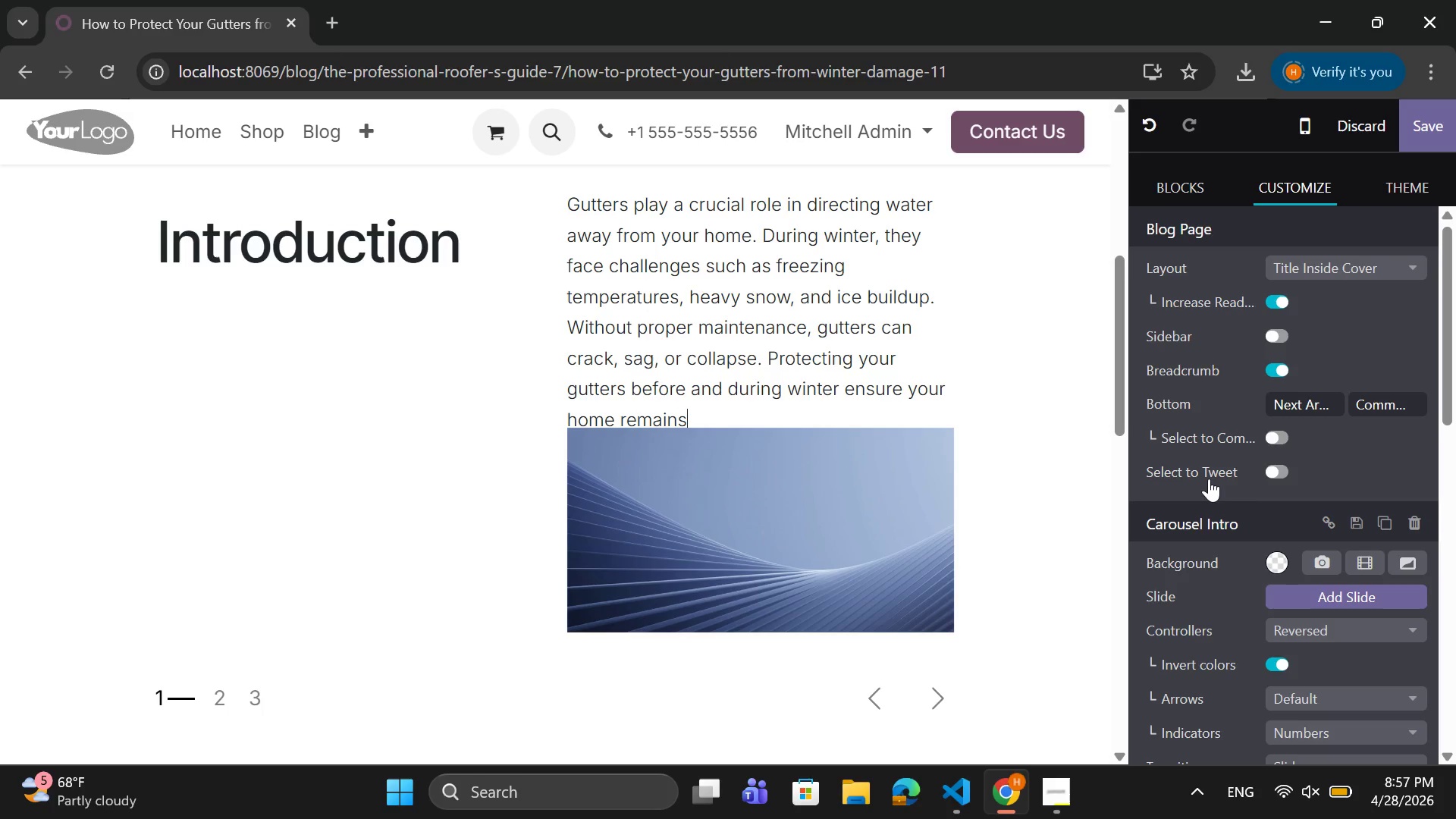 
type( safe from water damage.)
 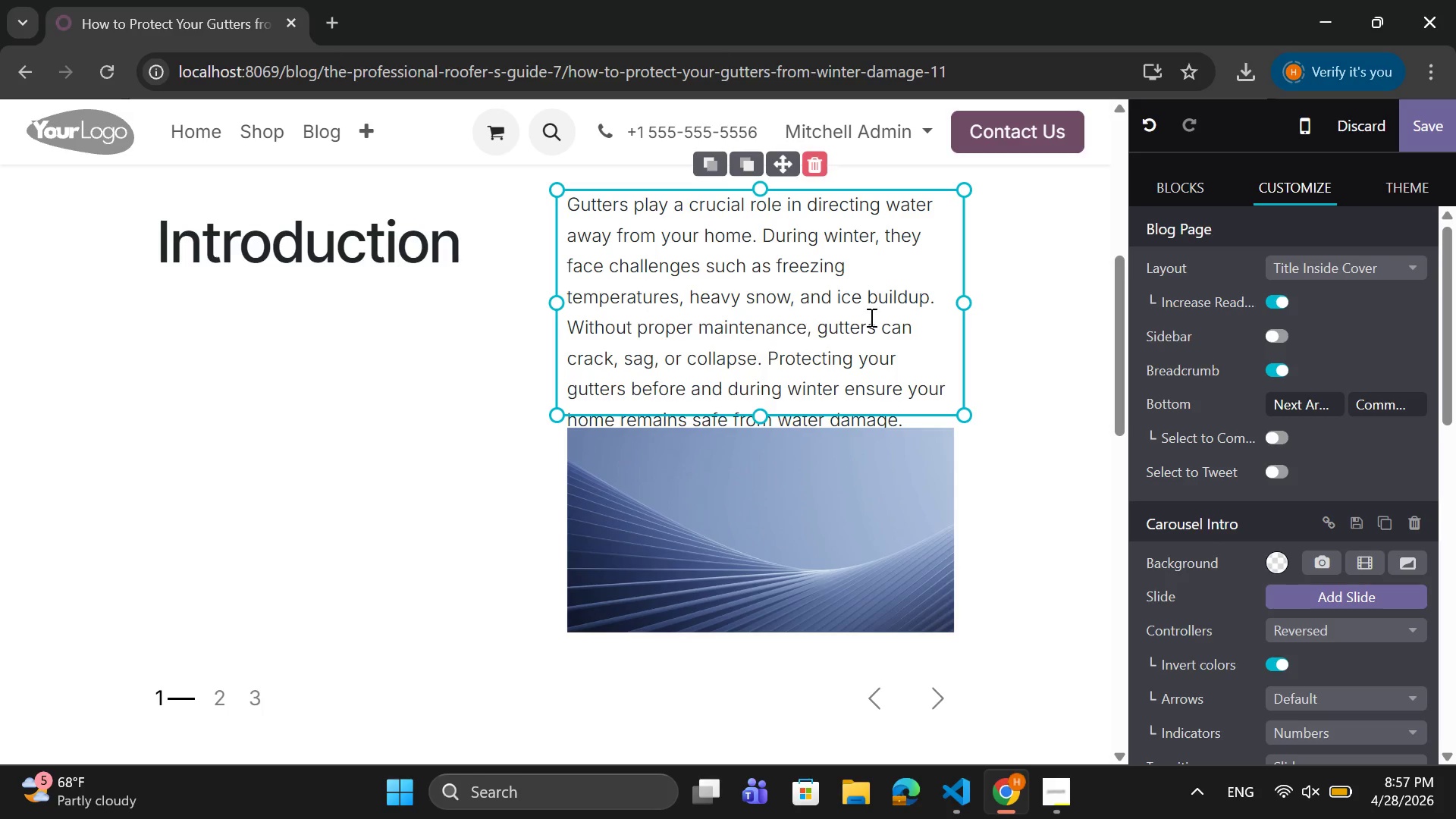 
left_click([871, 362])
 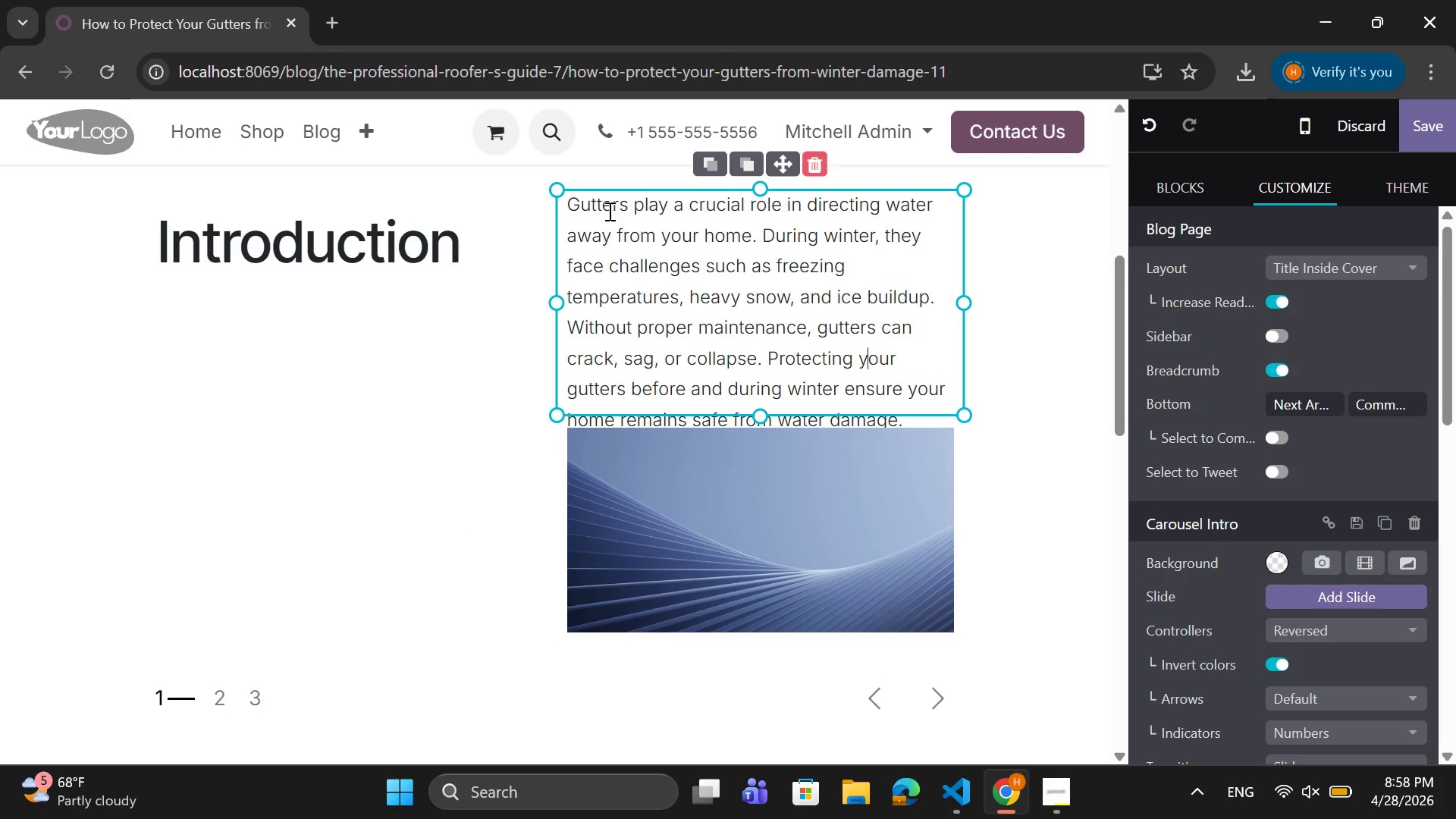 
left_click([733, 285])
 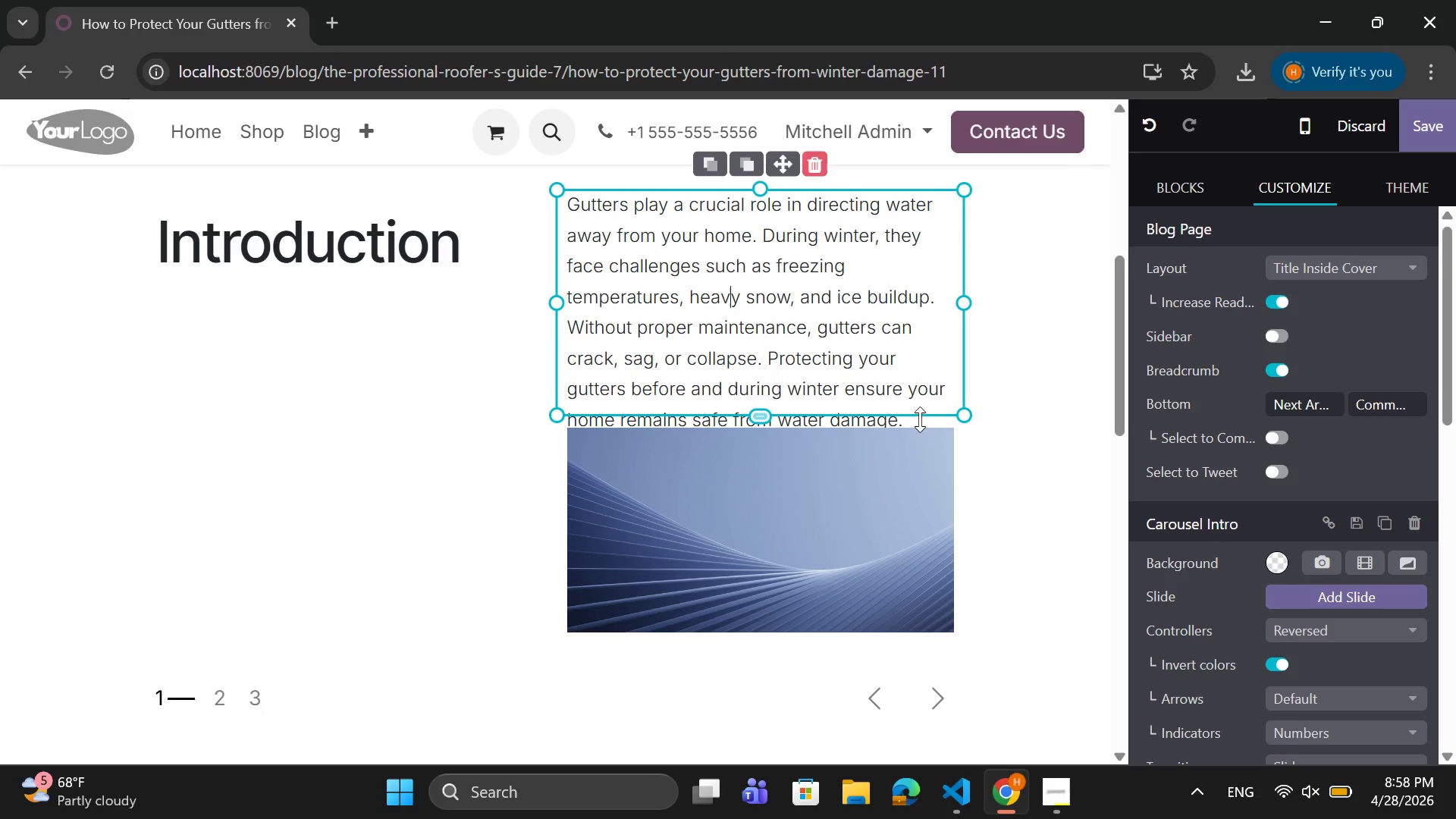 
left_click([918, 428])
 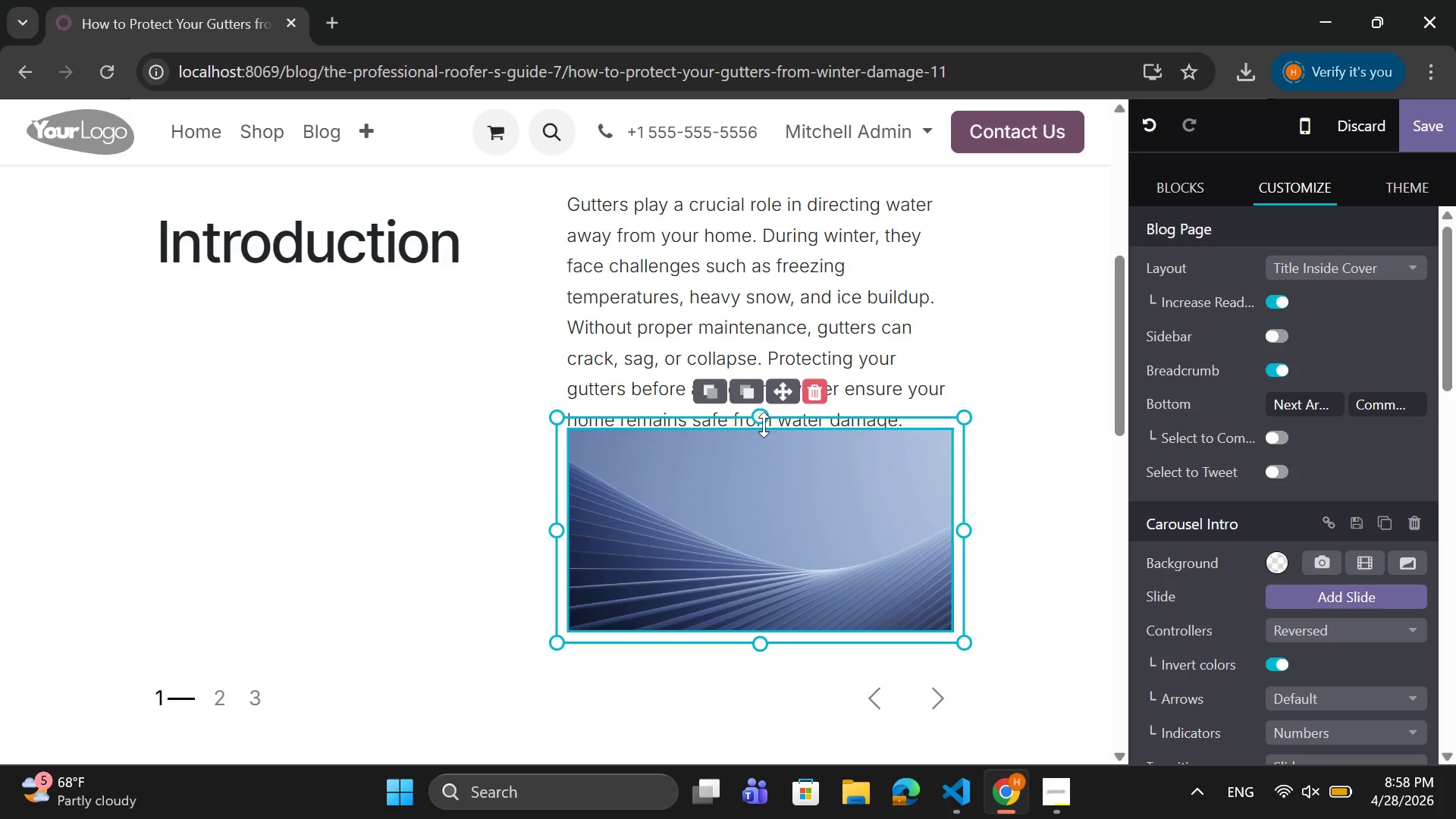 
left_click_drag(start_coordinate=[767, 416], to_coordinate=[773, 450])
 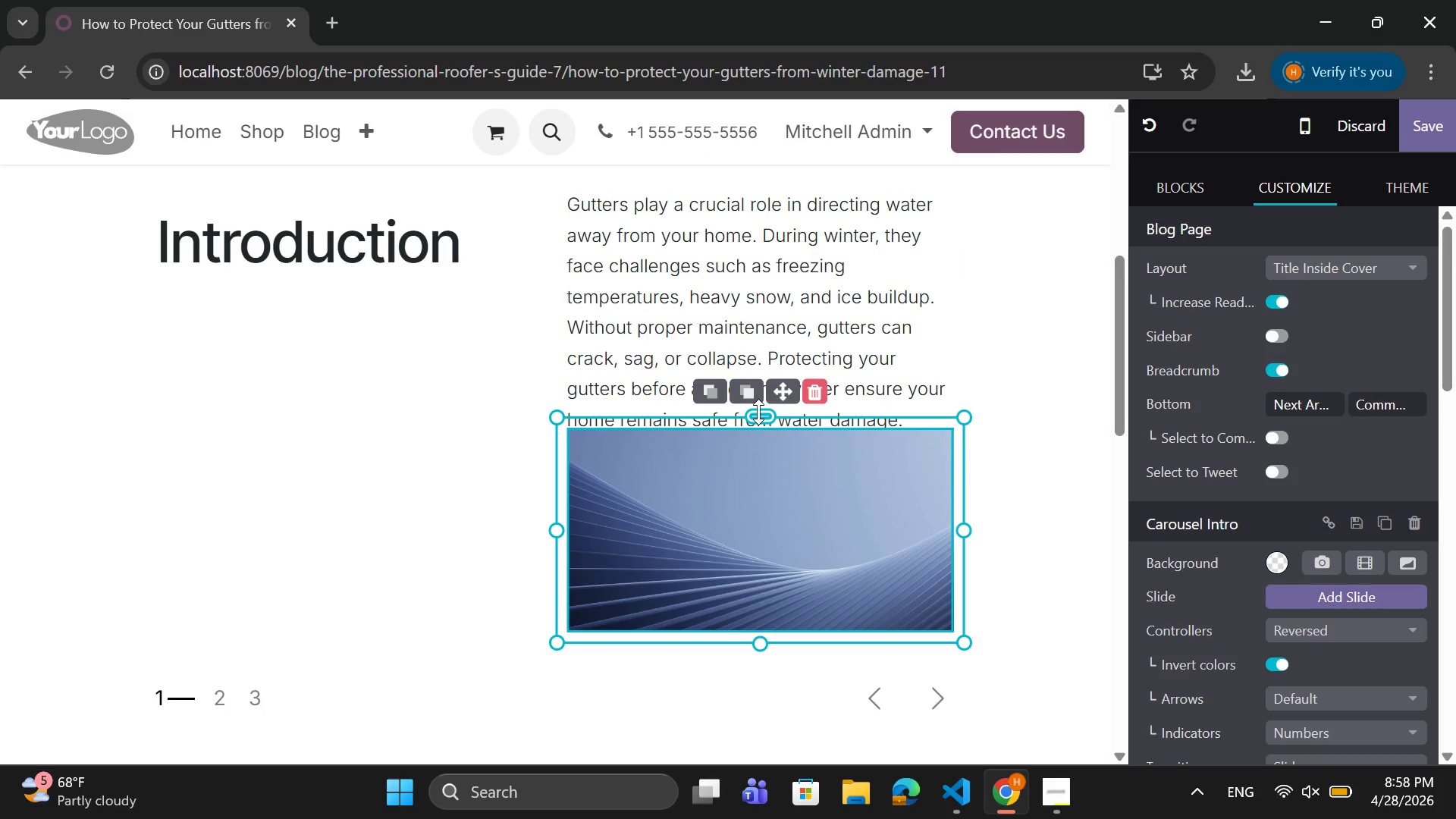 
left_click_drag(start_coordinate=[758, 412], to_coordinate=[771, 441])
 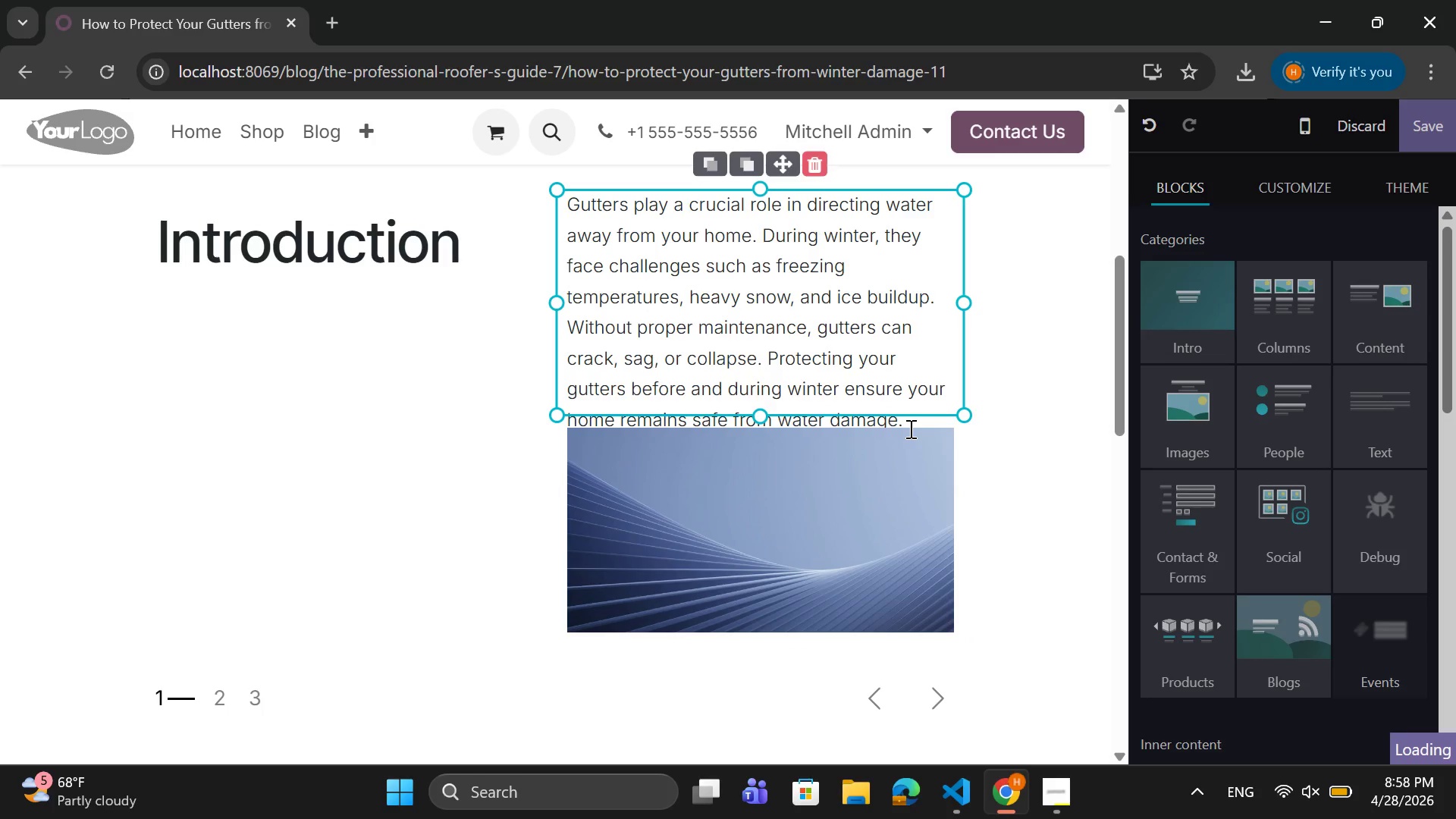 
left_click_drag(start_coordinate=[911, 424], to_coordinate=[748, 413])
 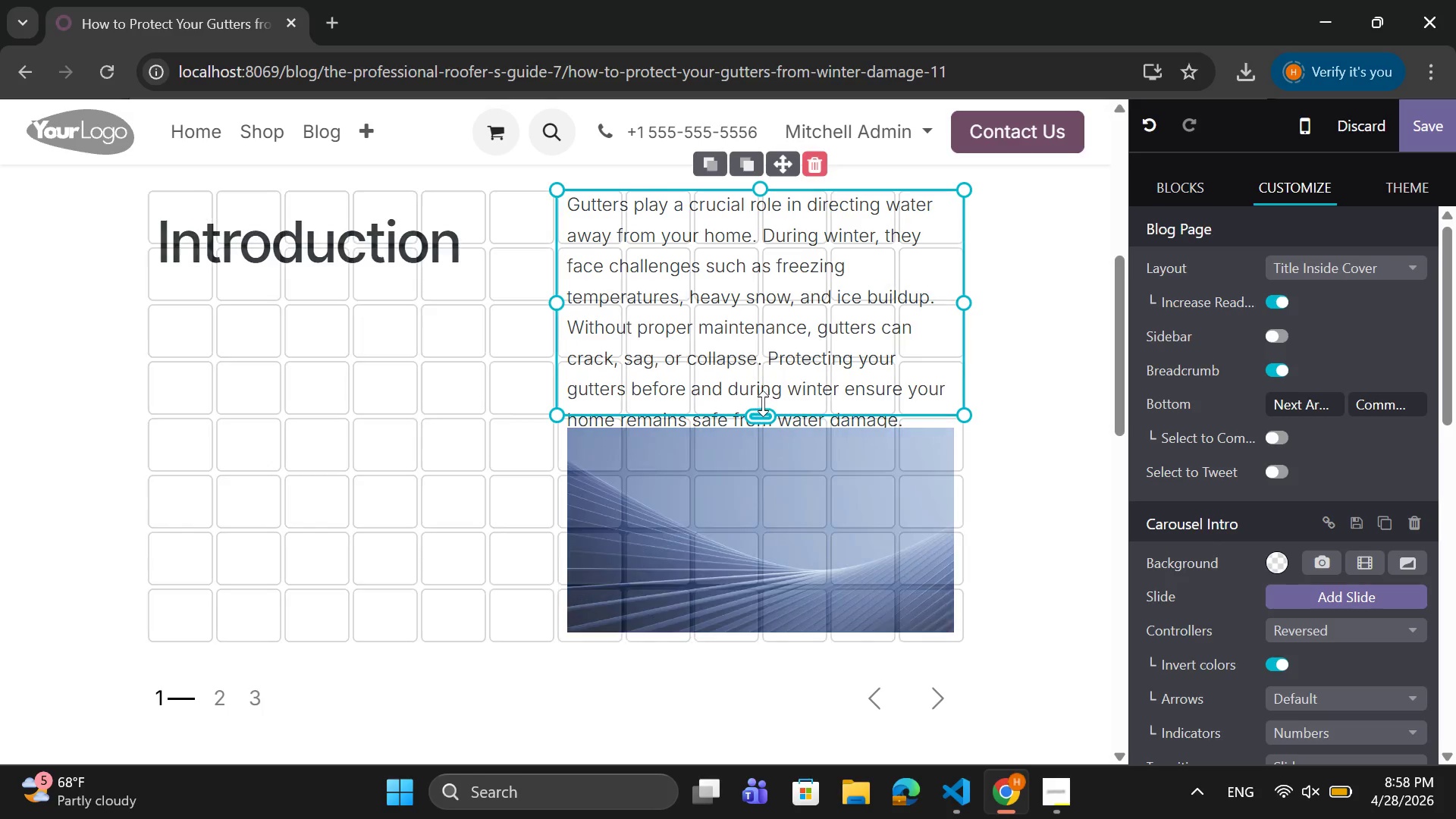 
left_click_drag(start_coordinate=[763, 403], to_coordinate=[778, 444])
 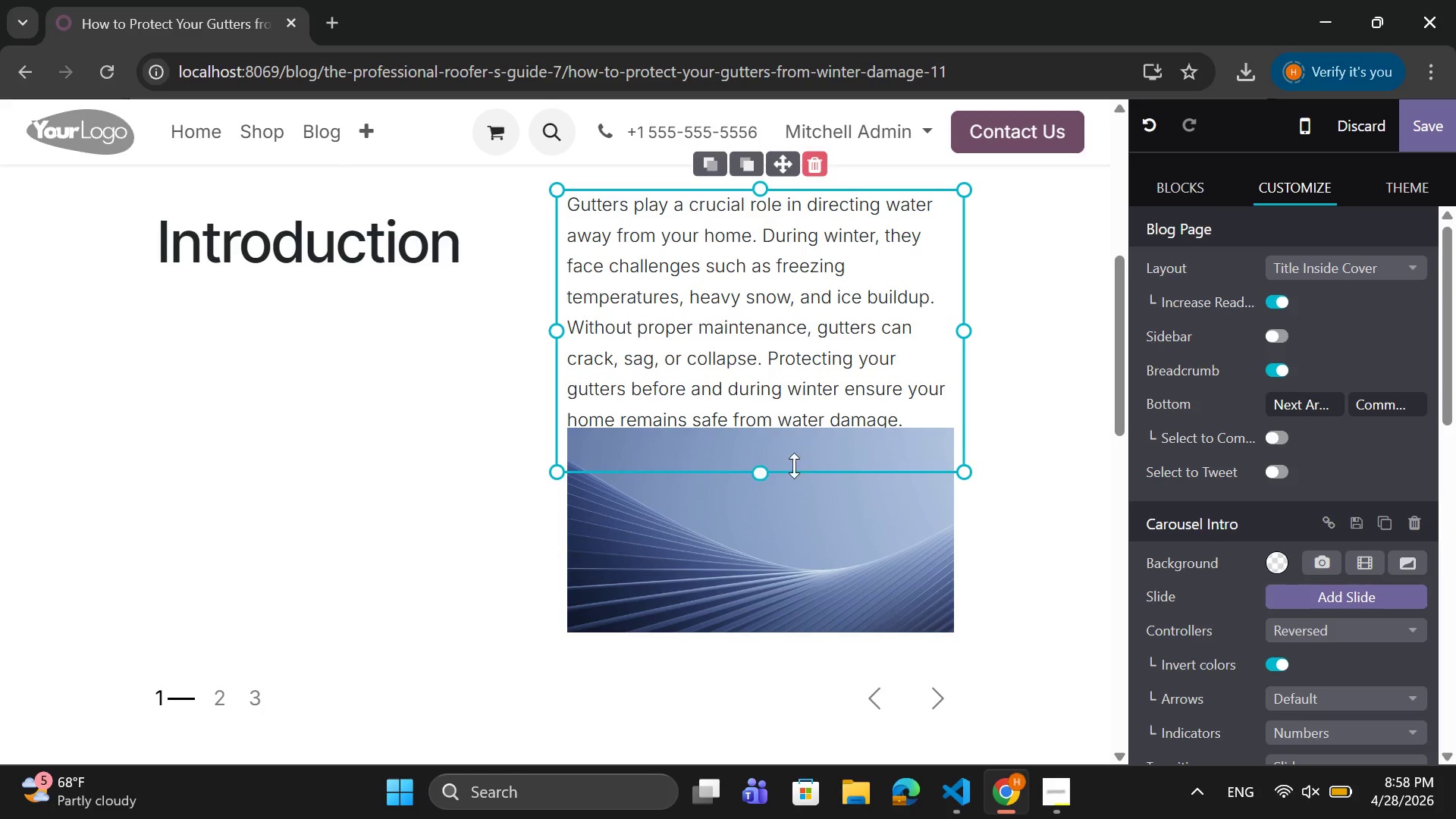 
left_click([833, 372])
 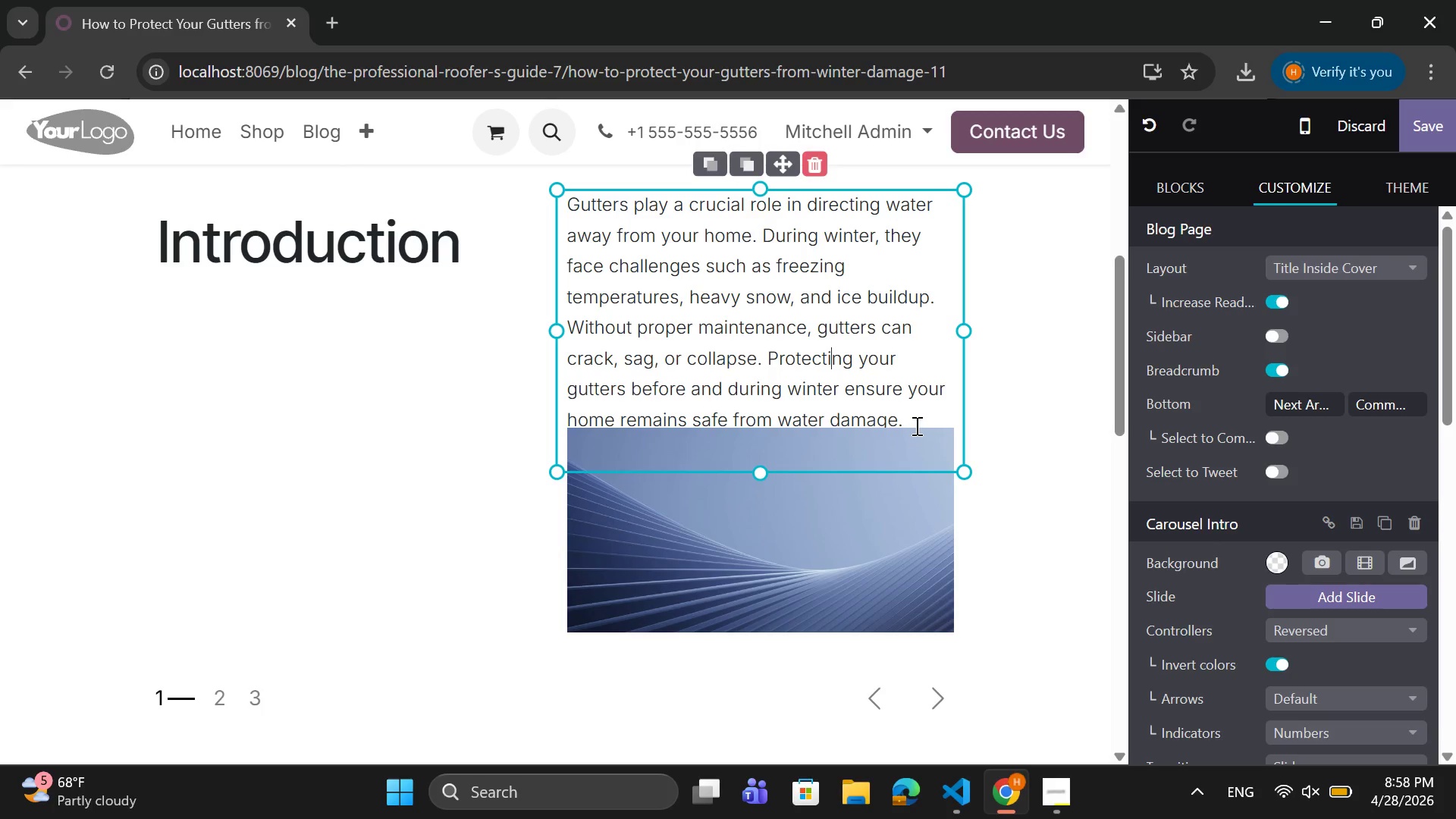 
left_click_drag(start_coordinate=[915, 424], to_coordinate=[569, 214])
 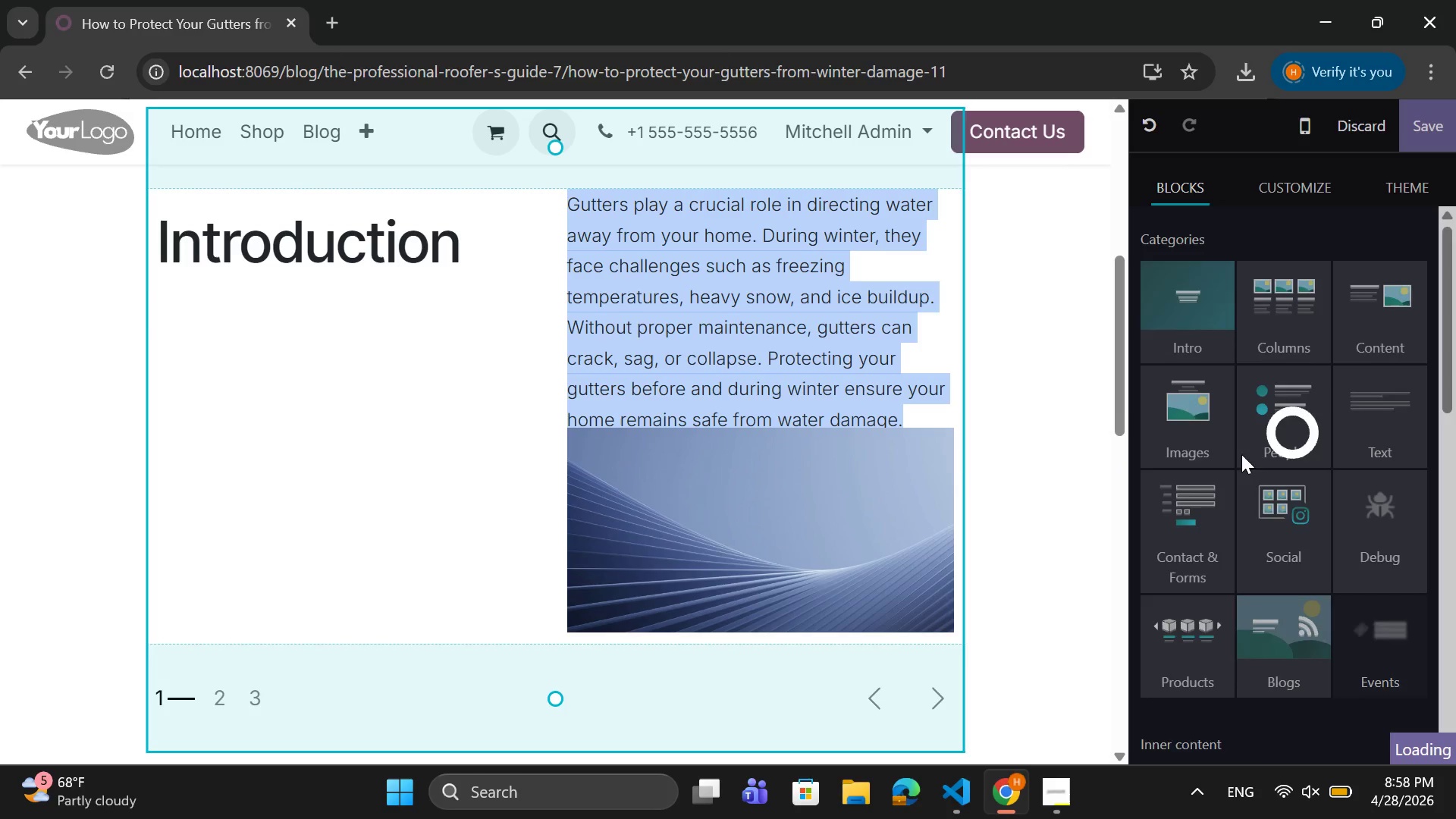 
scroll: coordinate [1242, 454], scroll_direction: down, amount: 6.0
 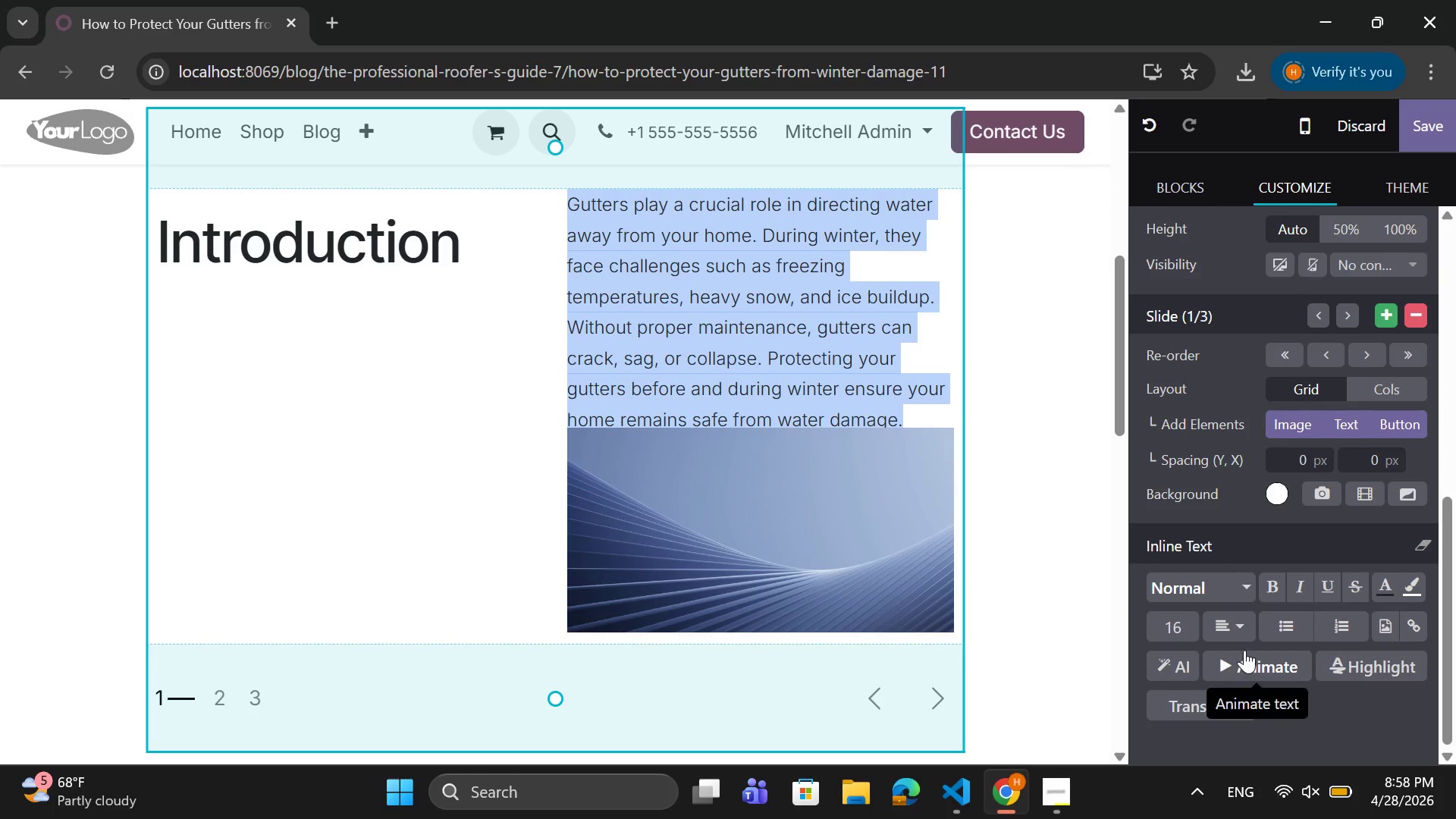 
left_click([1244, 634])
 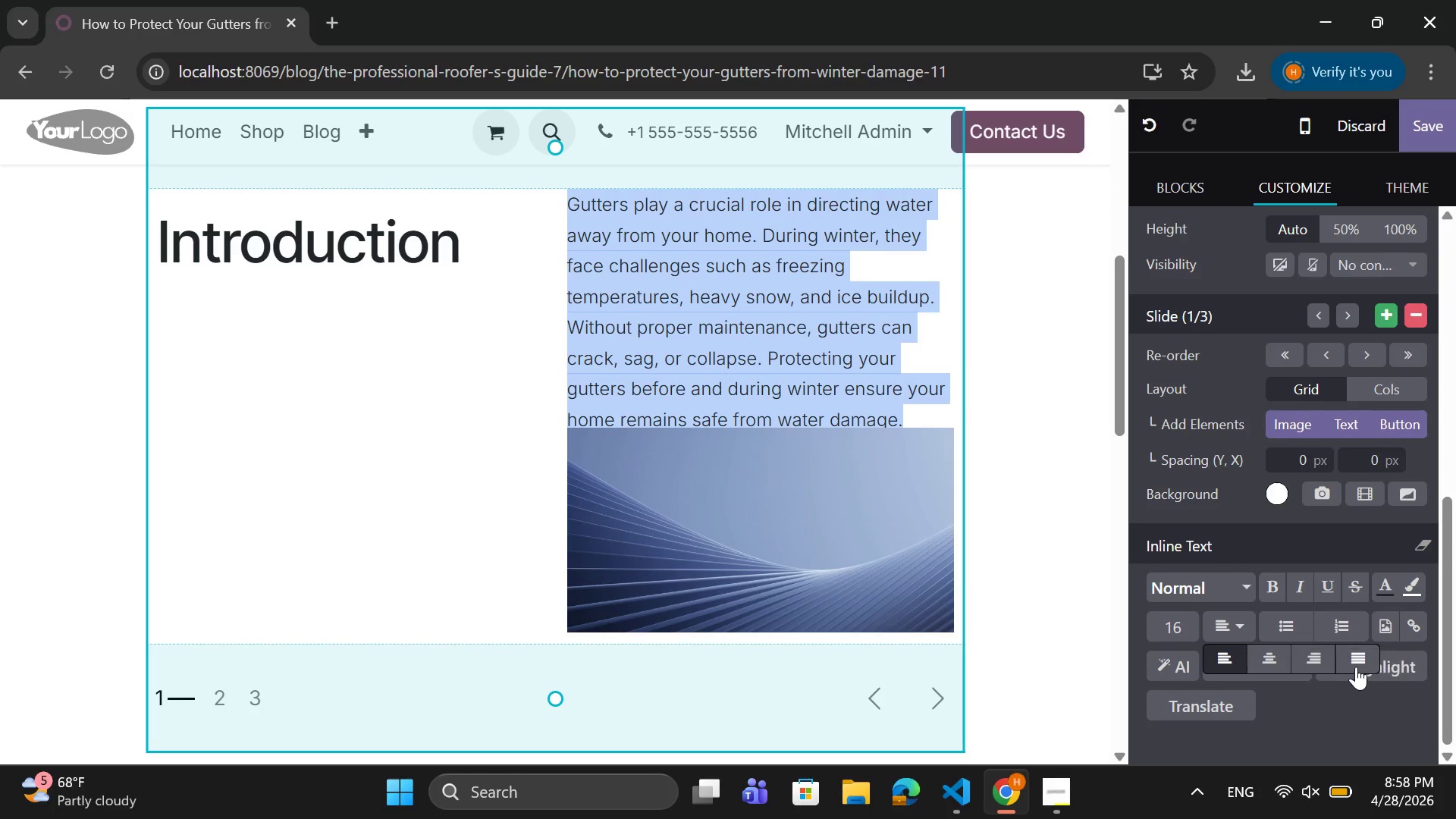 
left_click([1356, 667])
 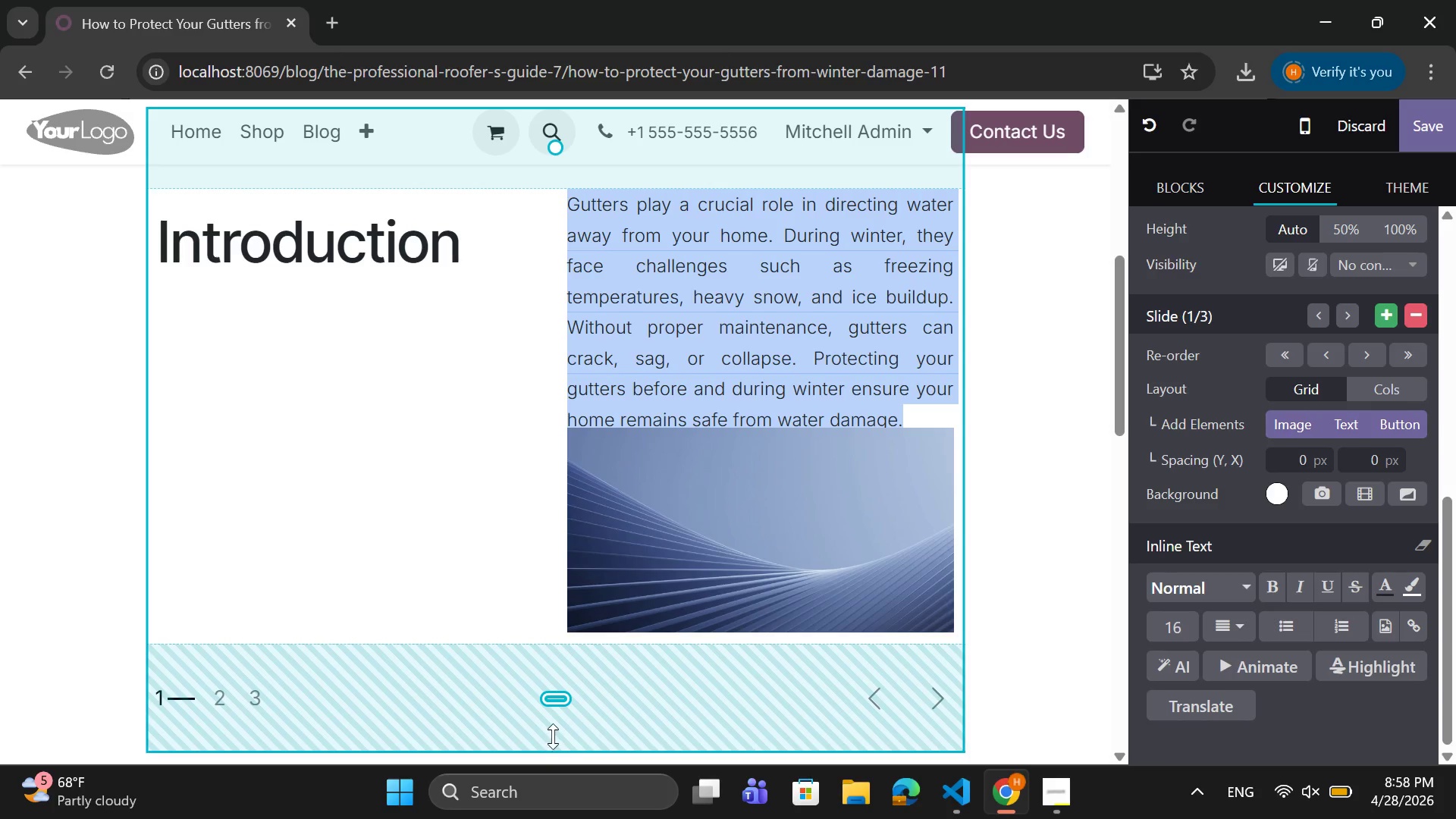 
left_click_drag(start_coordinate=[551, 748], to_coordinate=[551, 628])
 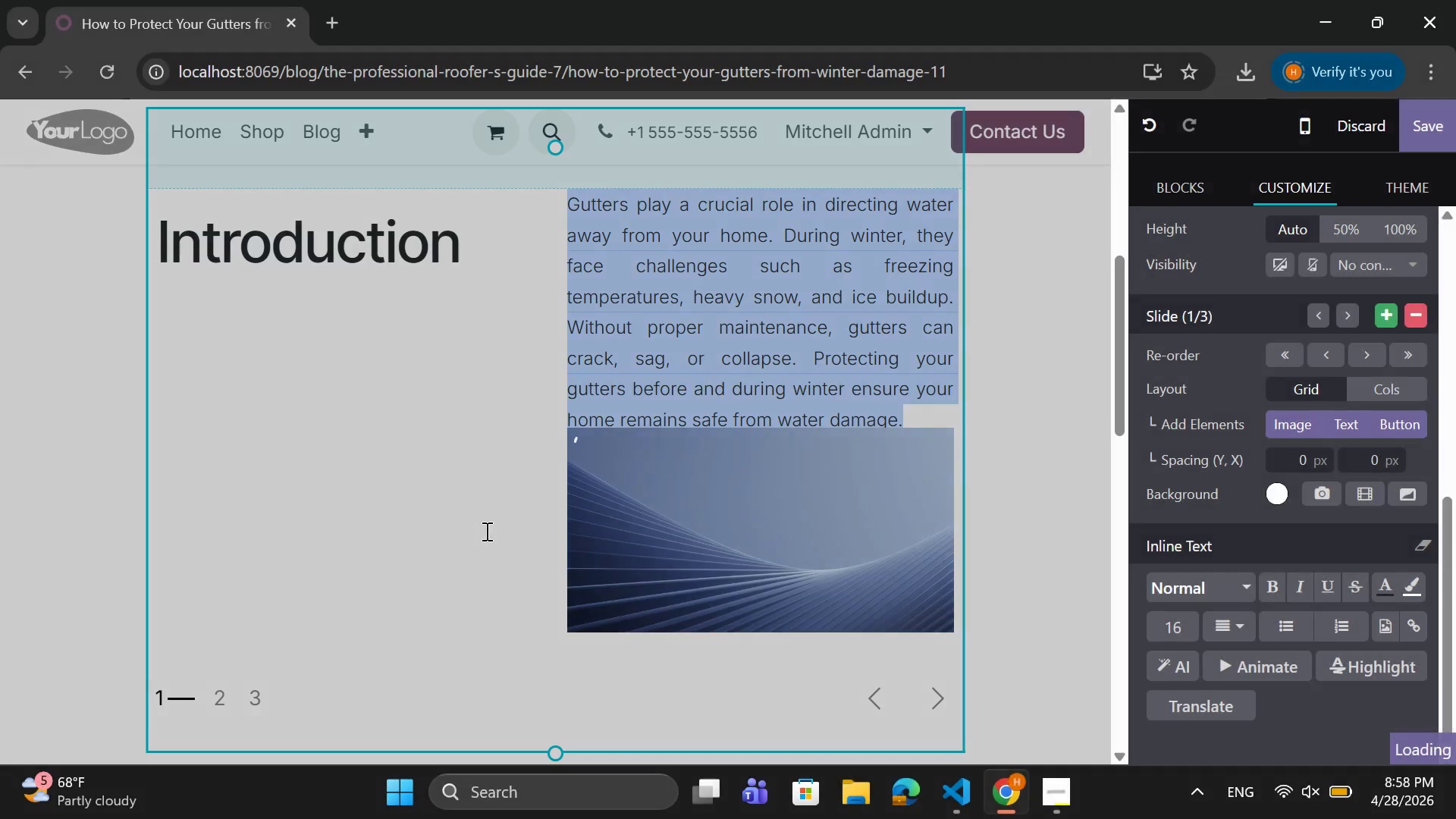 
scroll: coordinate [485, 531], scroll_direction: up, amount: 3.0
 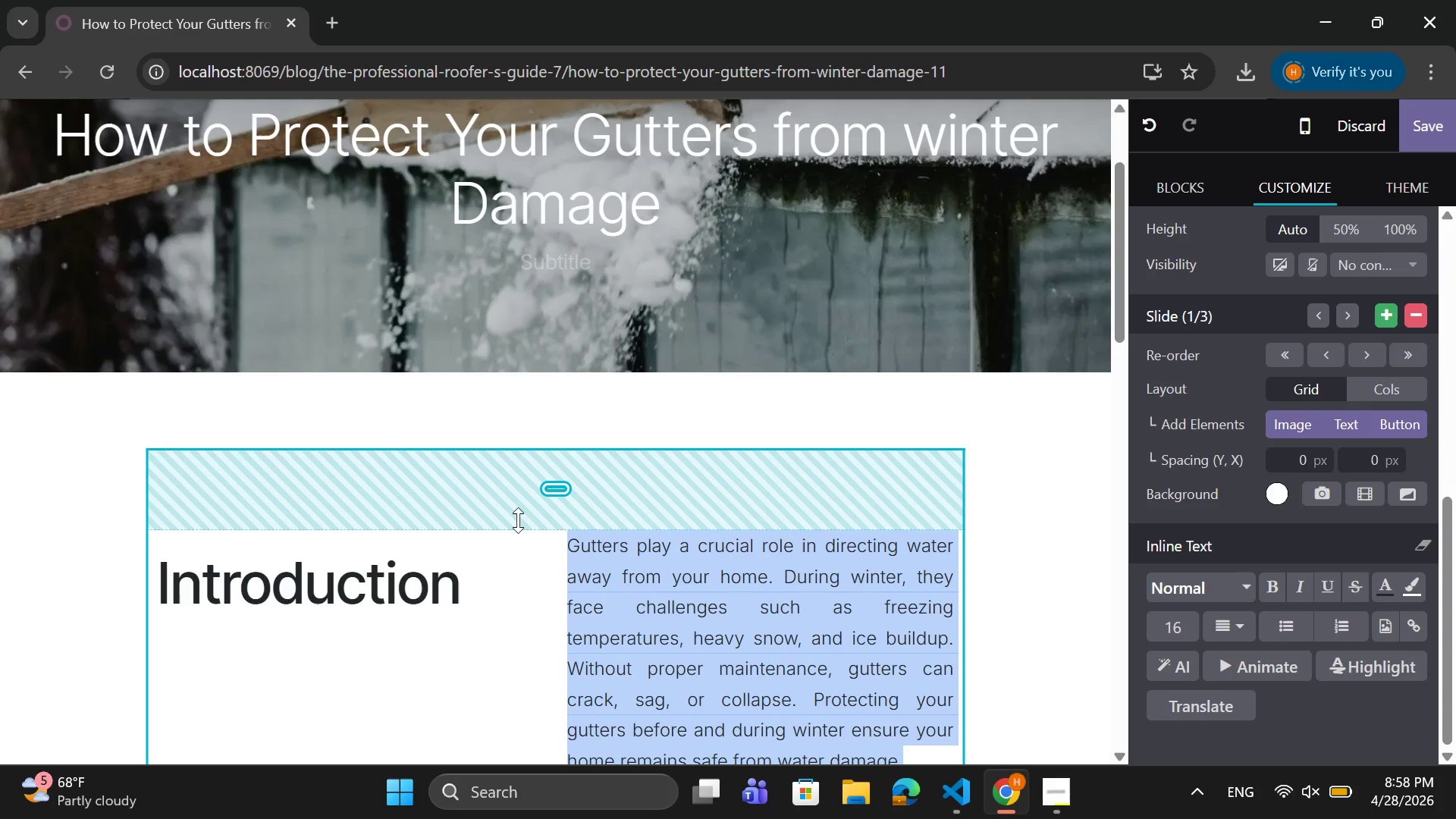 
left_click_drag(start_coordinate=[518, 520], to_coordinate=[521, 410])
 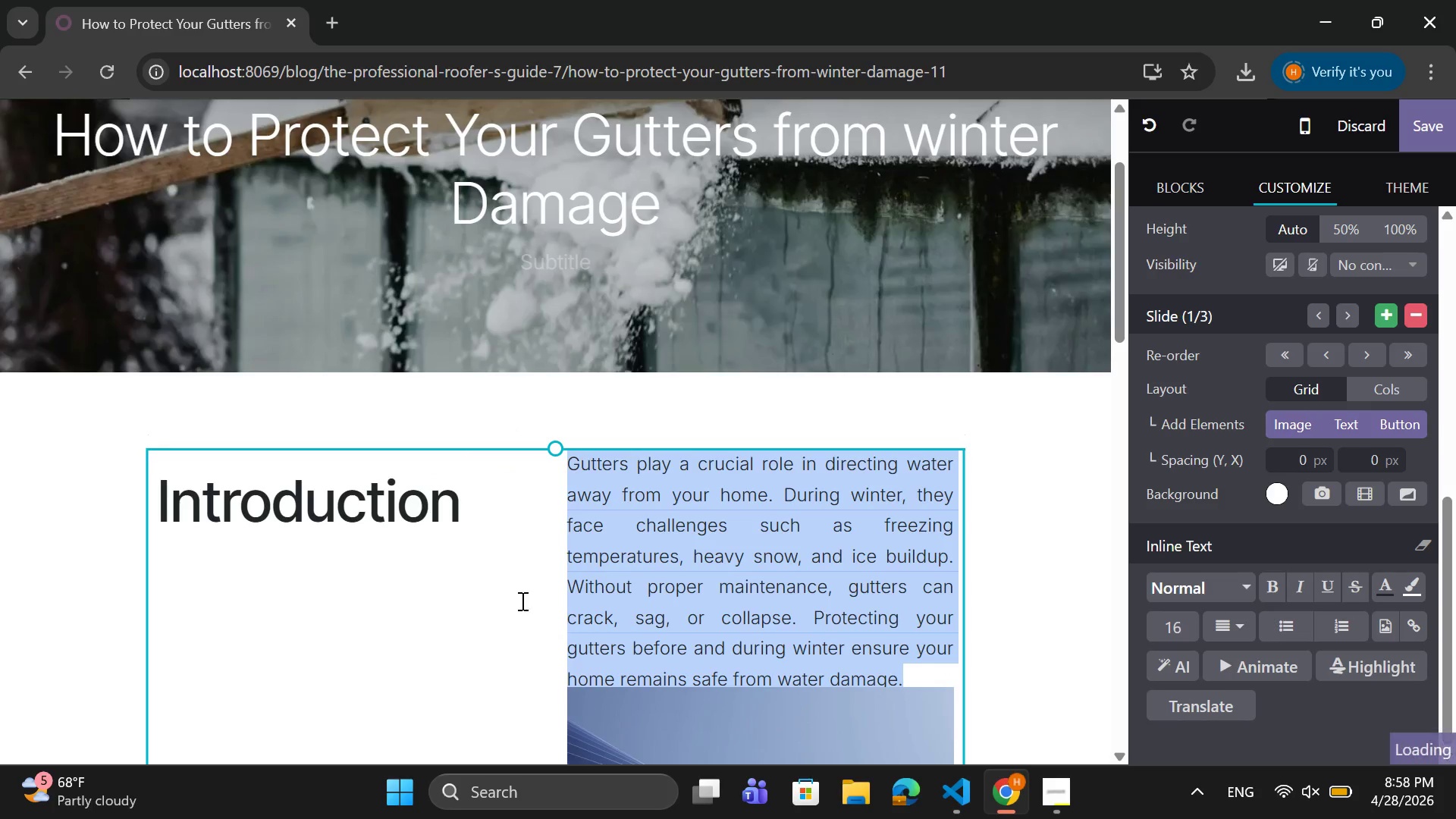 
scroll: coordinate [521, 601], scroll_direction: down, amount: 4.0
 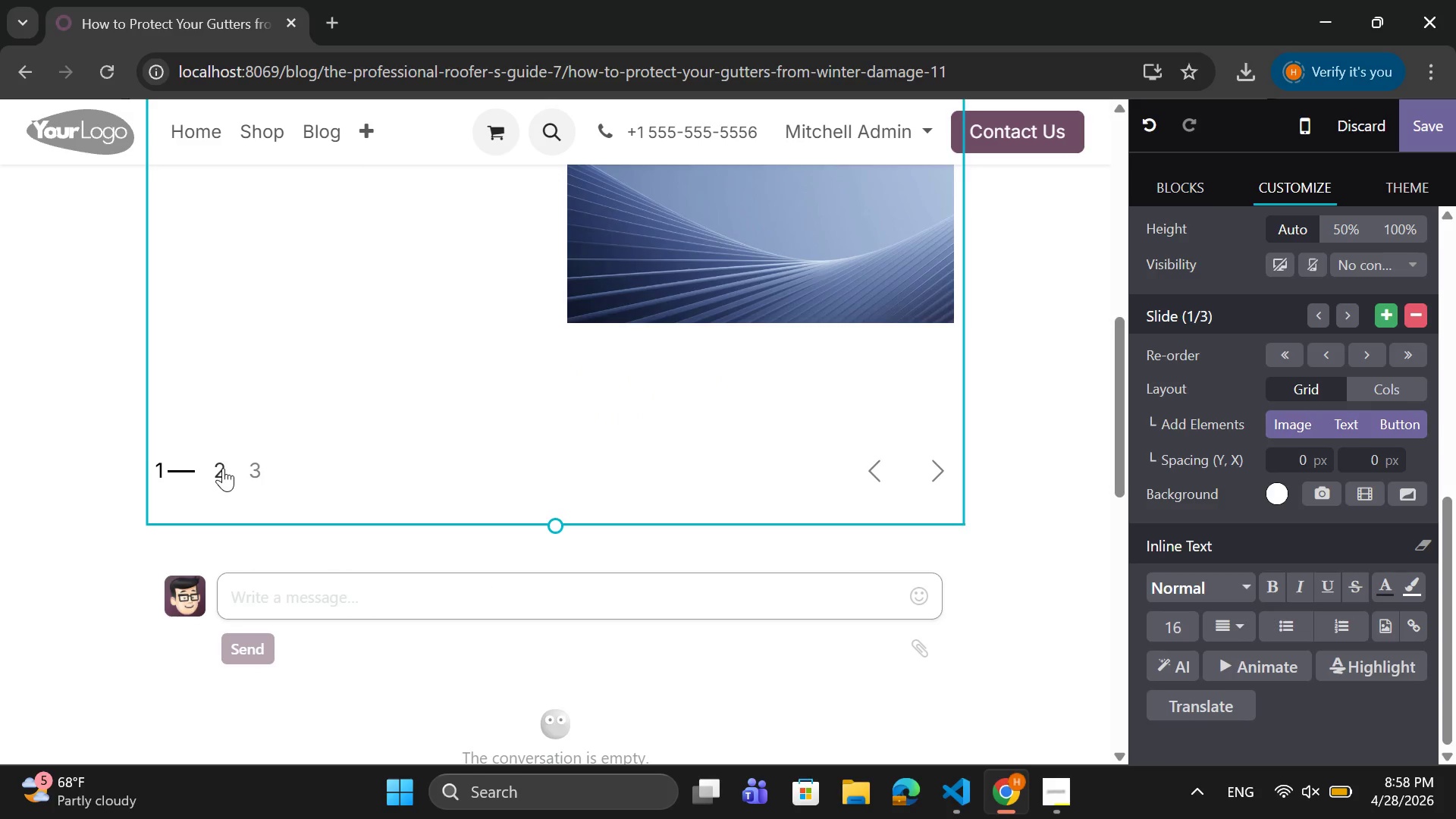 
left_click([222, 465])
 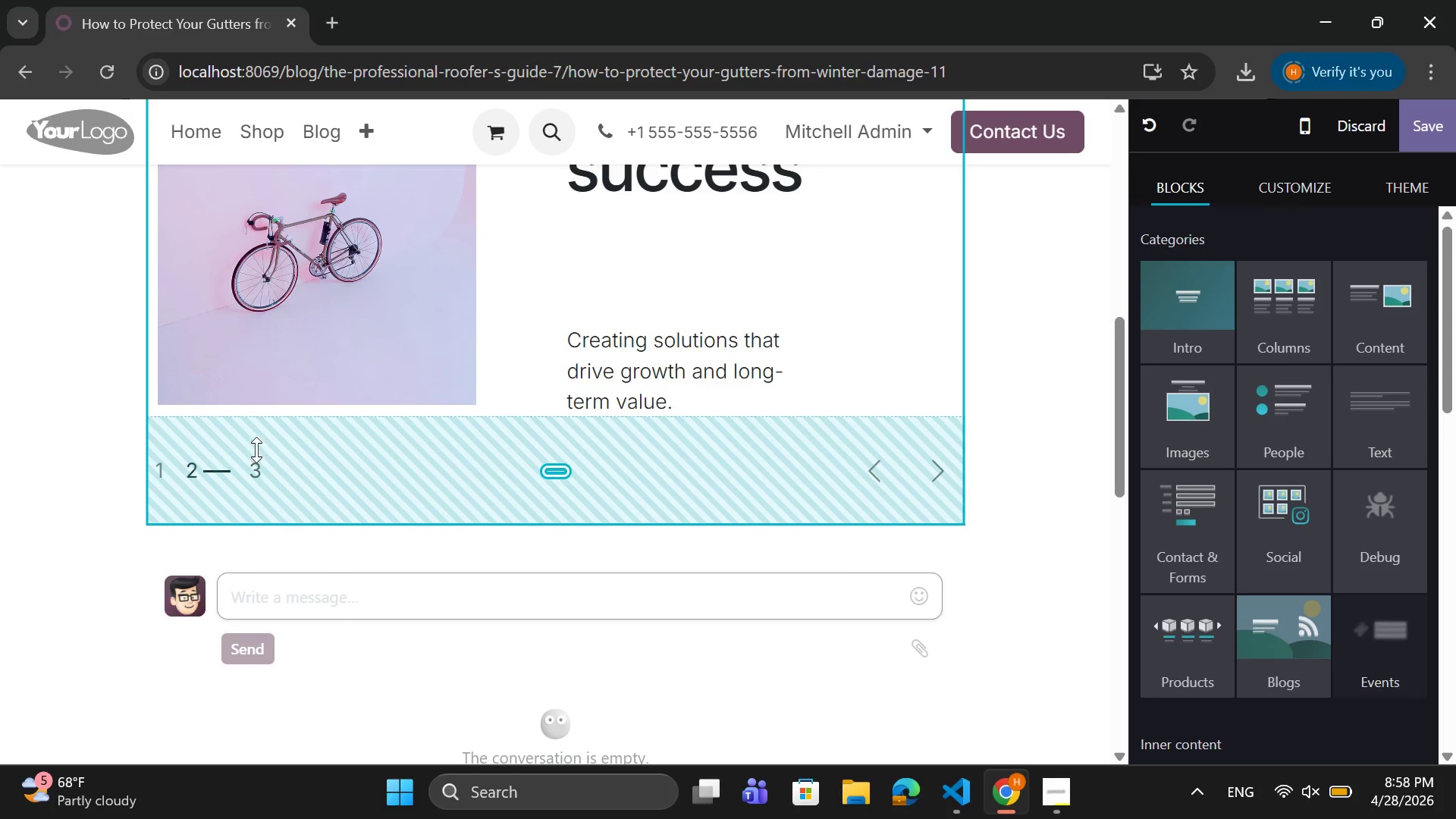 
scroll: coordinate [256, 450], scroll_direction: up, amount: 1.0
 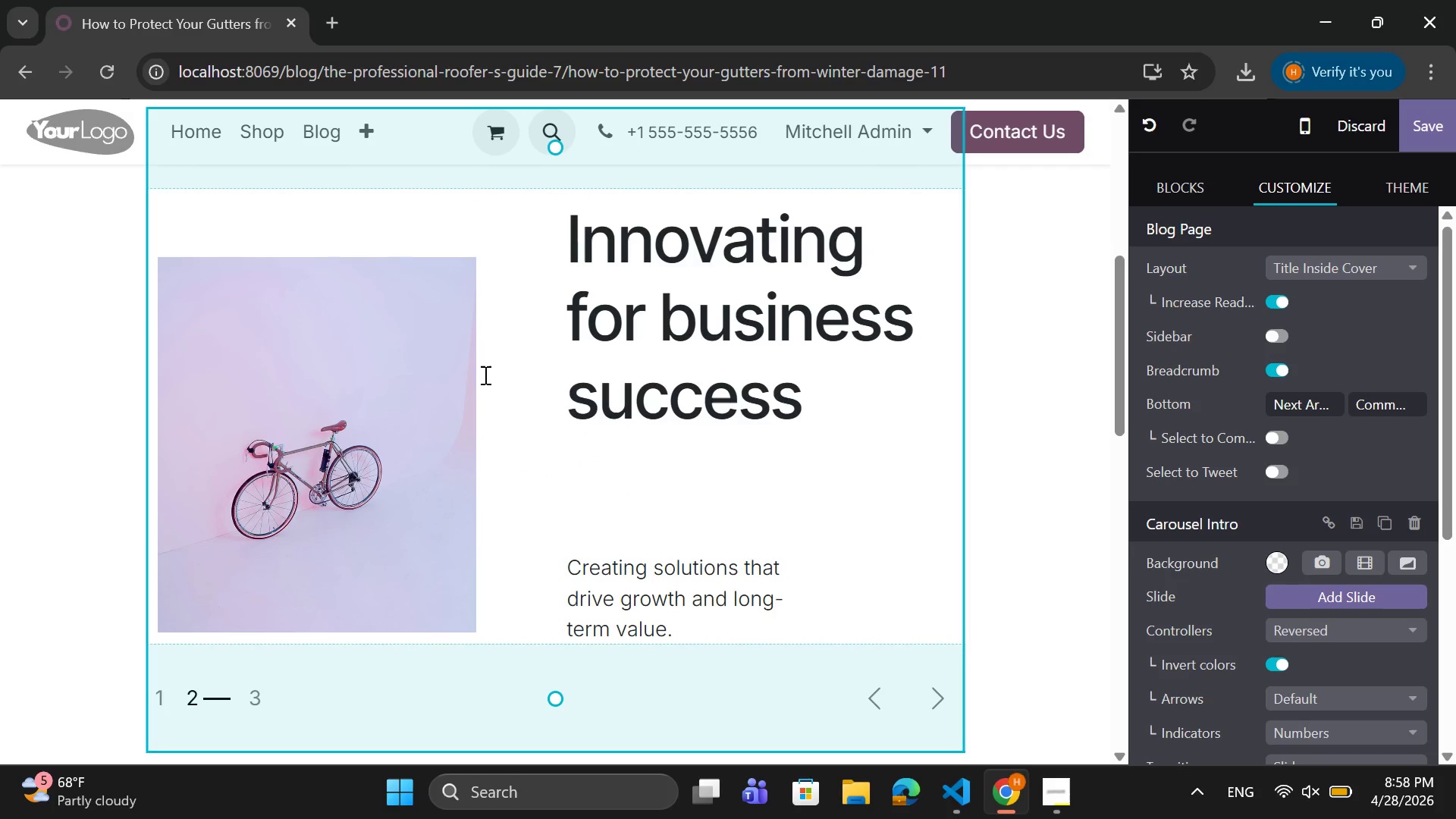 
wait(14.05)
 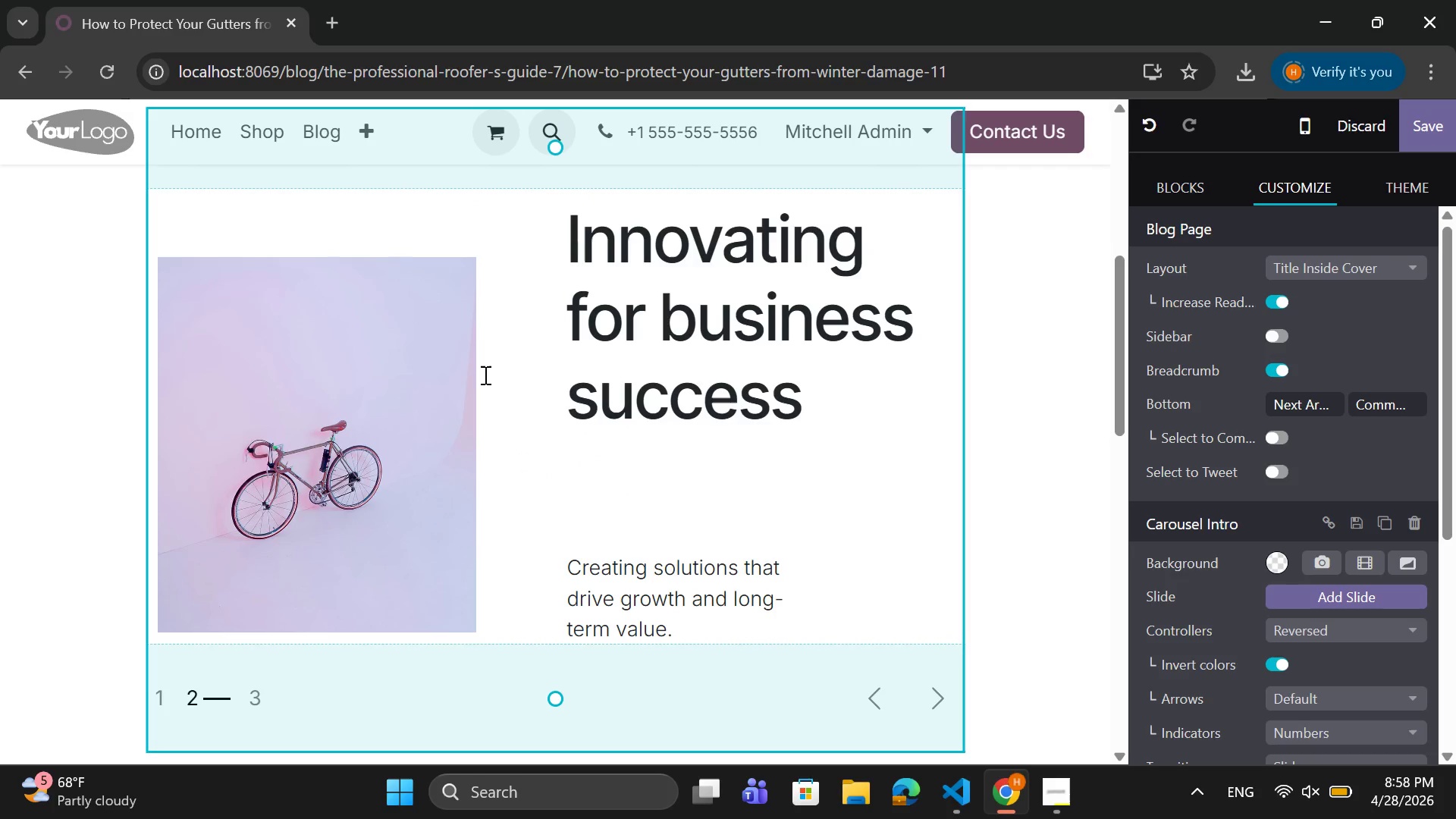 
scroll: coordinate [714, 399], scroll_direction: up, amount: 2.0
 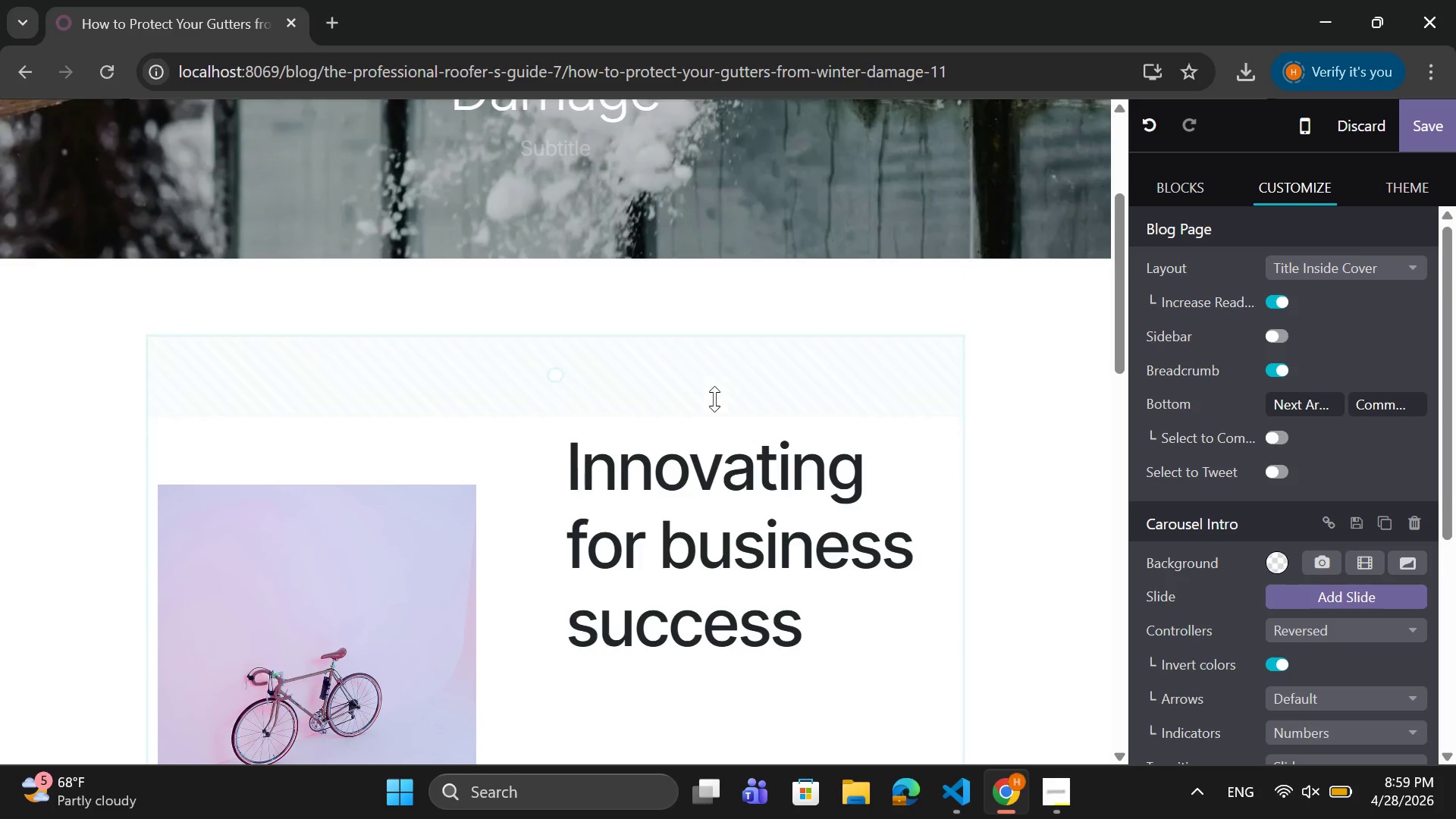 
scroll: coordinate [713, 410], scroll_direction: down, amount: 2.0
 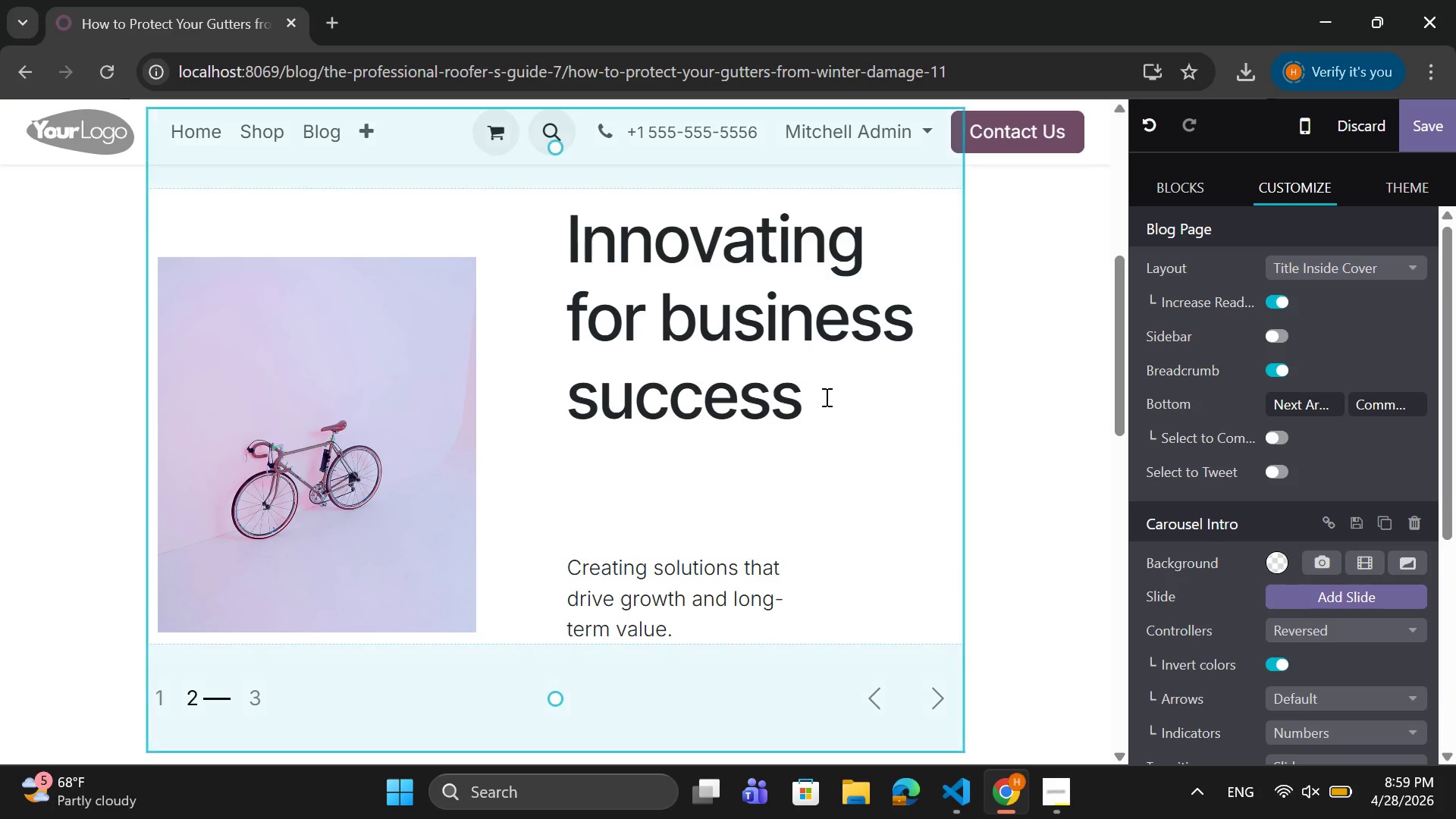 
left_click_drag(start_coordinate=[825, 397], to_coordinate=[537, 209])
 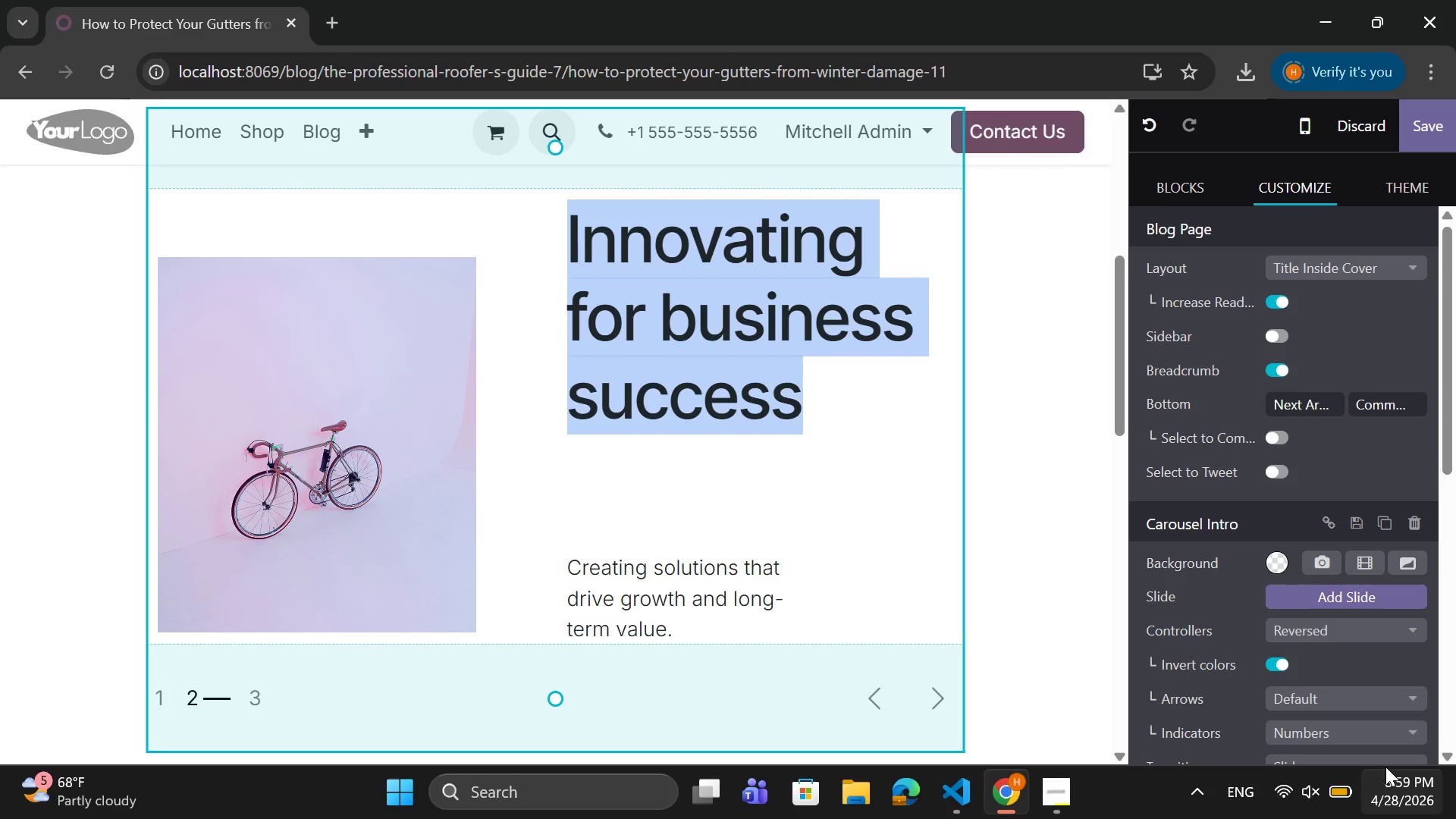 
type(Clean Gutters g)
 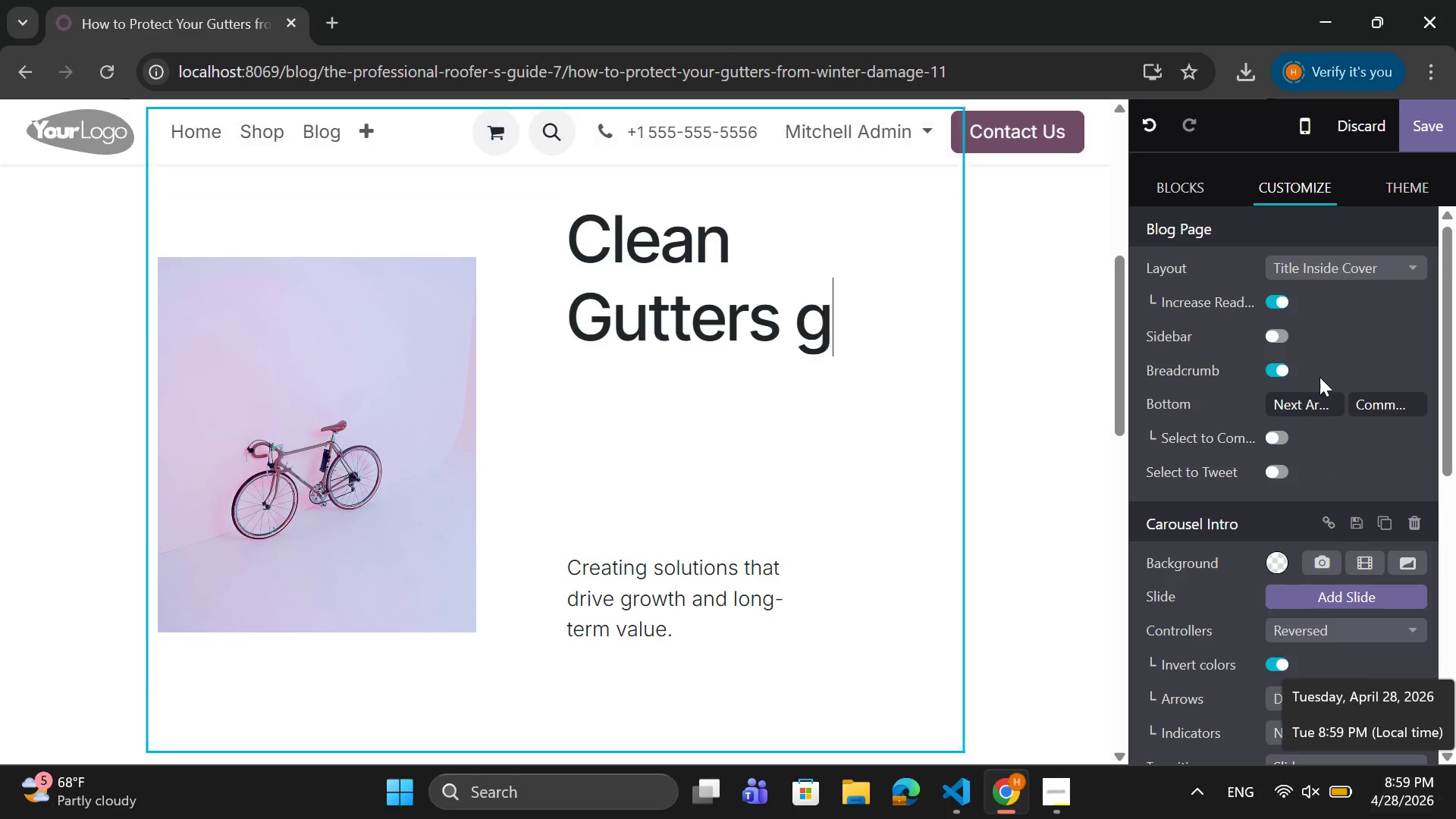 
key(Backspace)
type(before)
 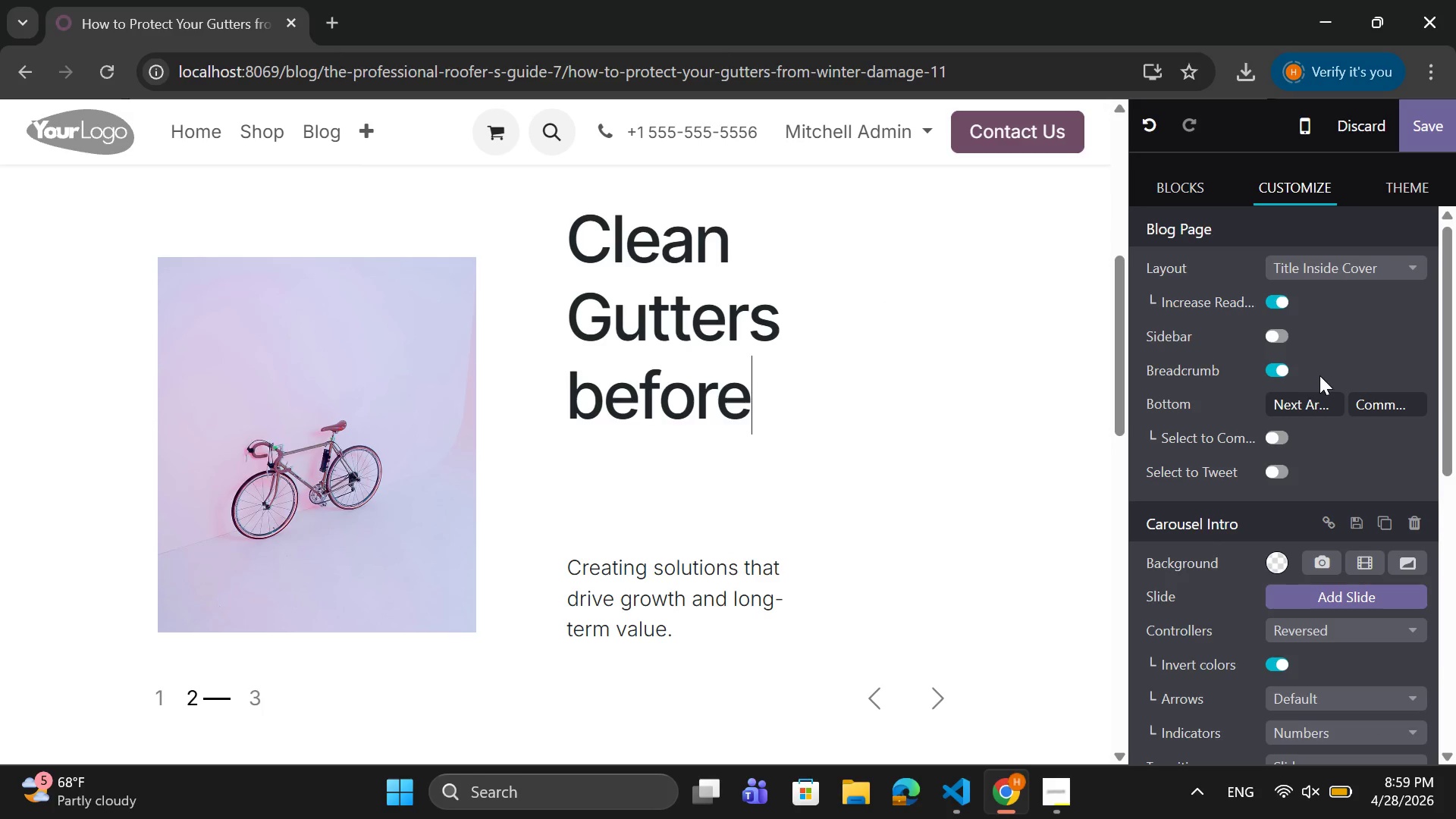 
key(ArrowLeft)
 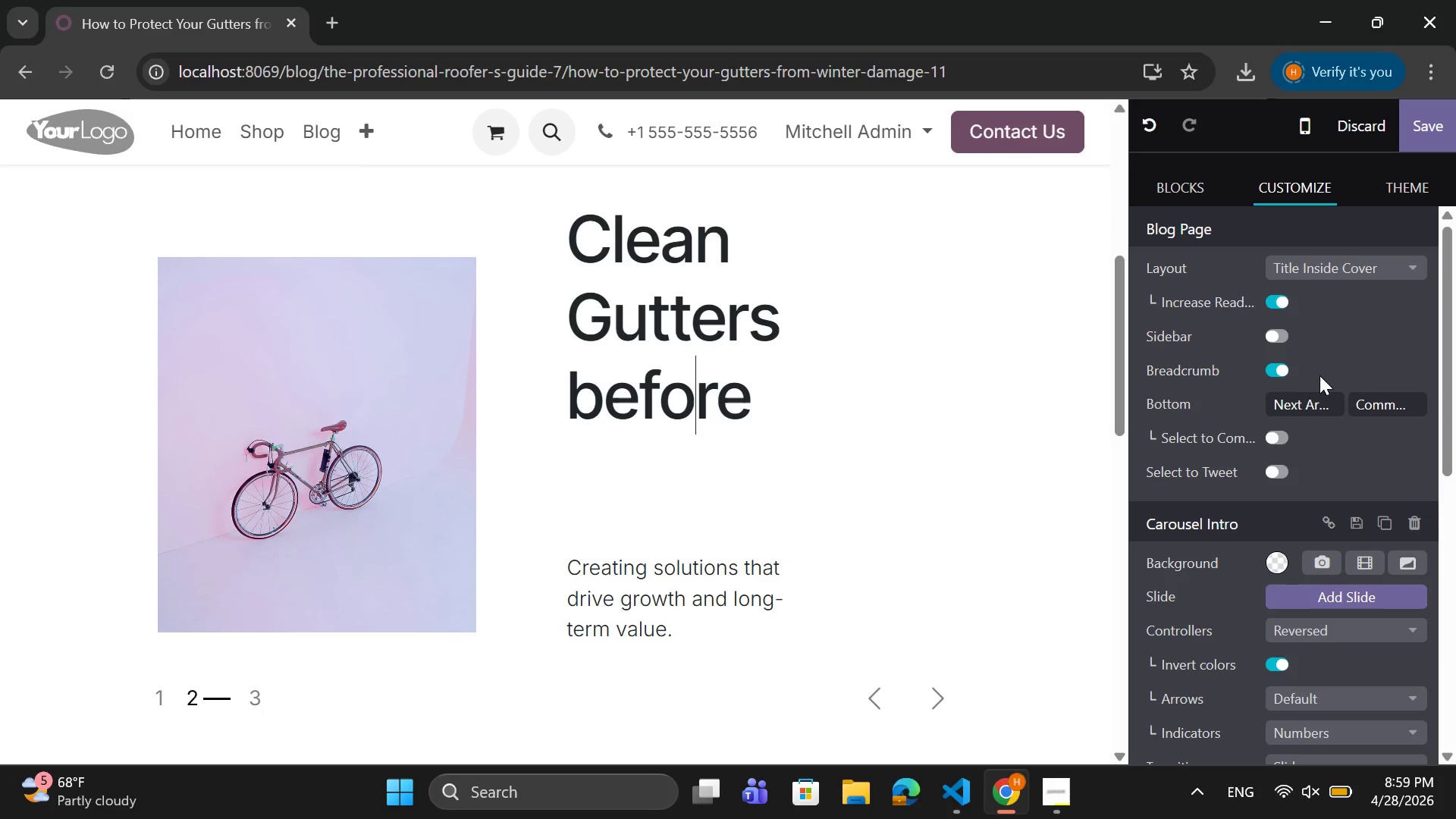 
key(ArrowLeft)
 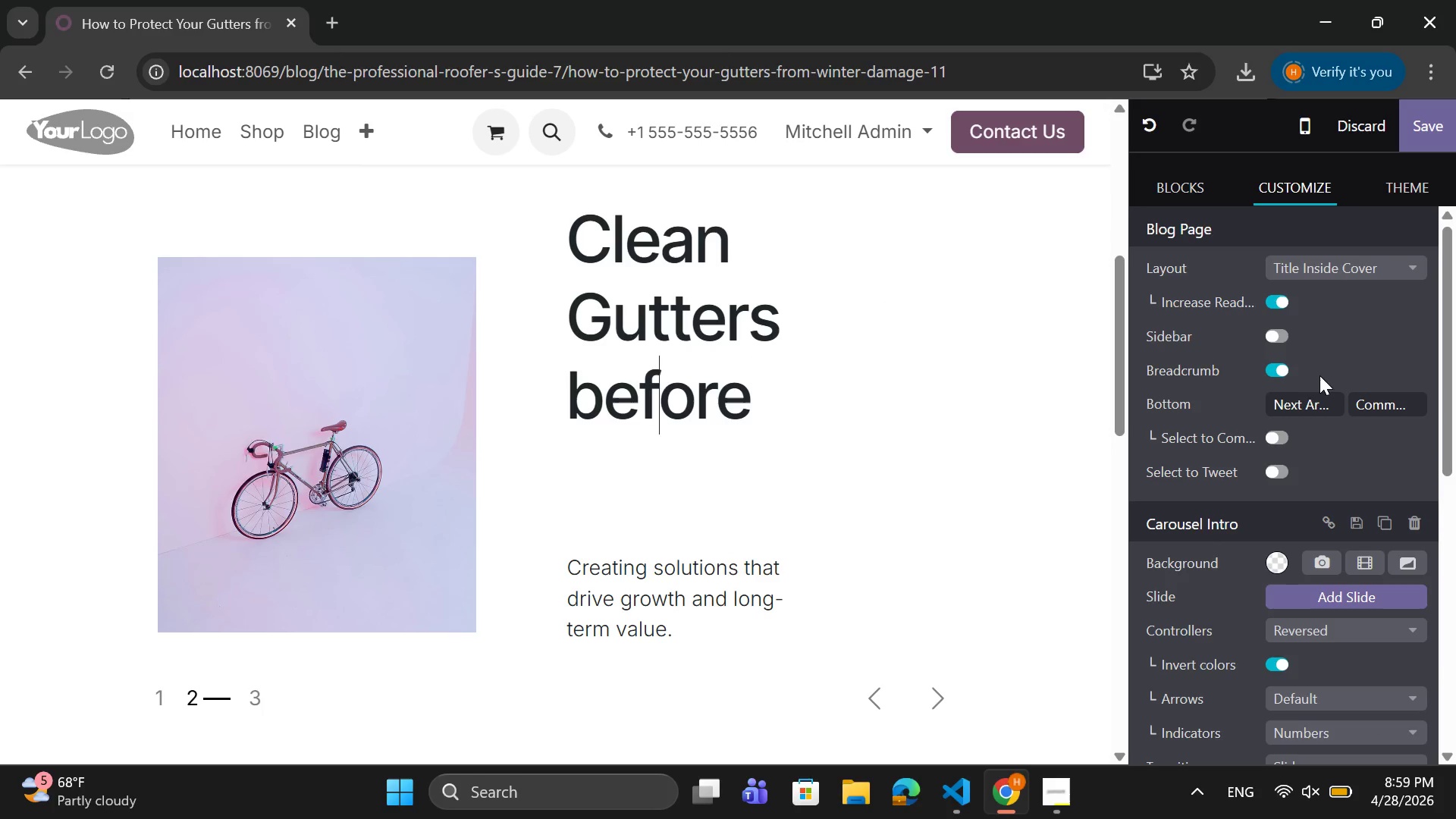 
key(ArrowLeft)
 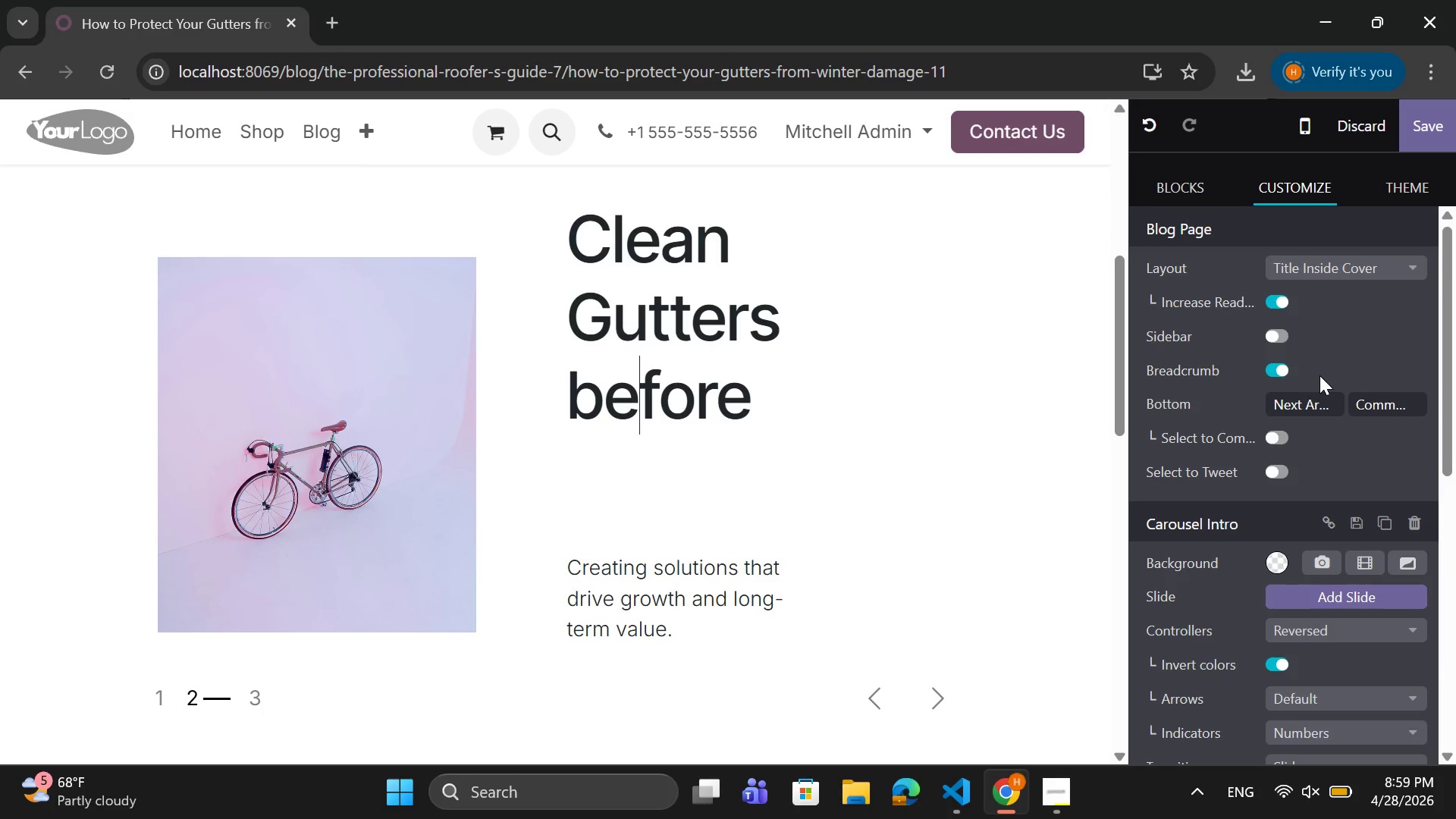 
key(ArrowLeft)
 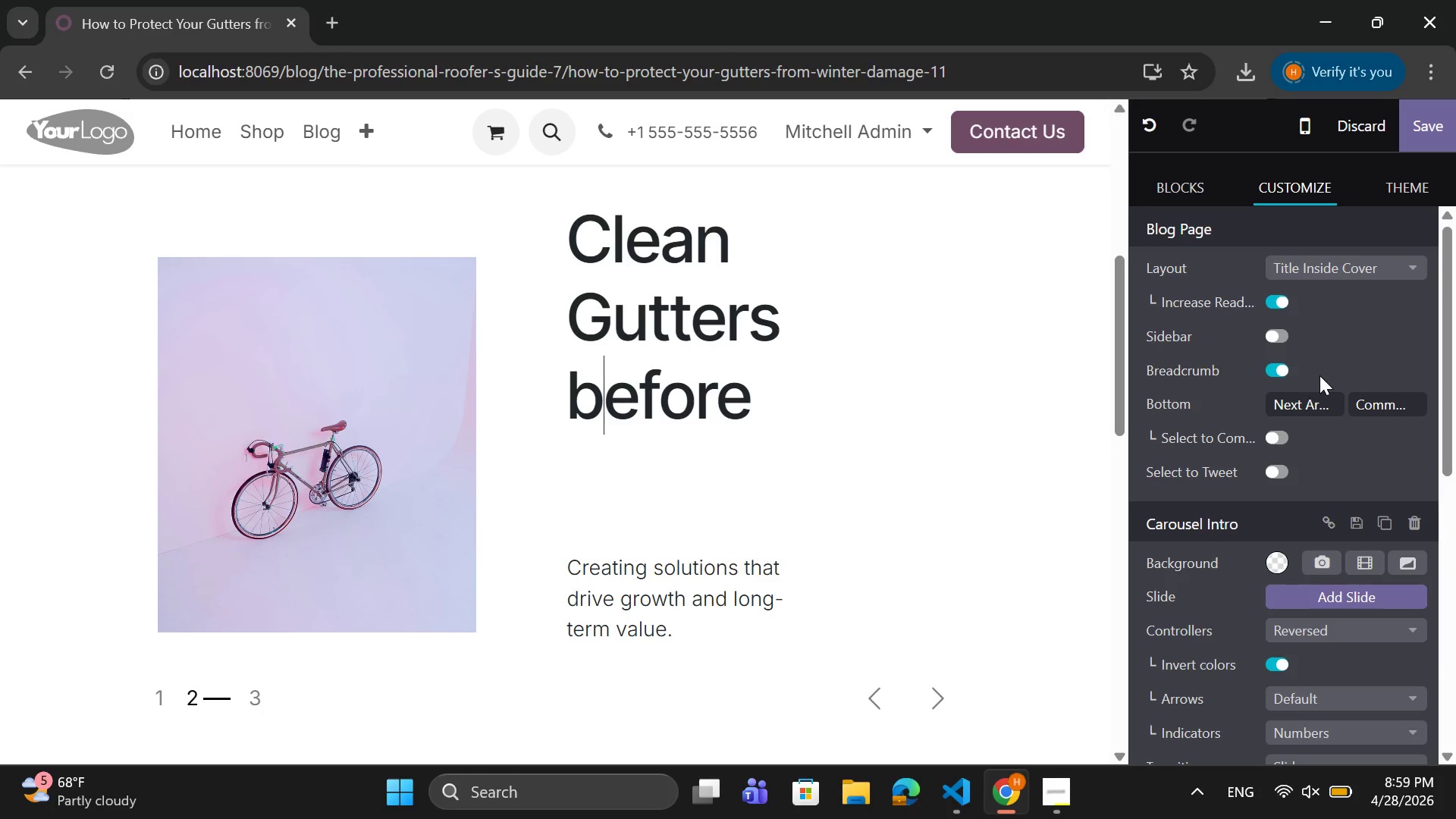 
key(ArrowLeft)
 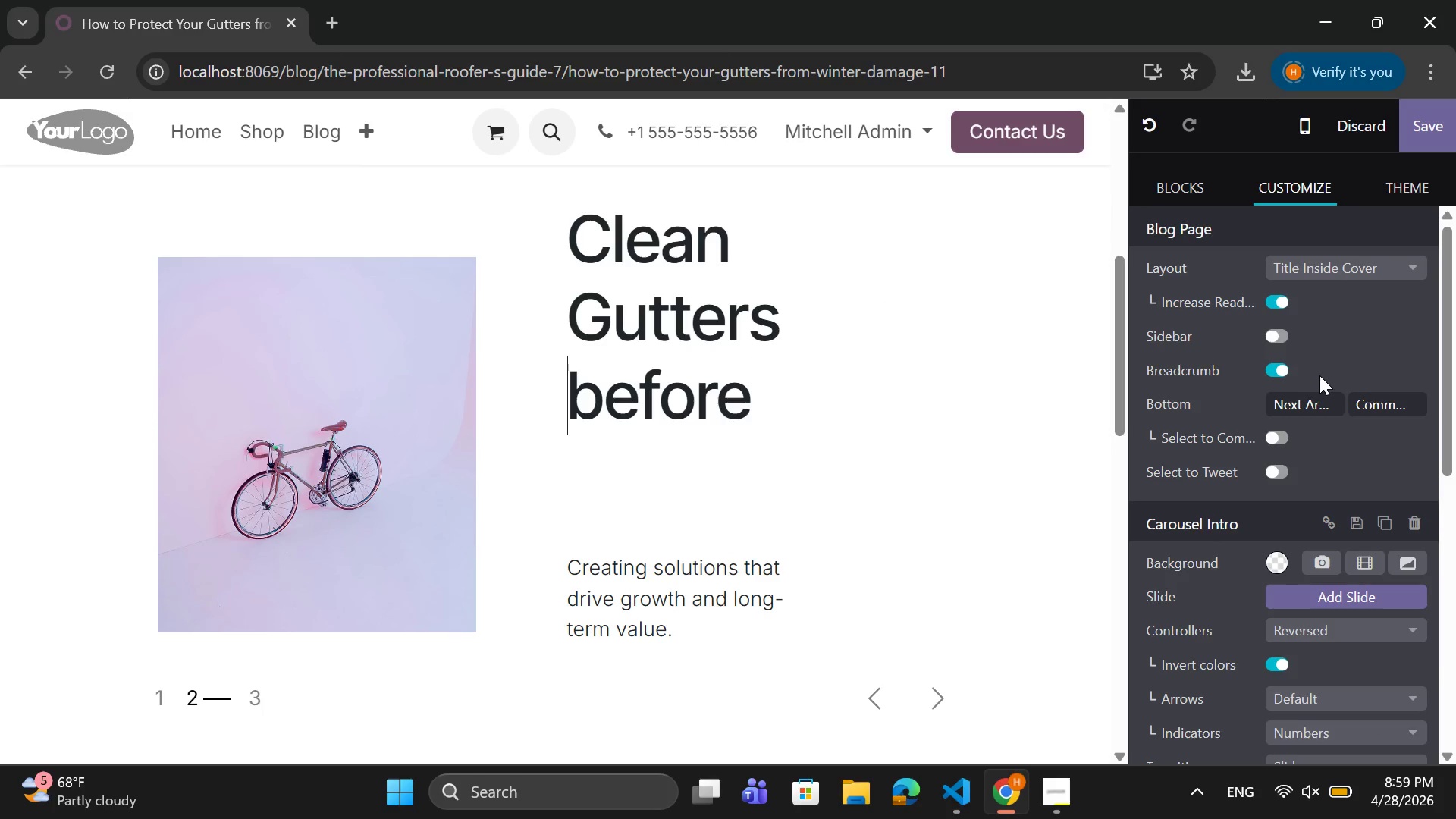 
key(ArrowLeft)
 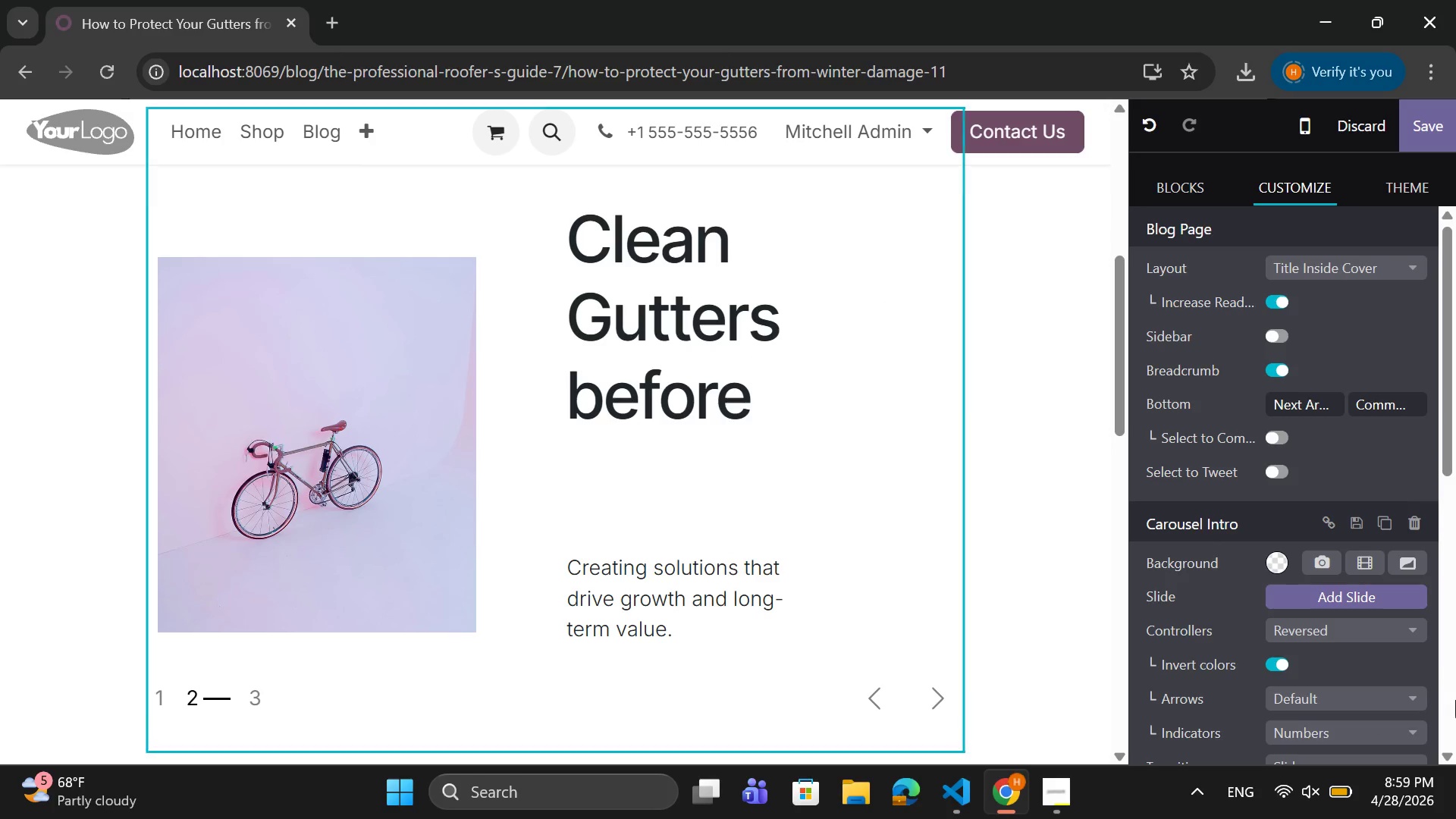 
key(ArrowRight)
 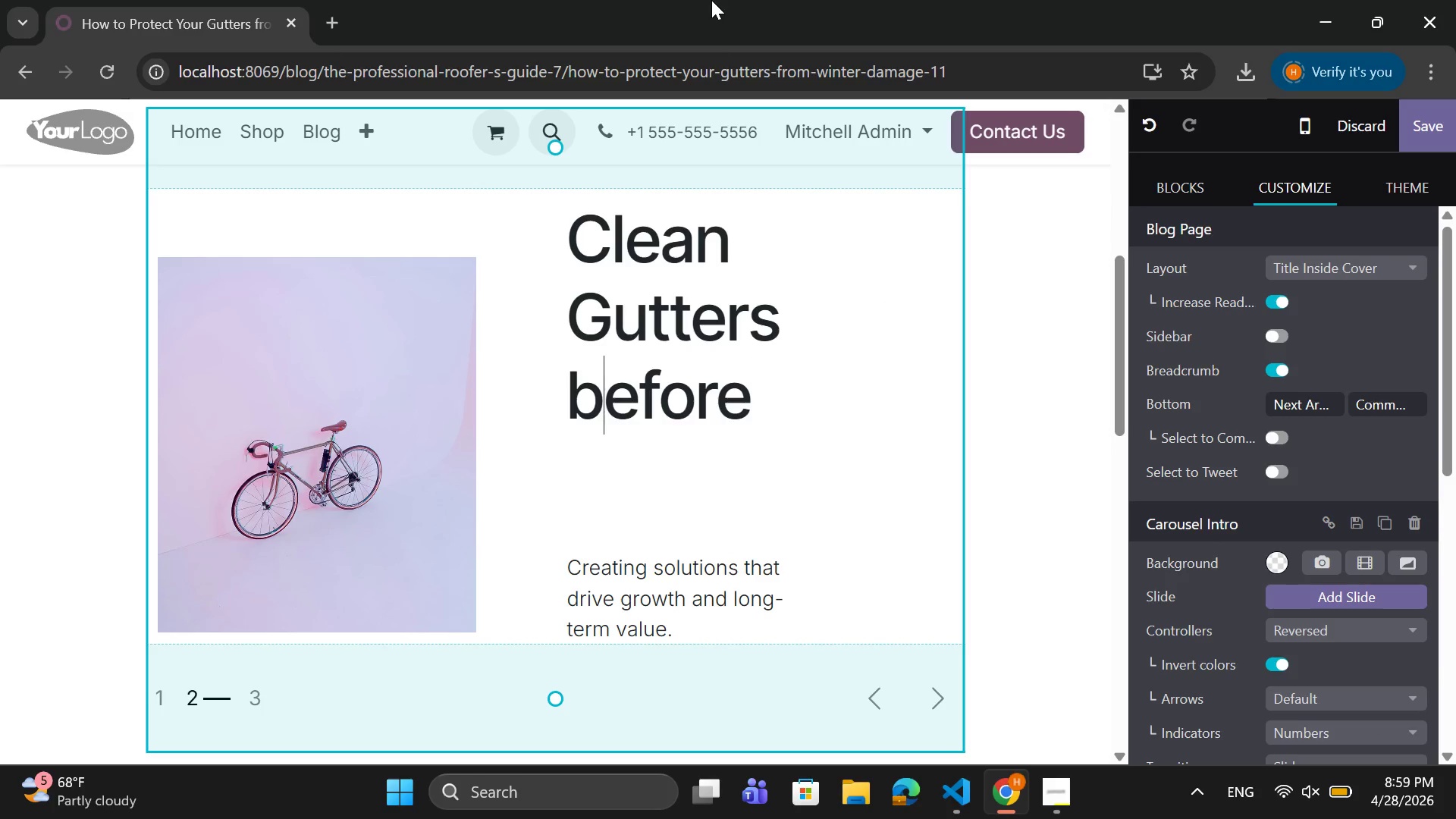 
key(Backspace)
 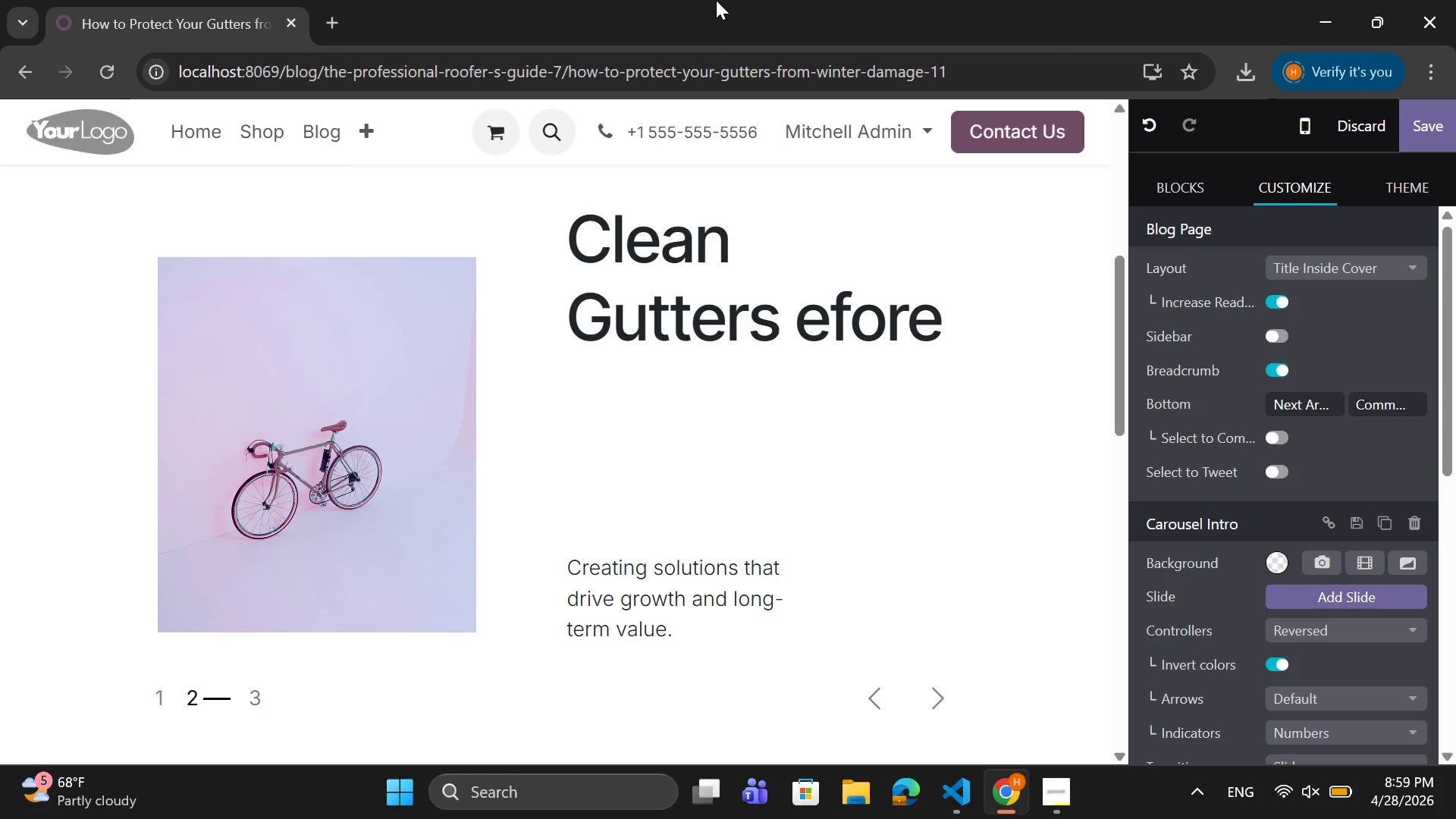 
key(CapsLock)
 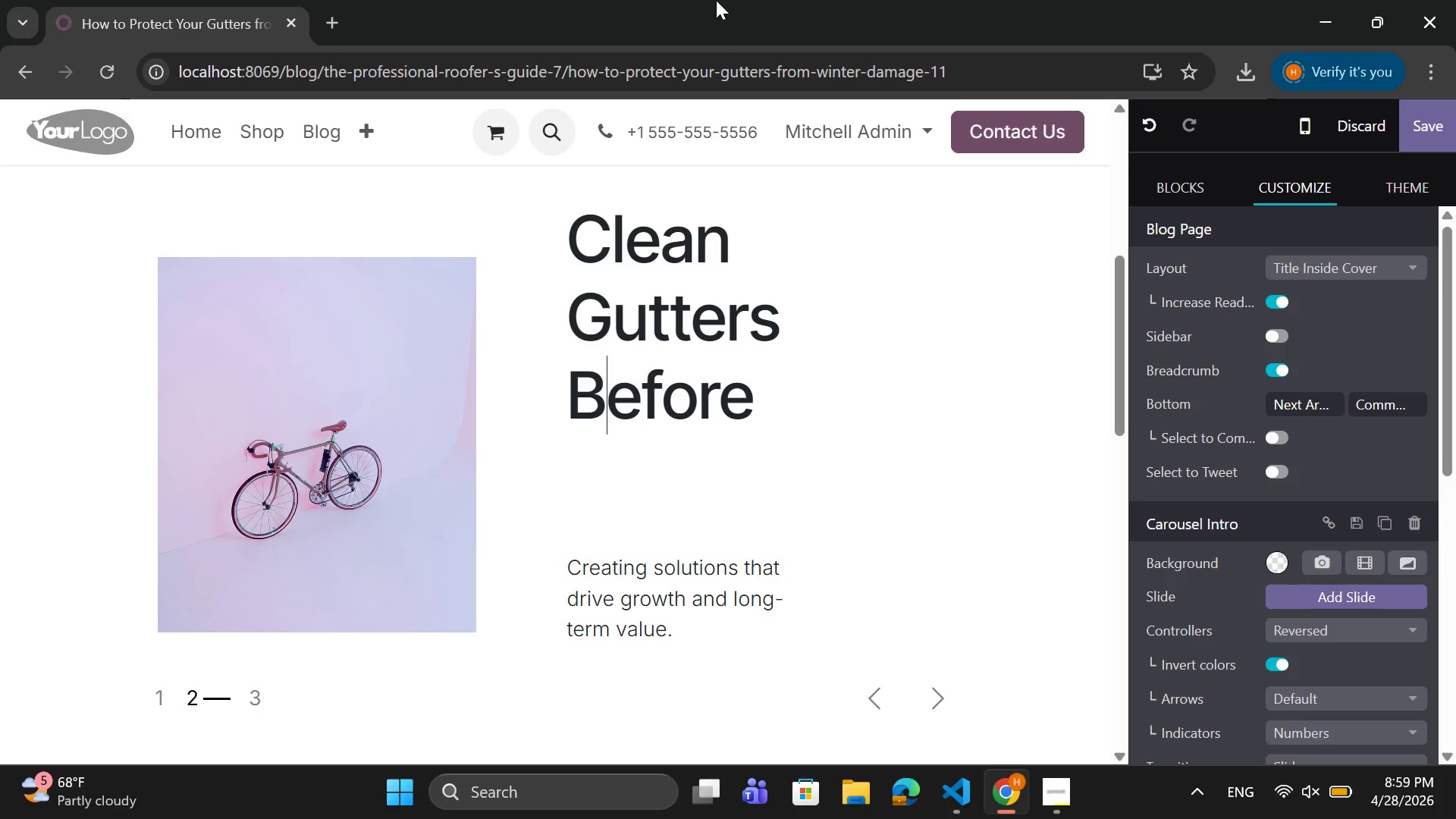 
key(B)
 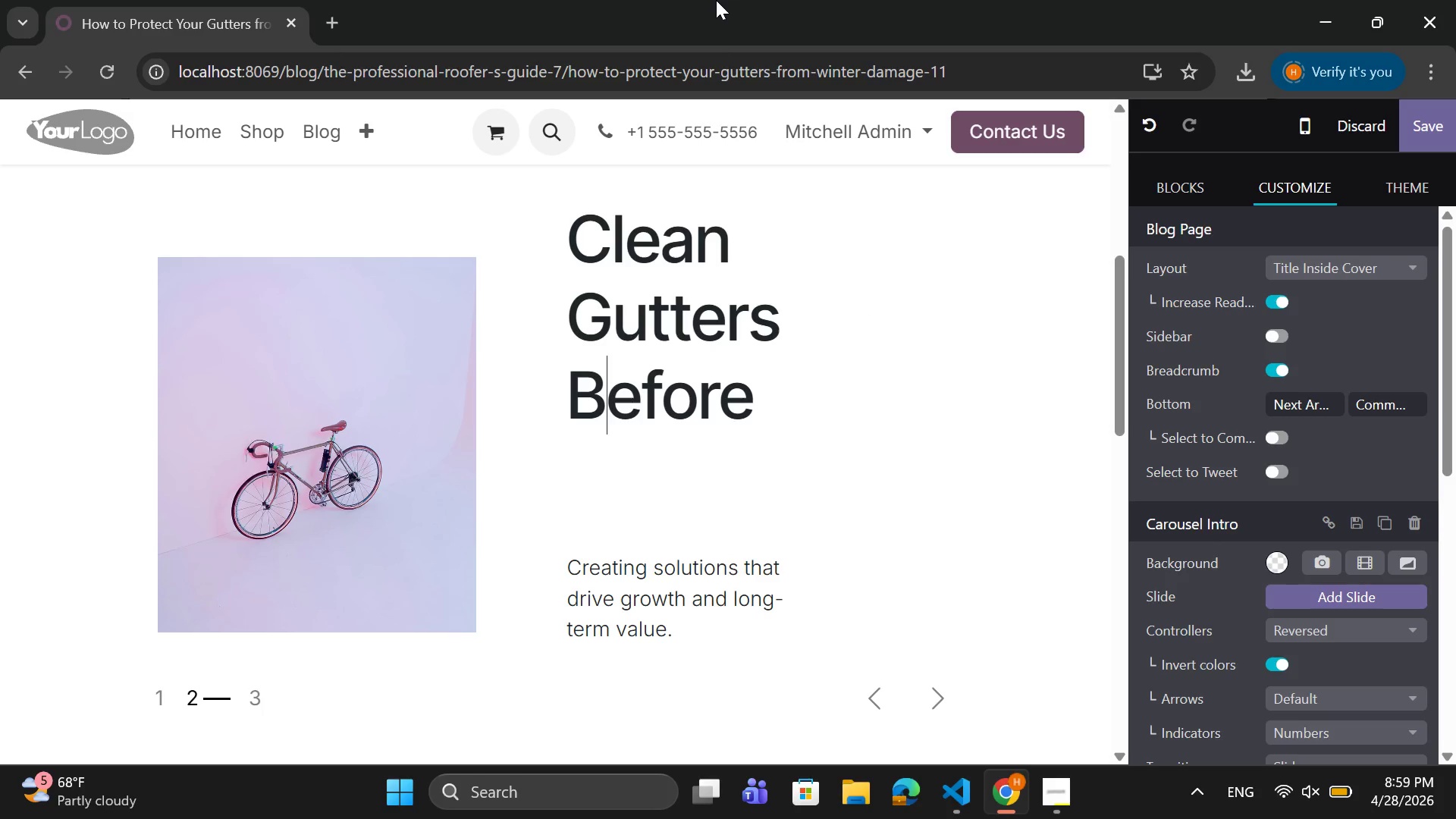 
key(CapsLock)
 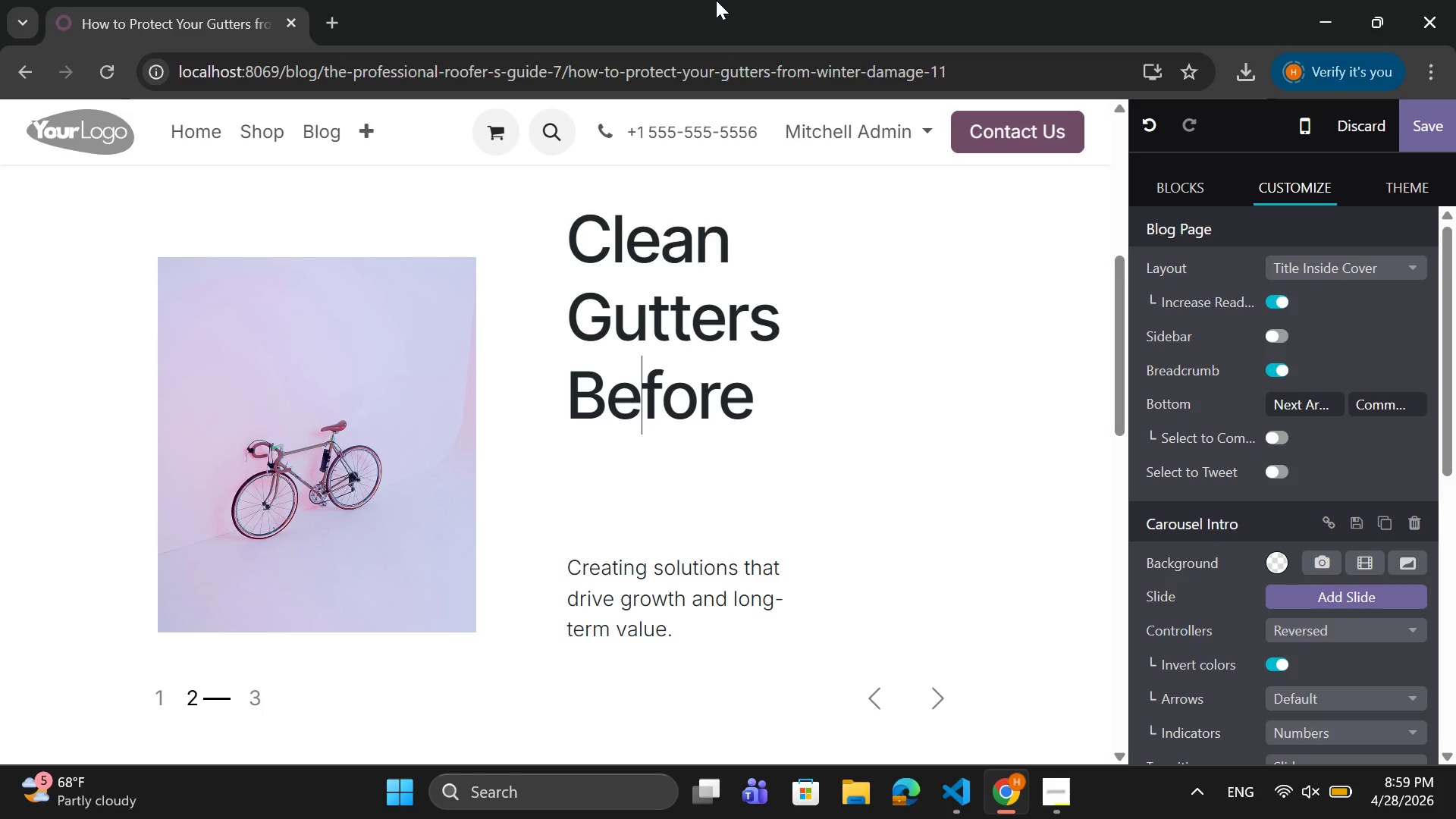 
key(ArrowRight)
 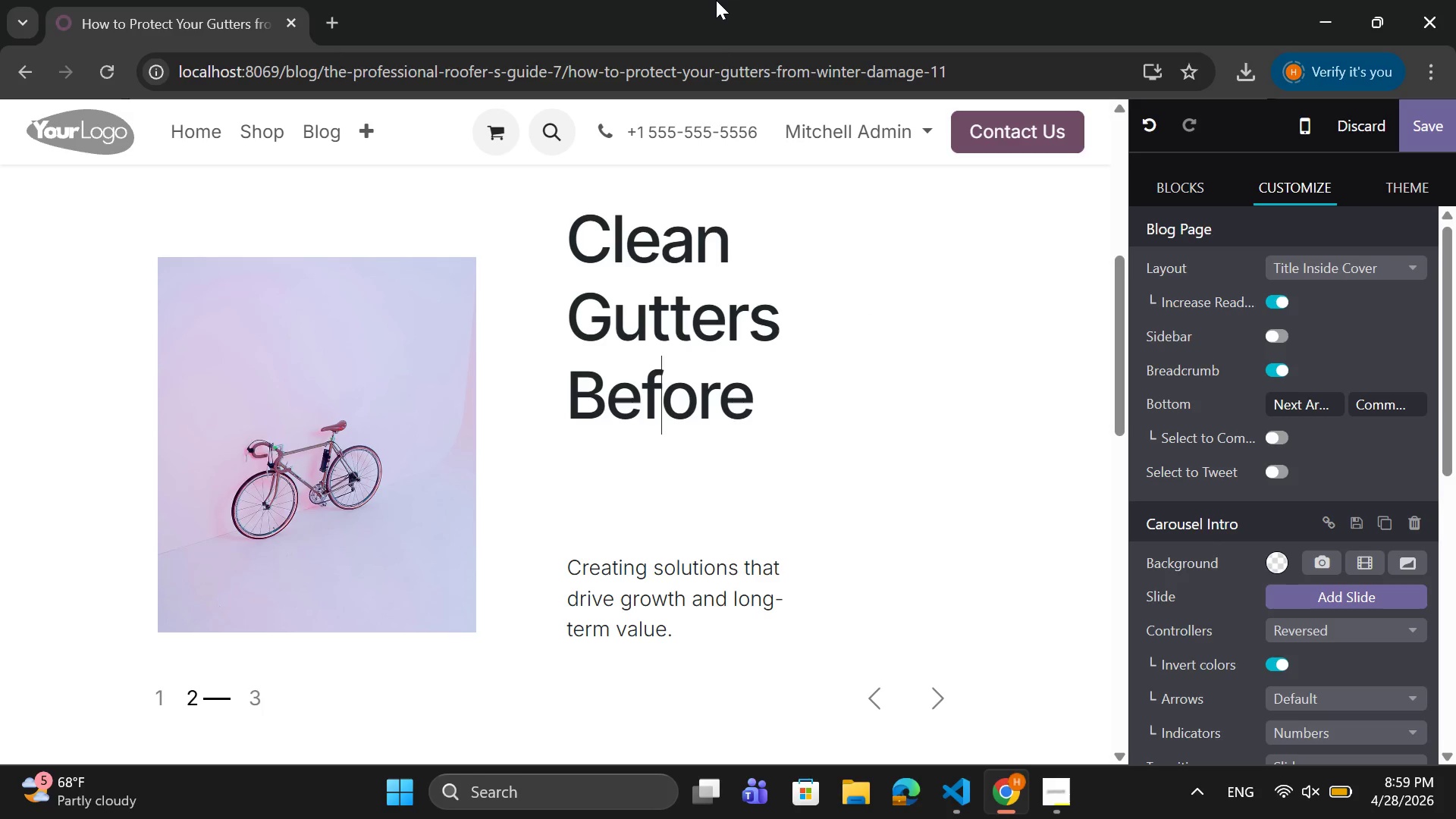 
key(ArrowRight)
 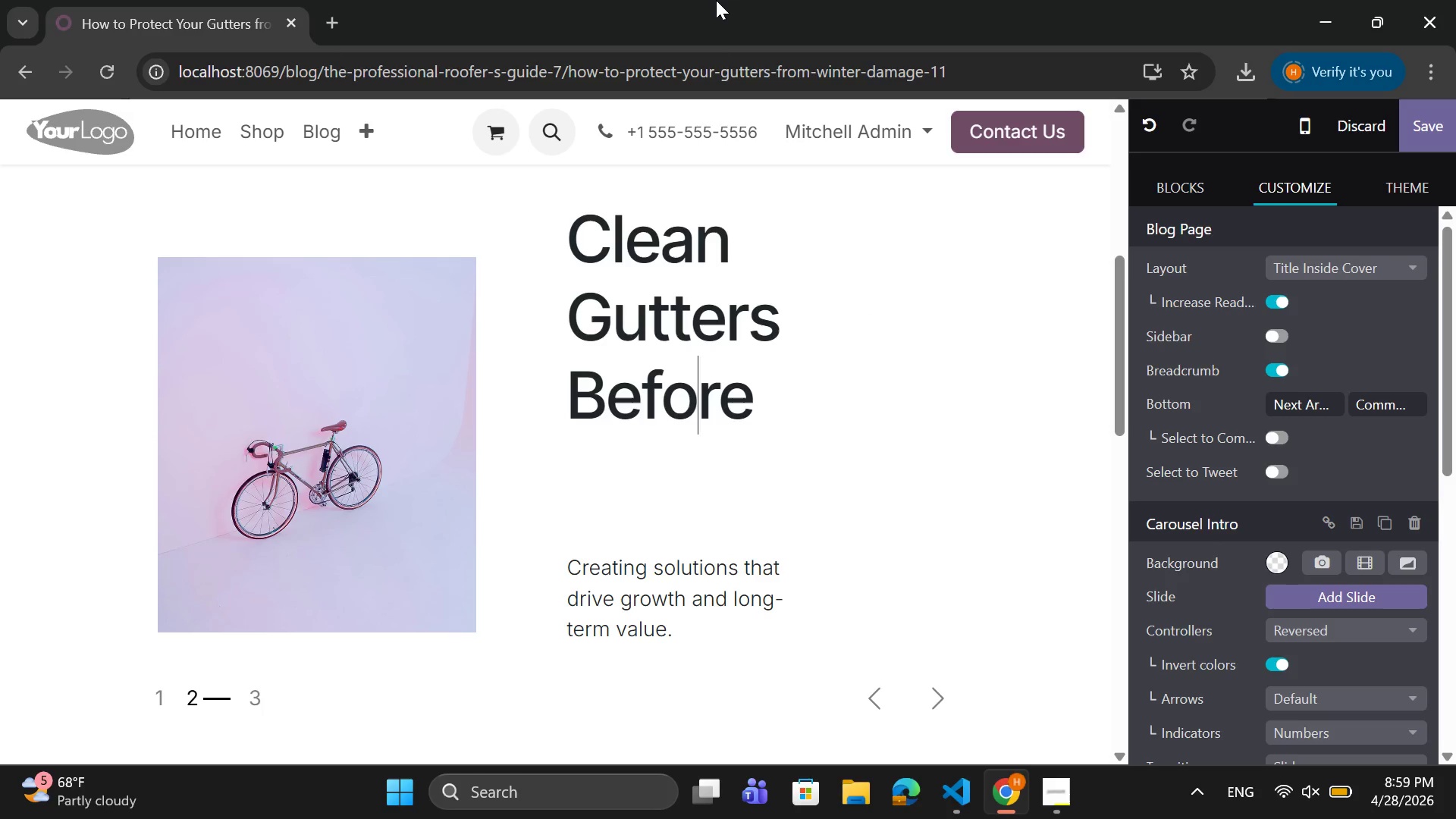 
key(ArrowRight)
 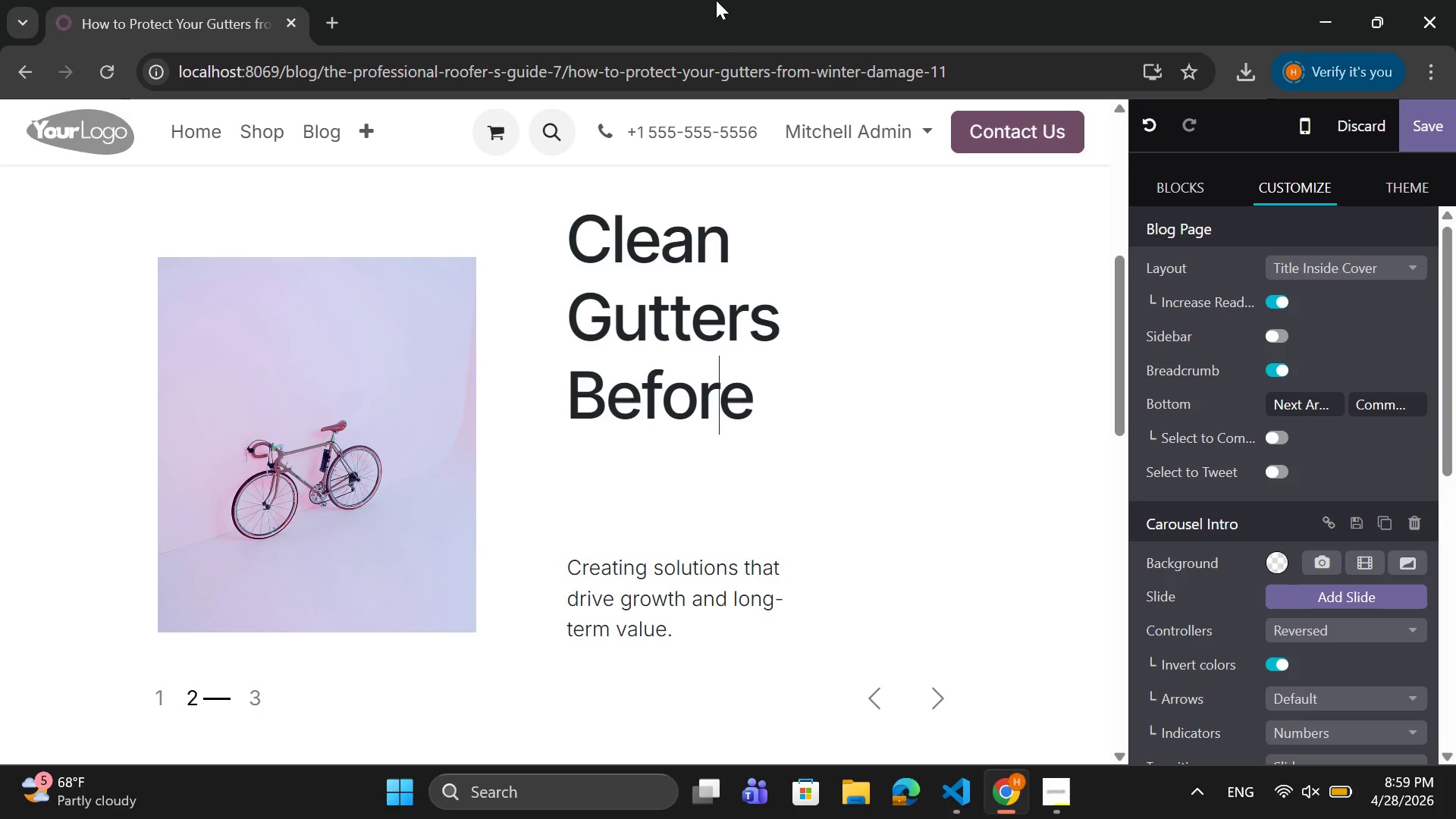 
key(ArrowRight)
 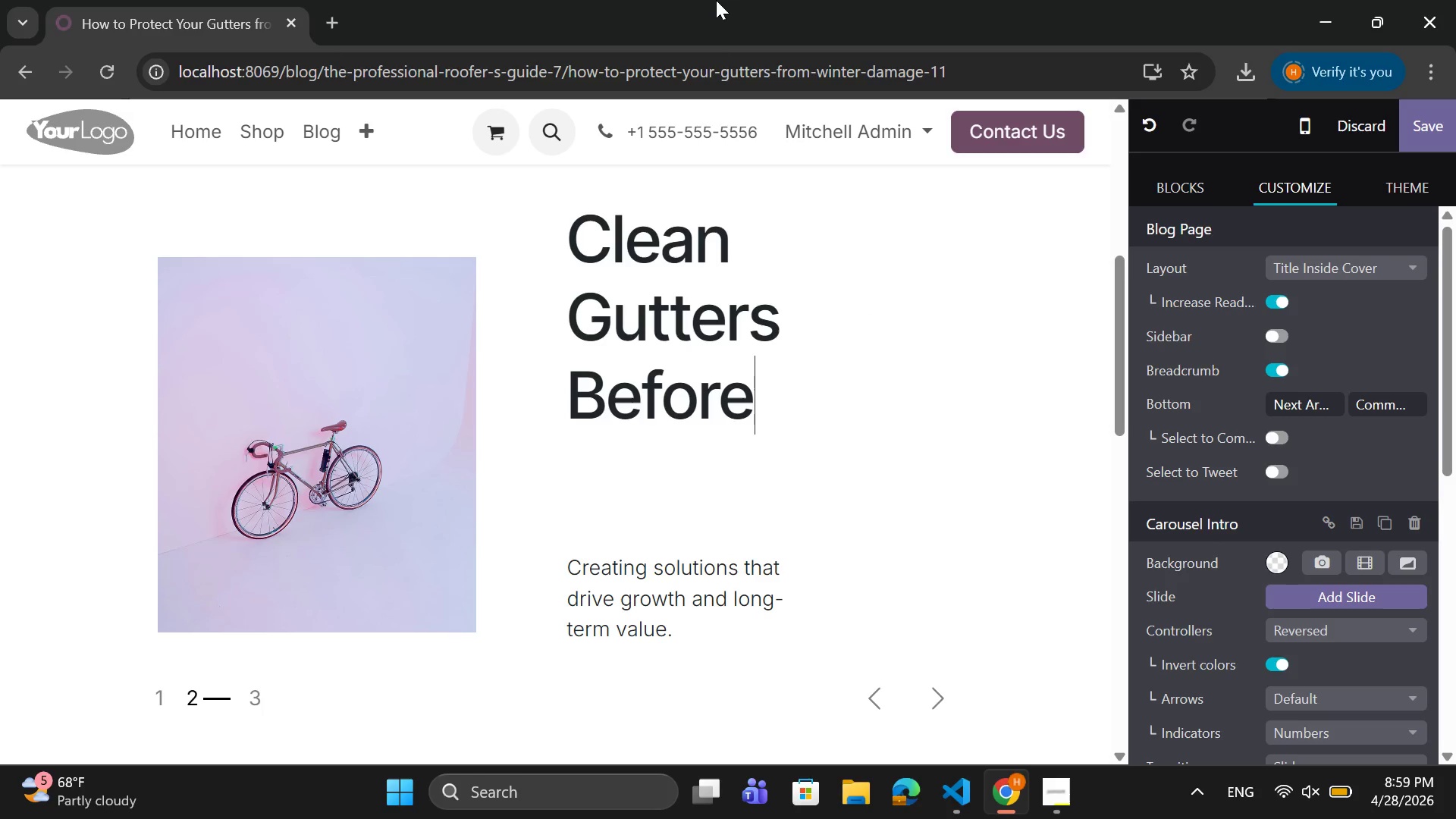 
key(ArrowRight)
 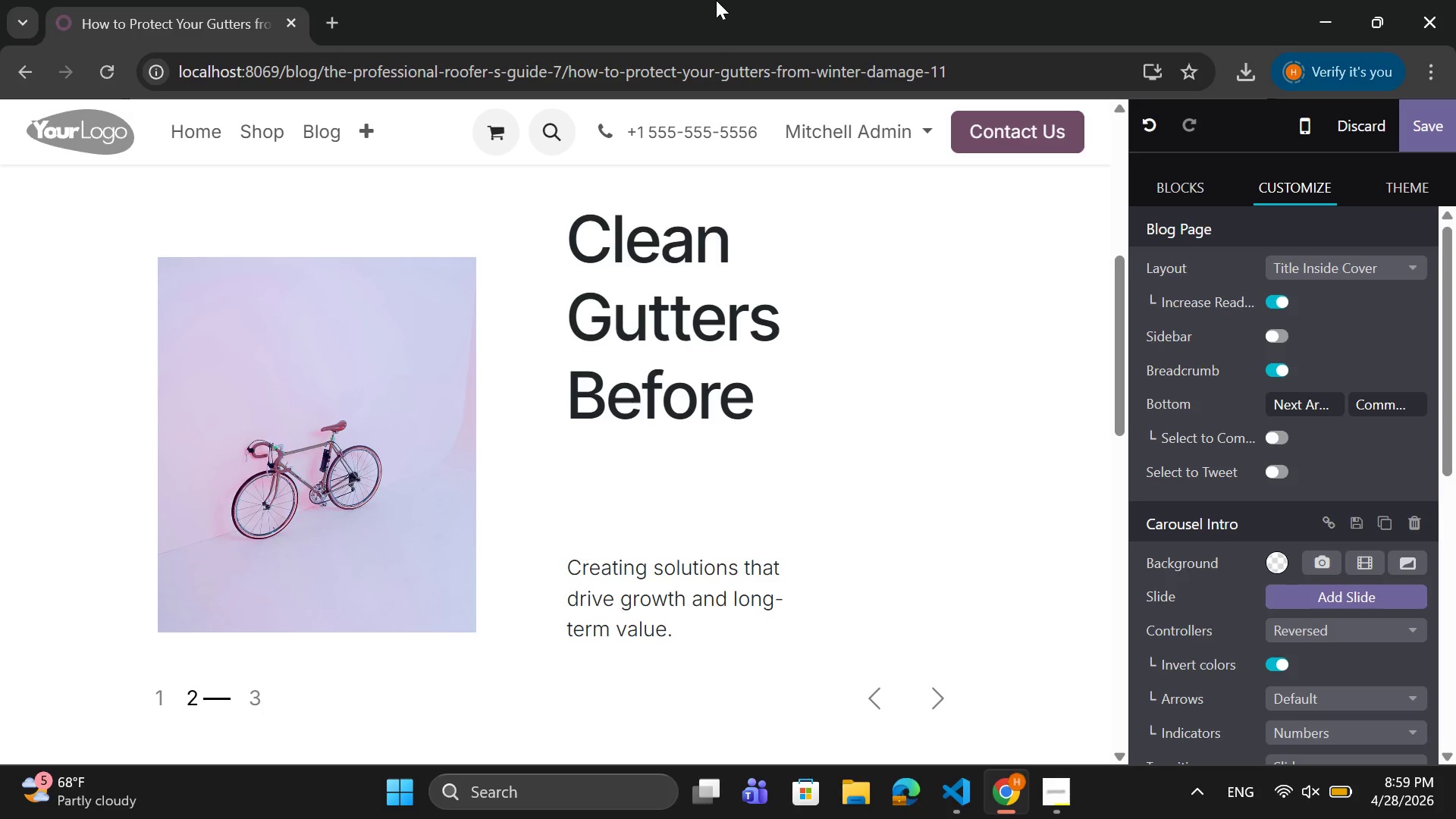 
type( Winter)
 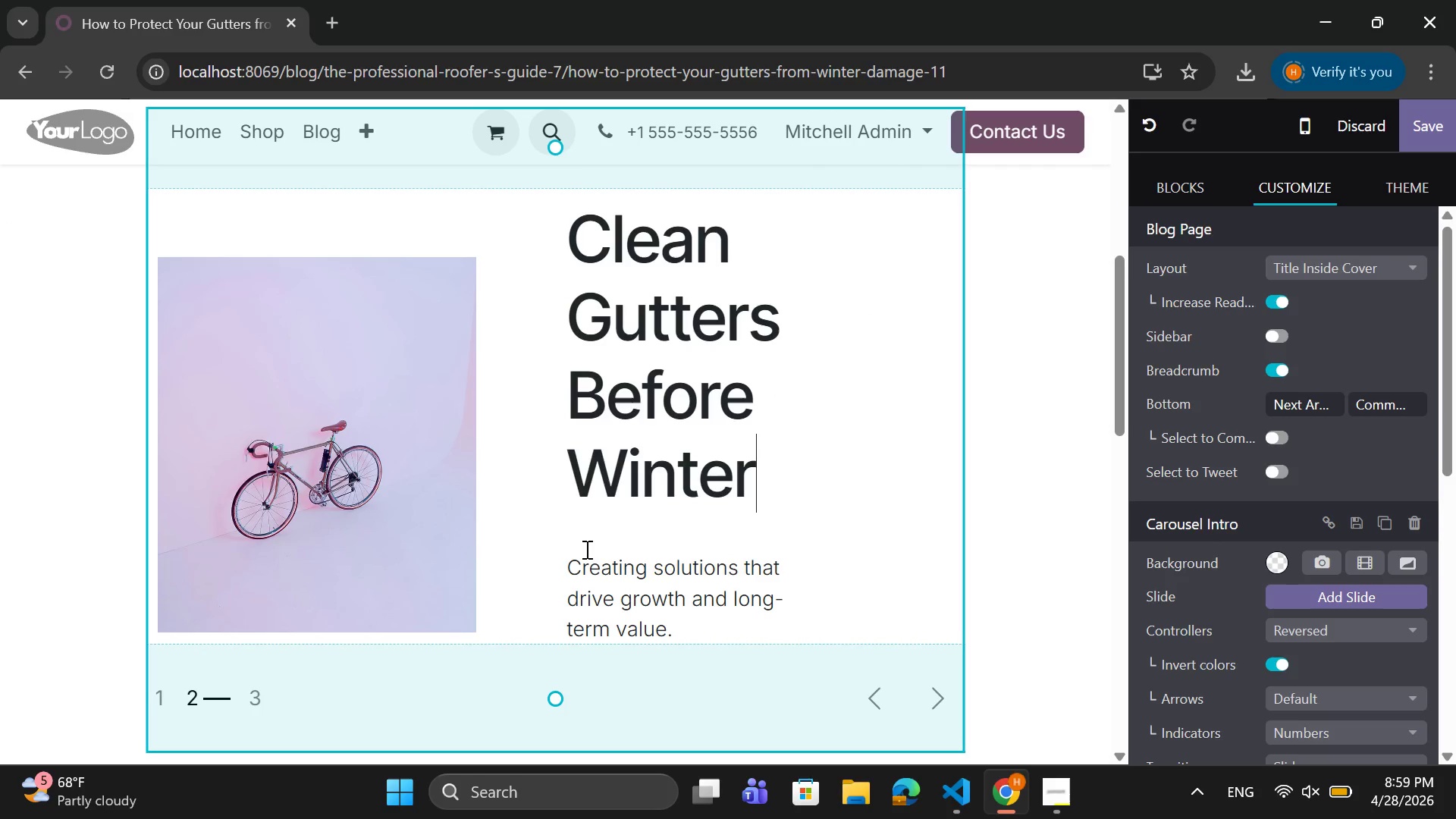 
left_click_drag(start_coordinate=[767, 498], to_coordinate=[586, 234])
 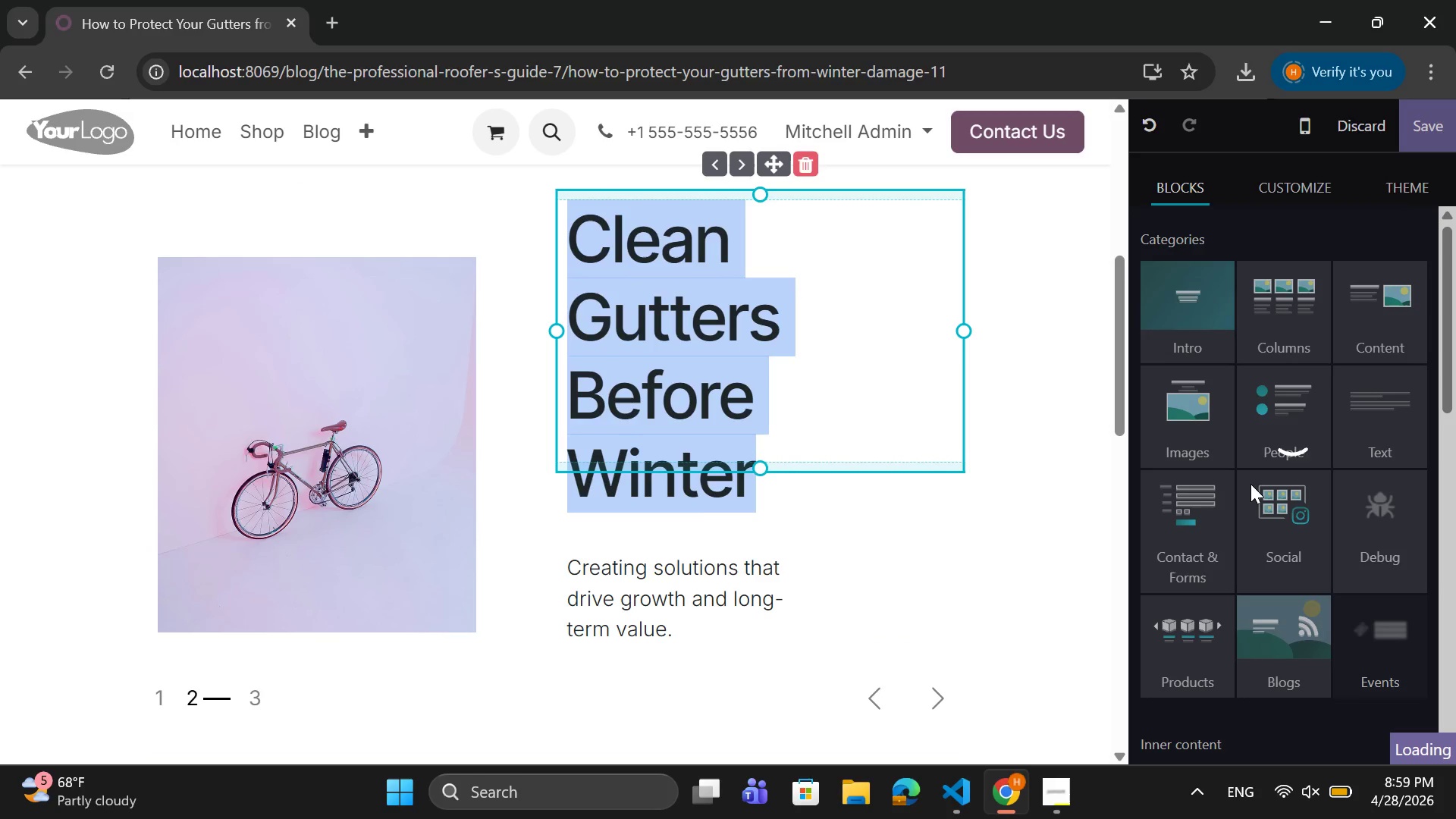 
scroll: coordinate [1335, 661], scroll_direction: down, amount: 23.0
 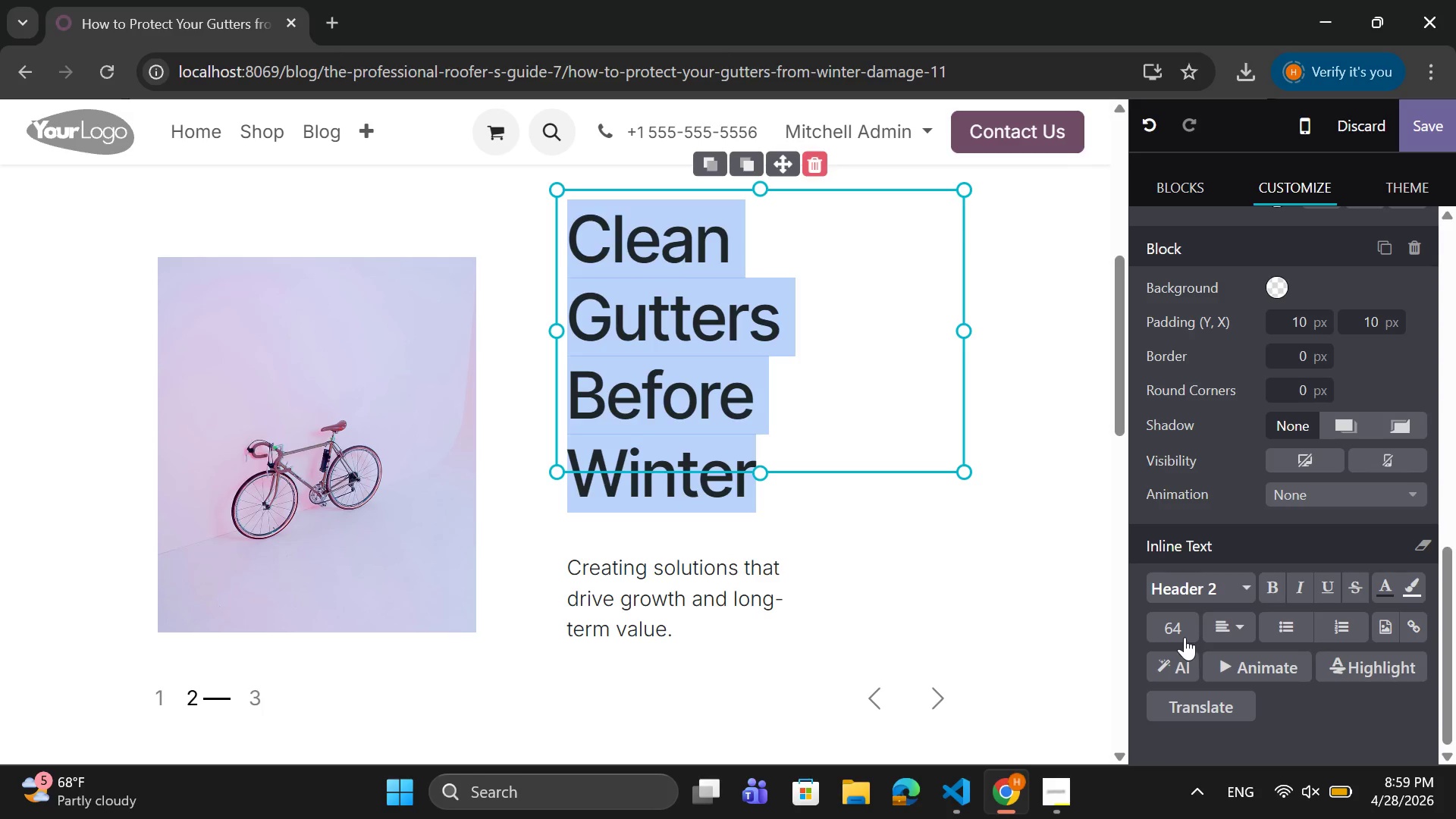 
left_click([1171, 621])
 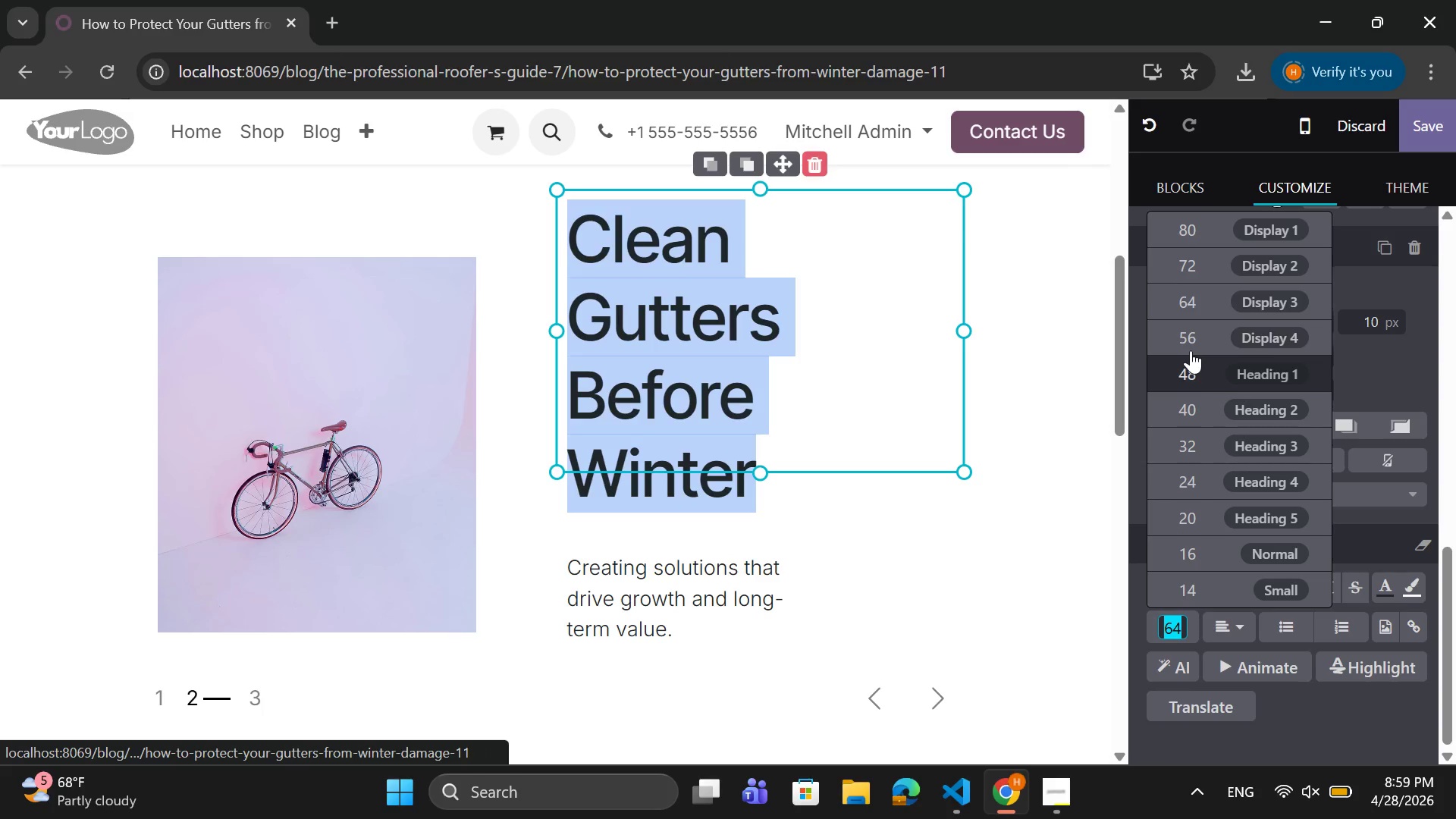 
left_click([1191, 330])
 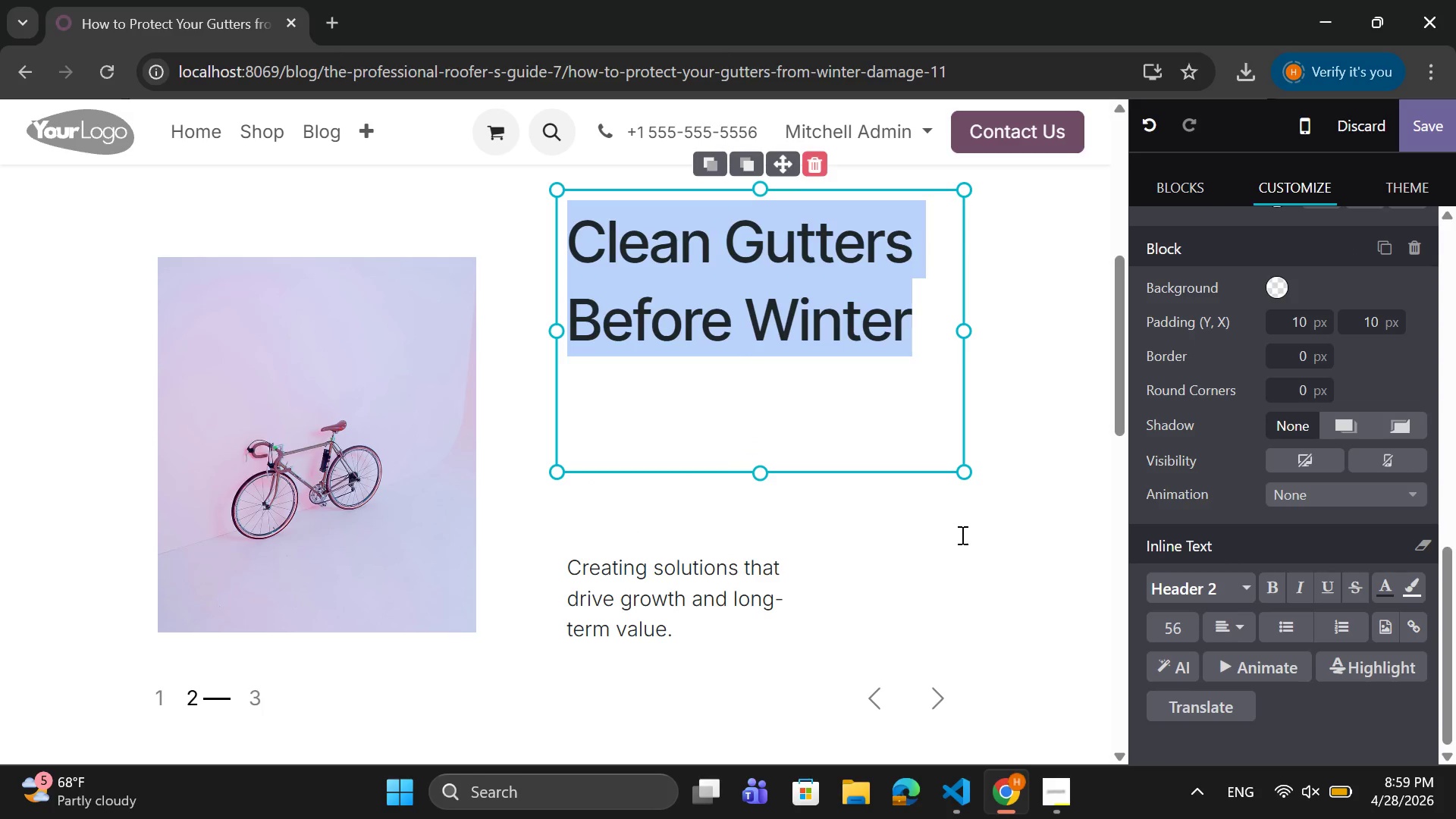 
scroll: coordinate [1003, 478], scroll_direction: down, amount: 2.0
 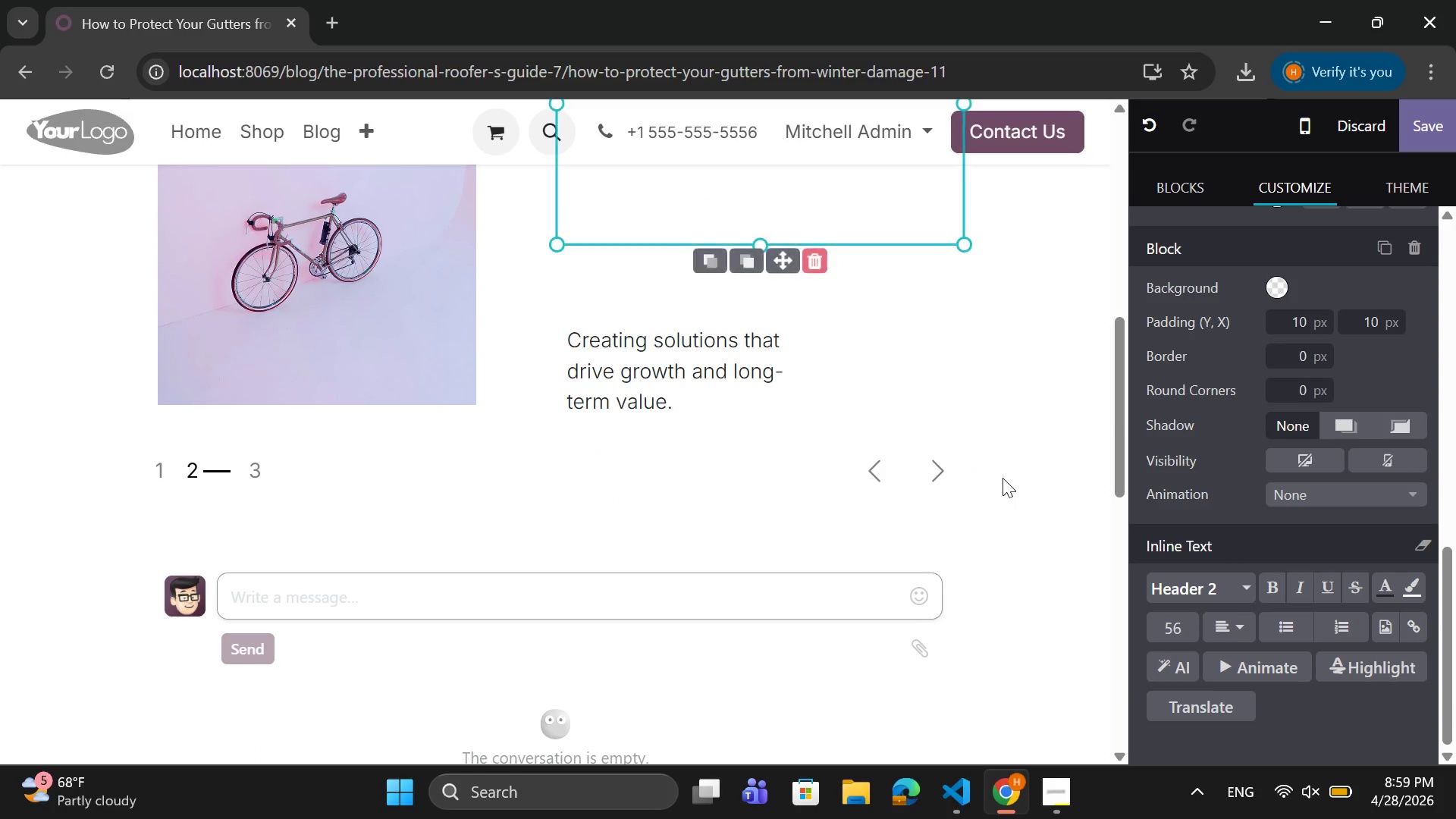 
scroll: coordinate [800, 335], scroll_direction: up, amount: 2.0
 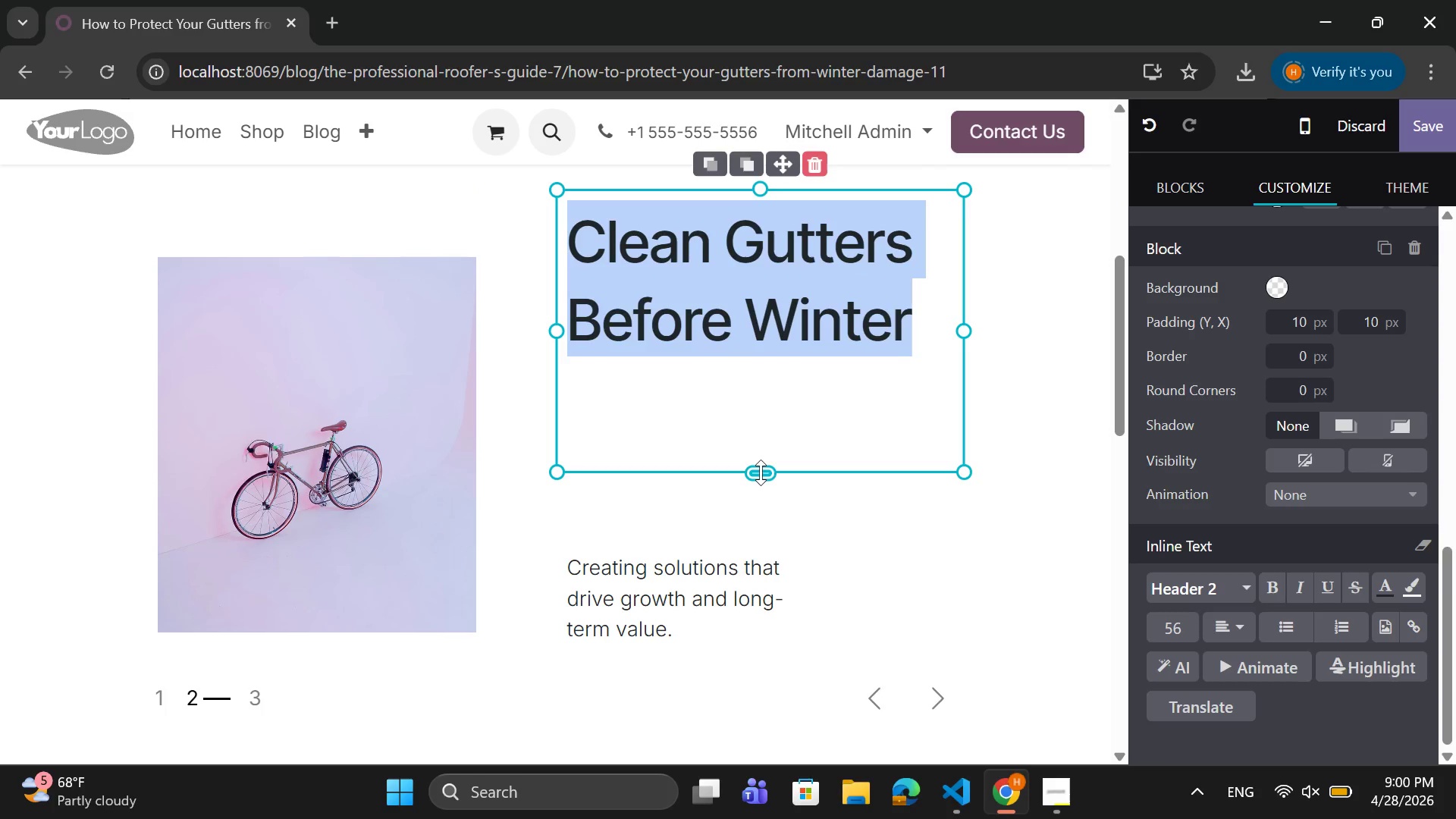 
left_click_drag(start_coordinate=[761, 472], to_coordinate=[761, 461])
 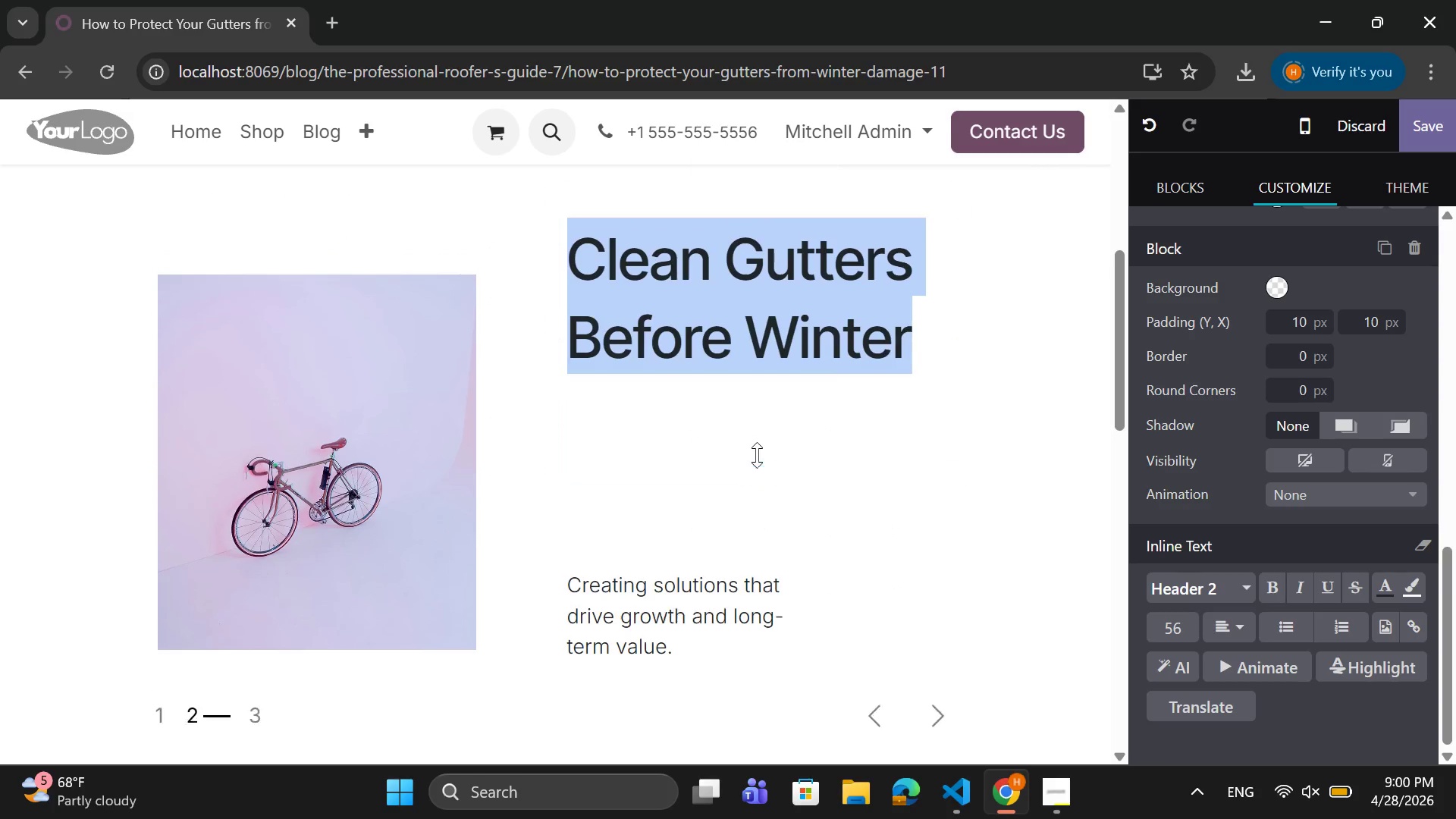 
scroll: coordinate [757, 455], scroll_direction: up, amount: 2.0
 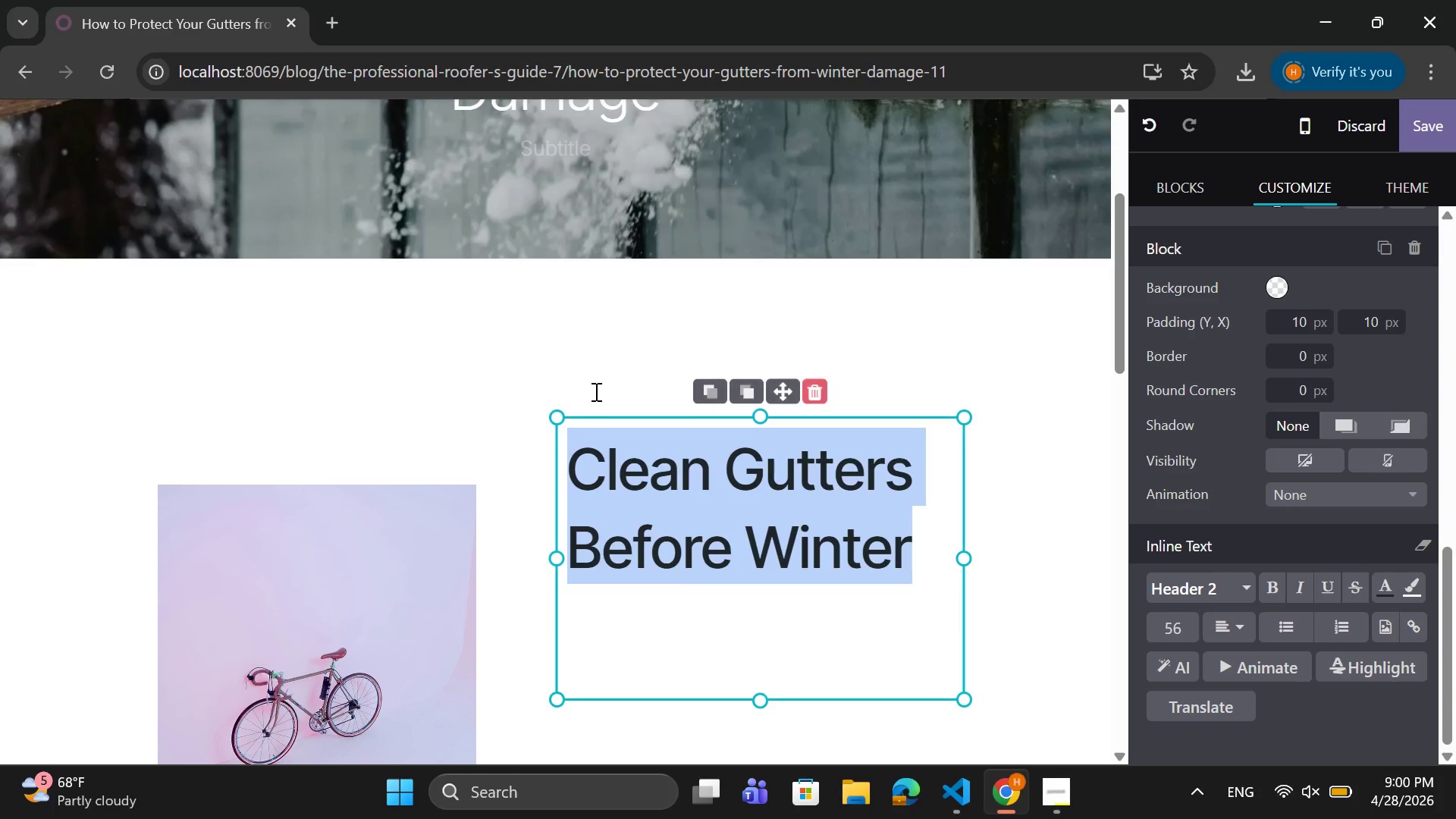 
left_click([602, 378])
 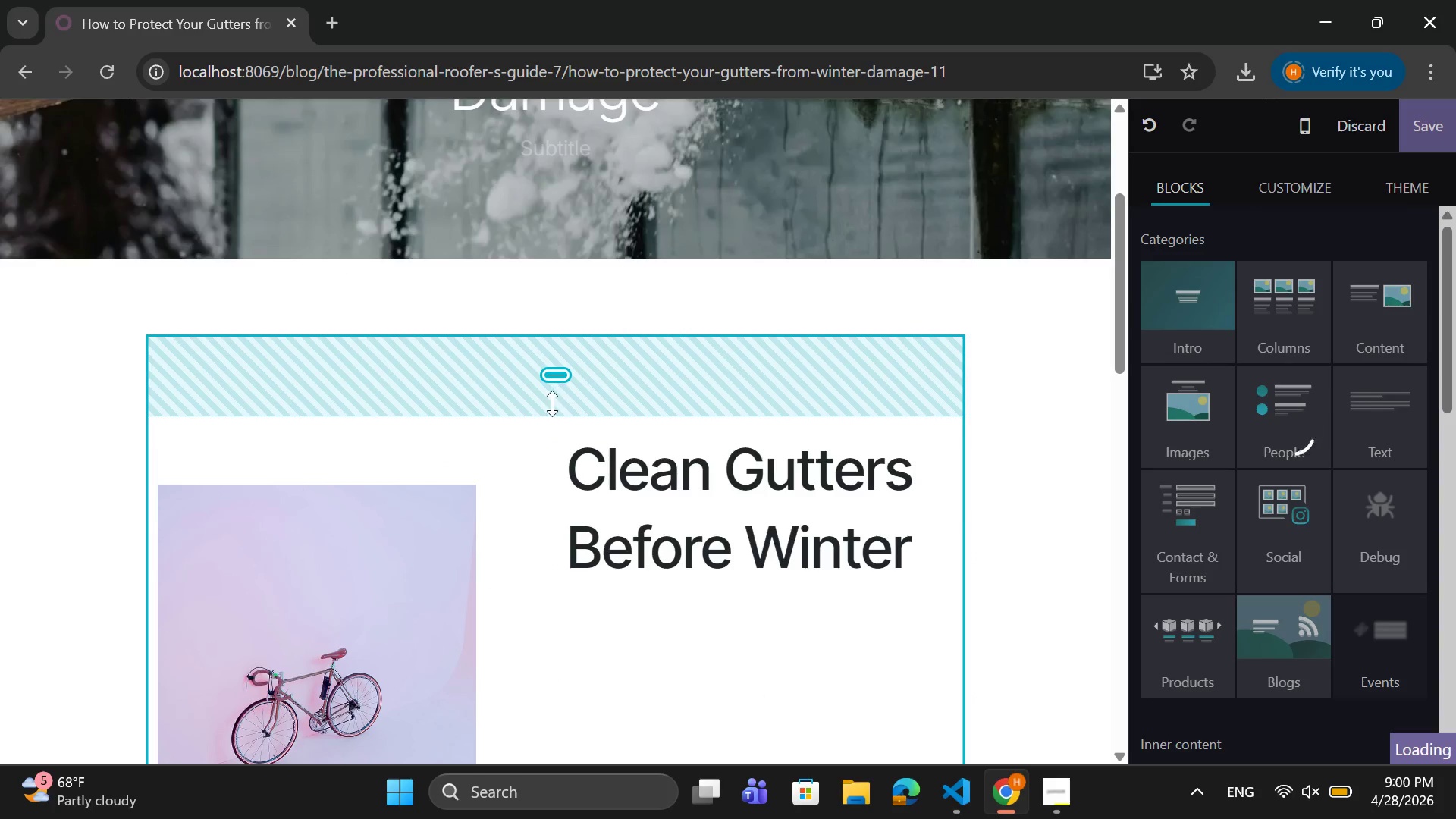 
left_click_drag(start_coordinate=[552, 404], to_coordinate=[567, 322])
 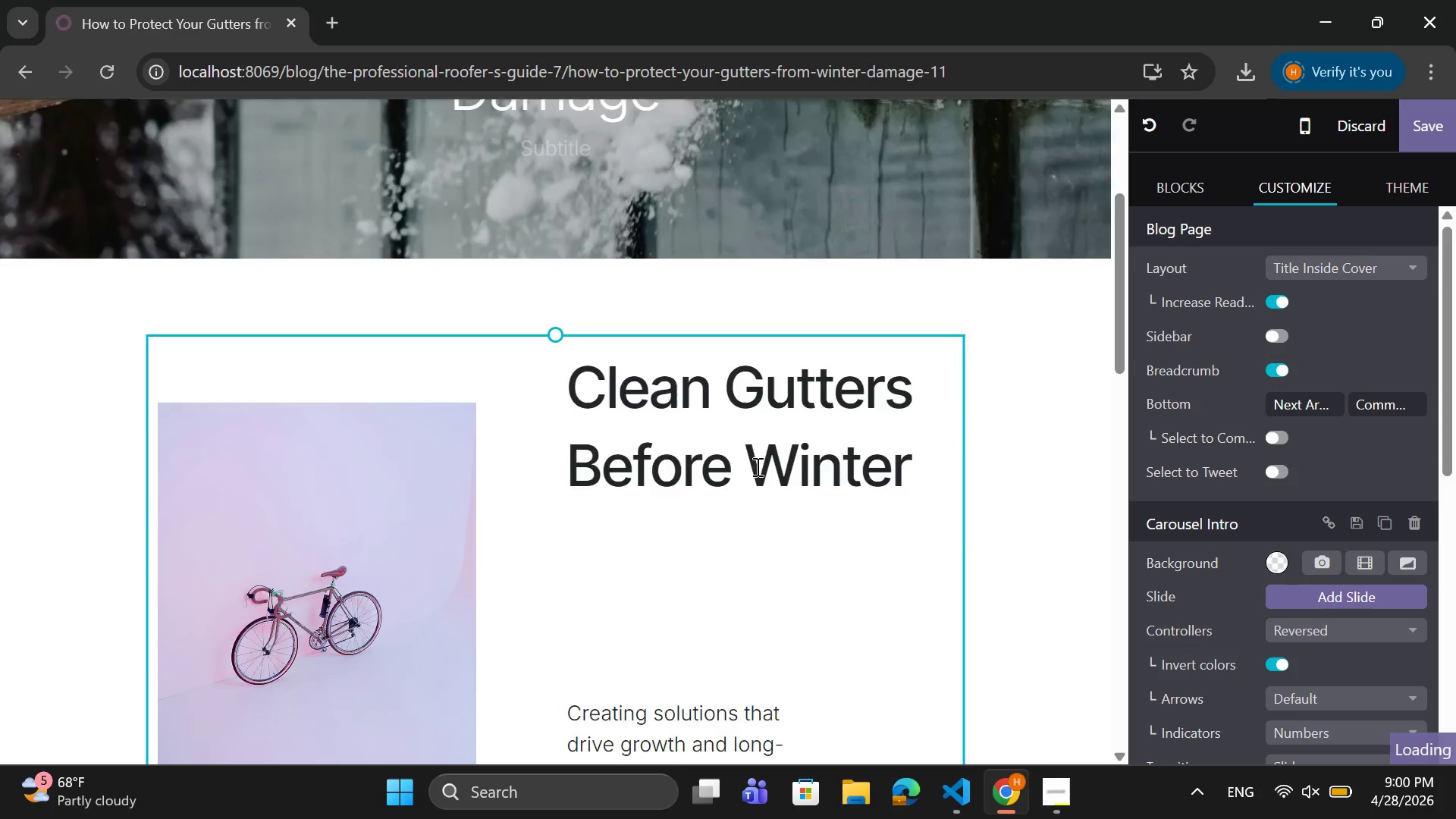 
scroll: coordinate [756, 466], scroll_direction: down, amount: 4.0
 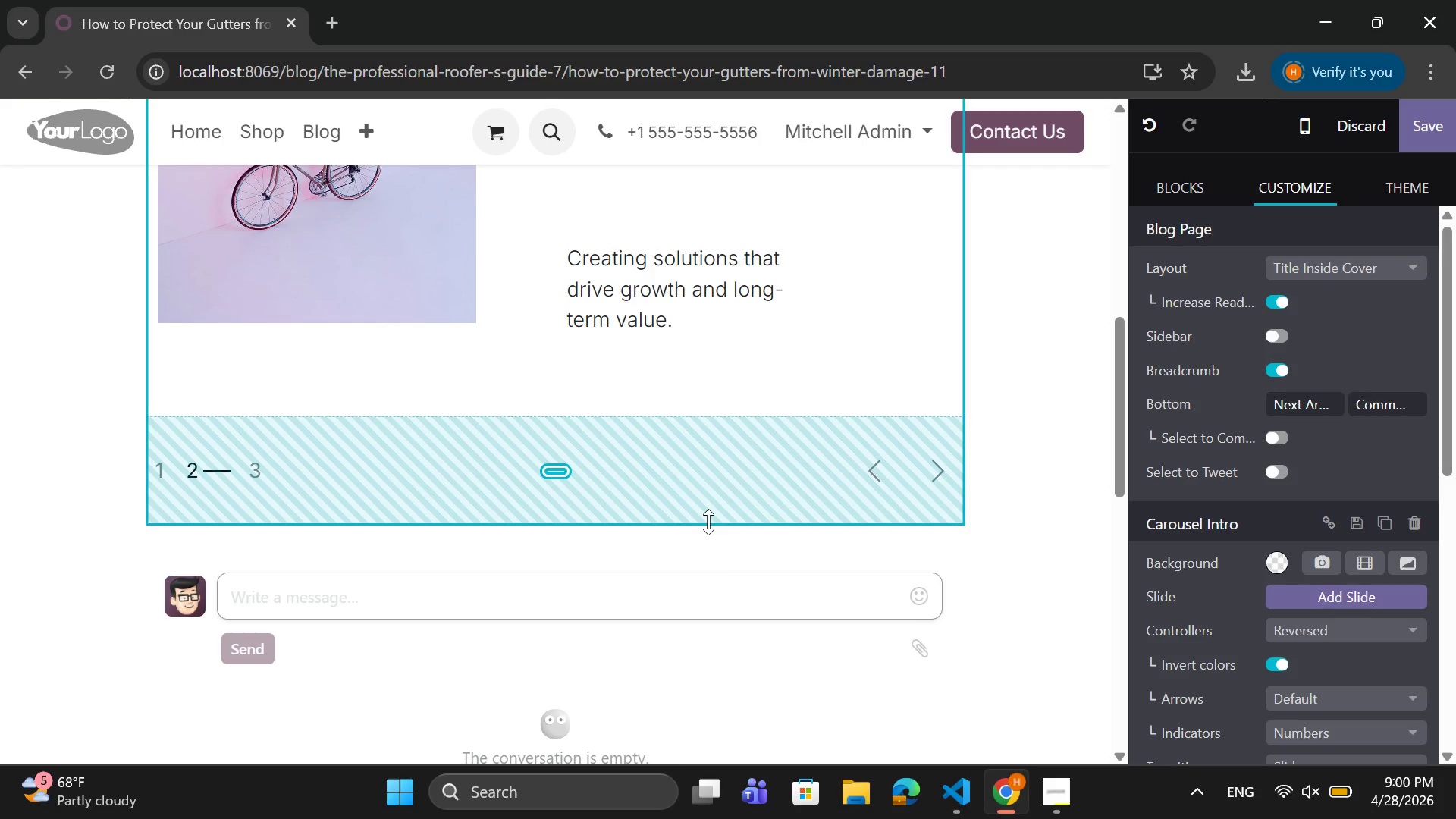 
left_click_drag(start_coordinate=[708, 522], to_coordinate=[711, 407])
 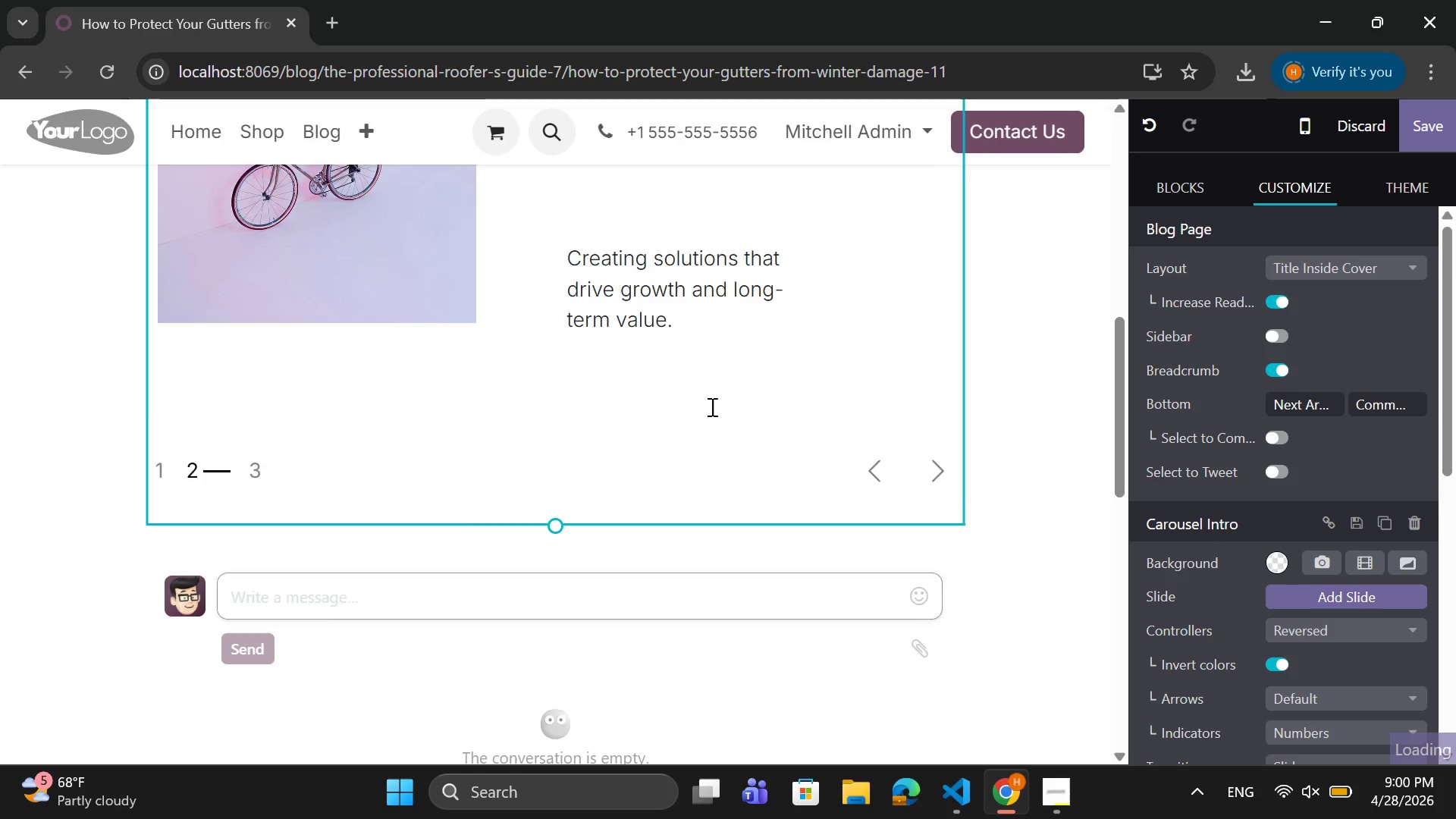 
scroll: coordinate [711, 406], scroll_direction: up, amount: 1.0
 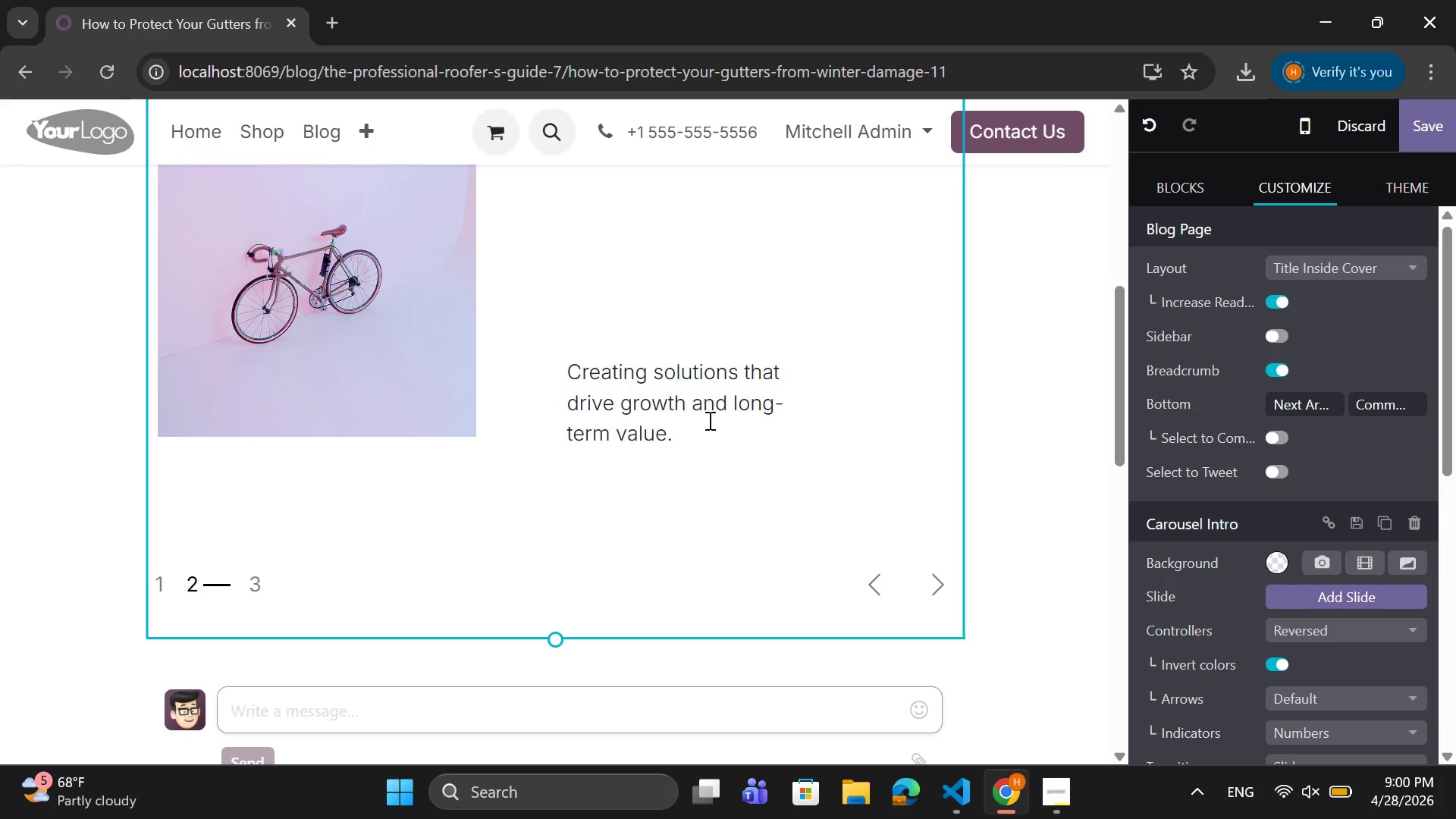 
left_click_drag(start_coordinate=[699, 431], to_coordinate=[571, 369])
 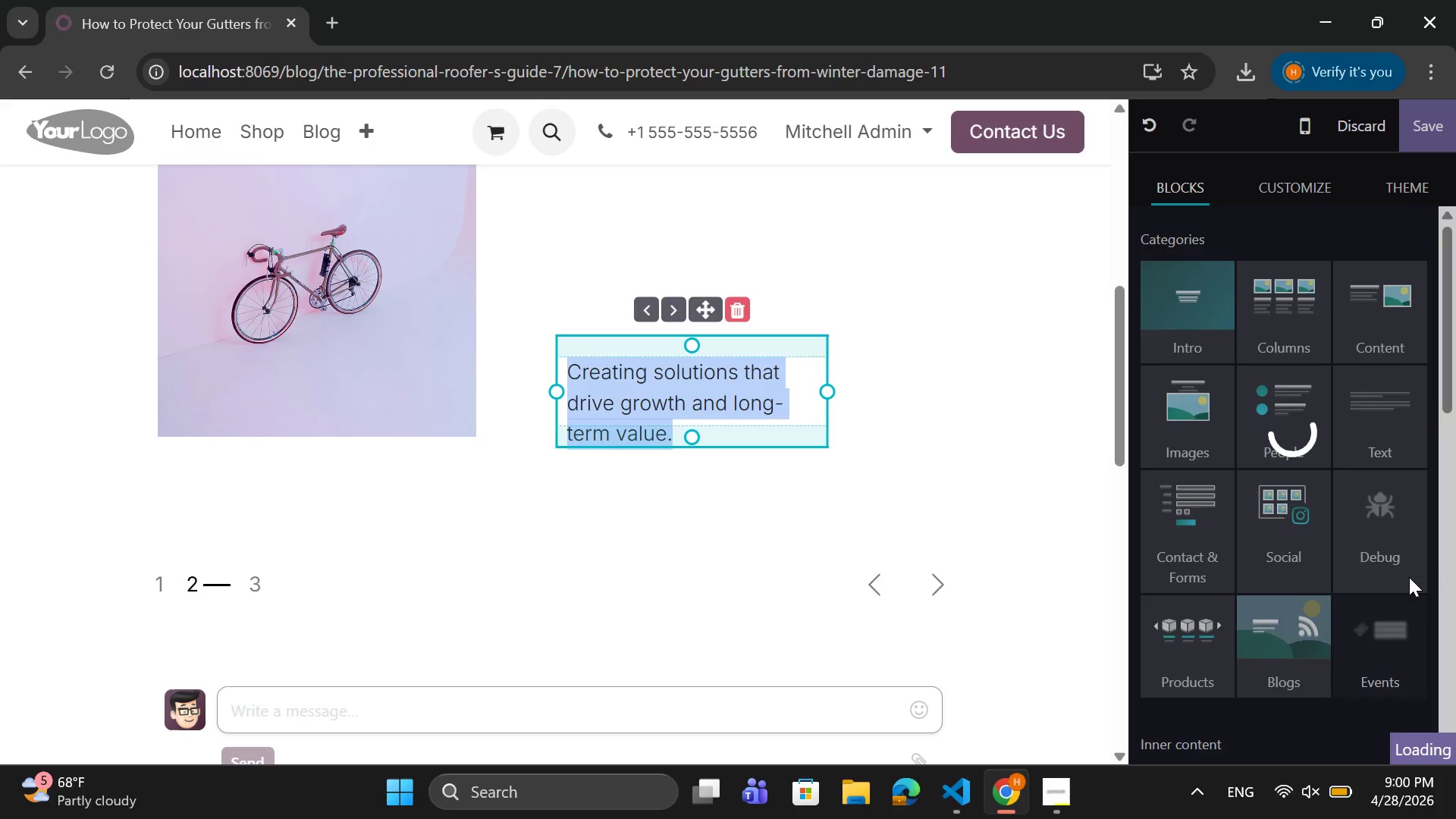 
key(CapsLock)
 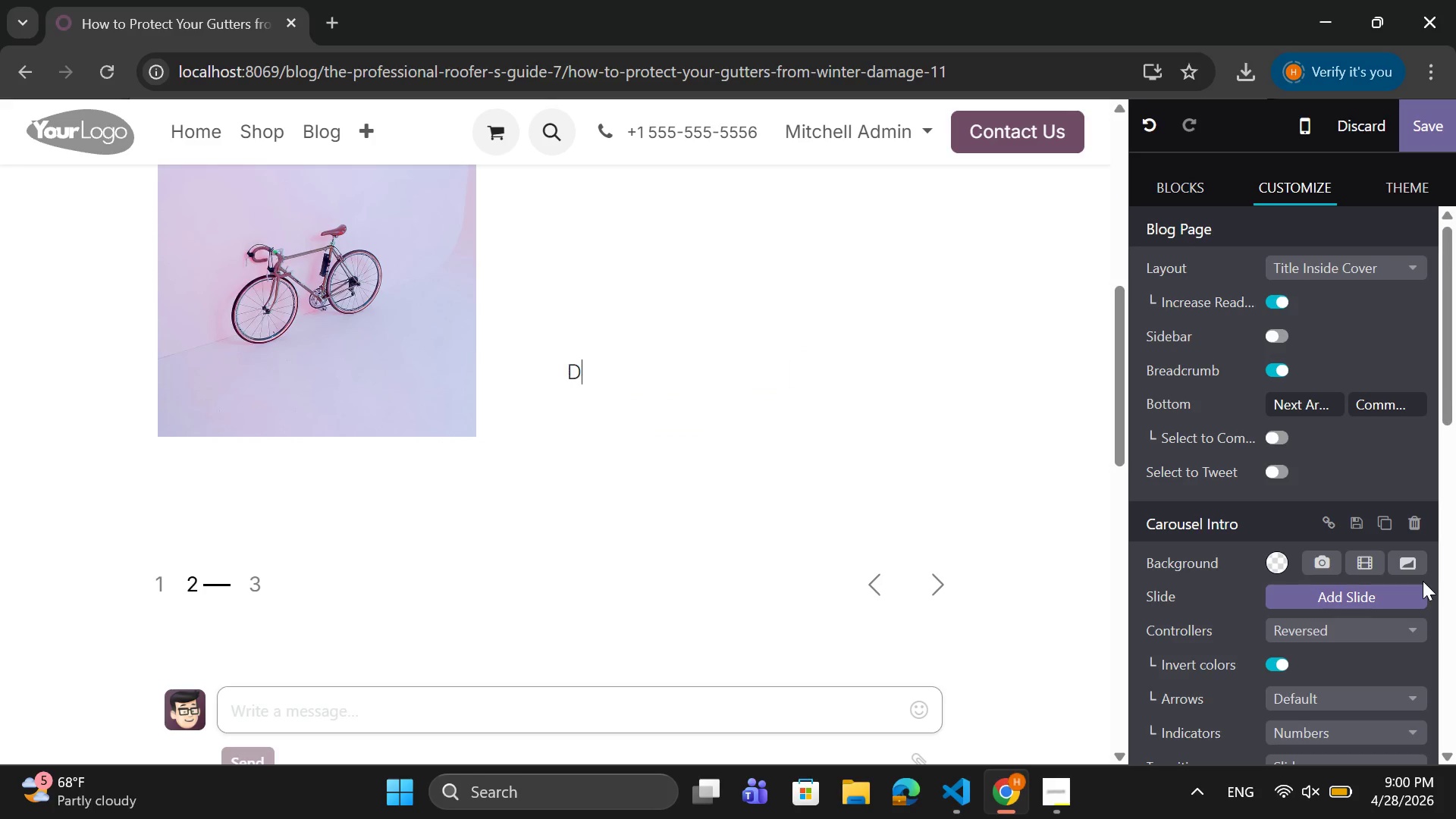 
type(Debr)
 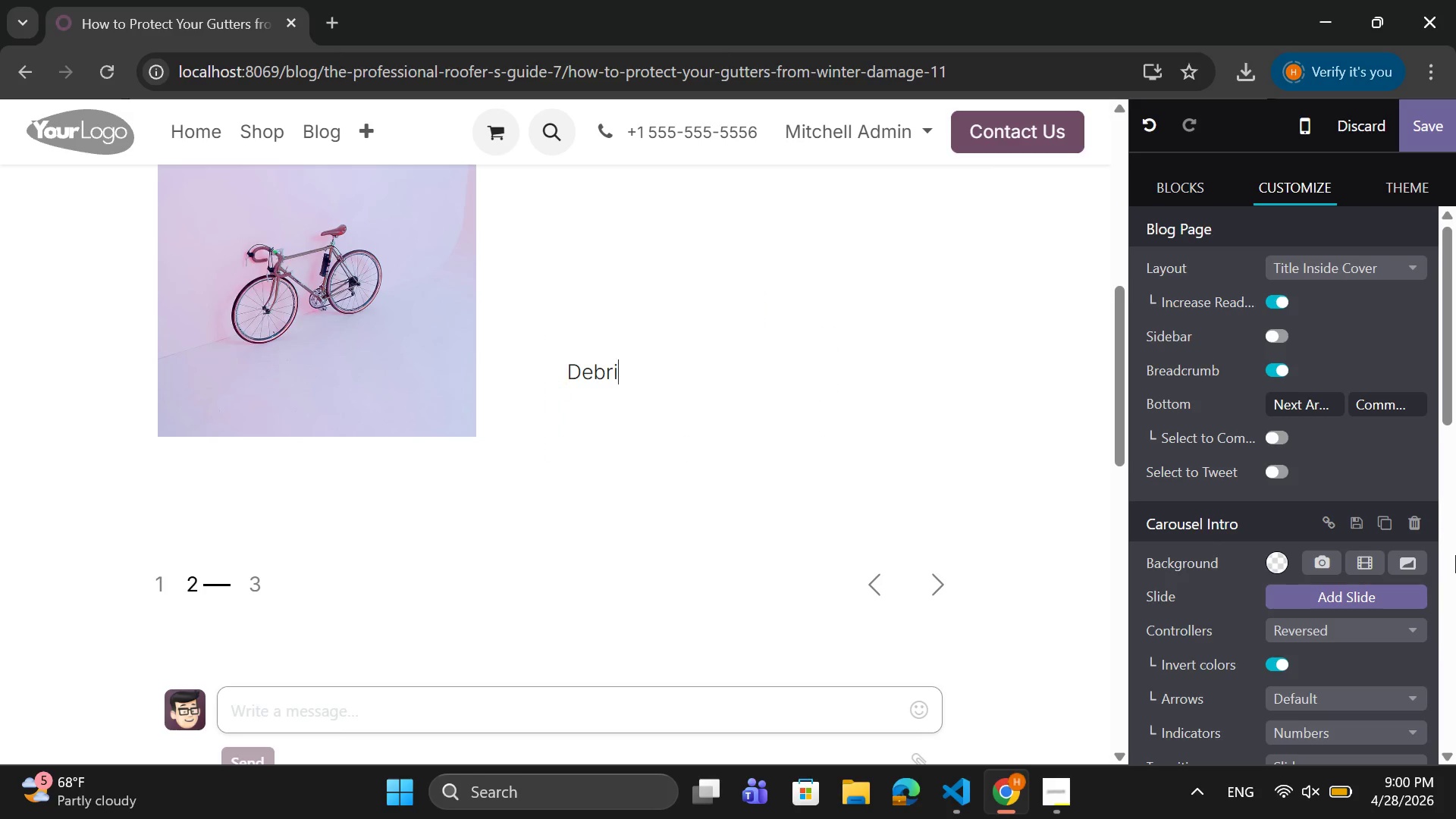 
type(is bu)
 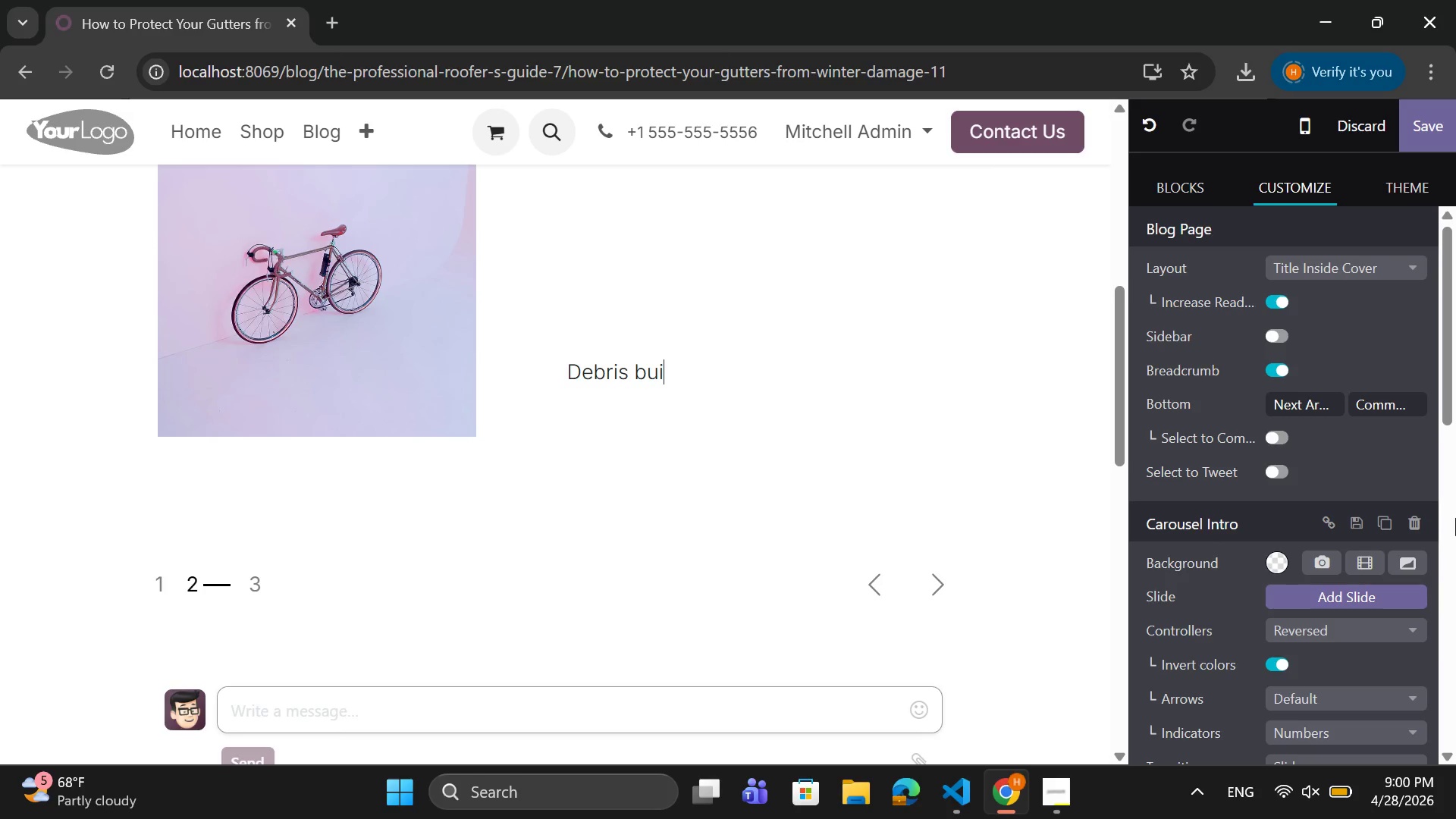 
type(ild )
 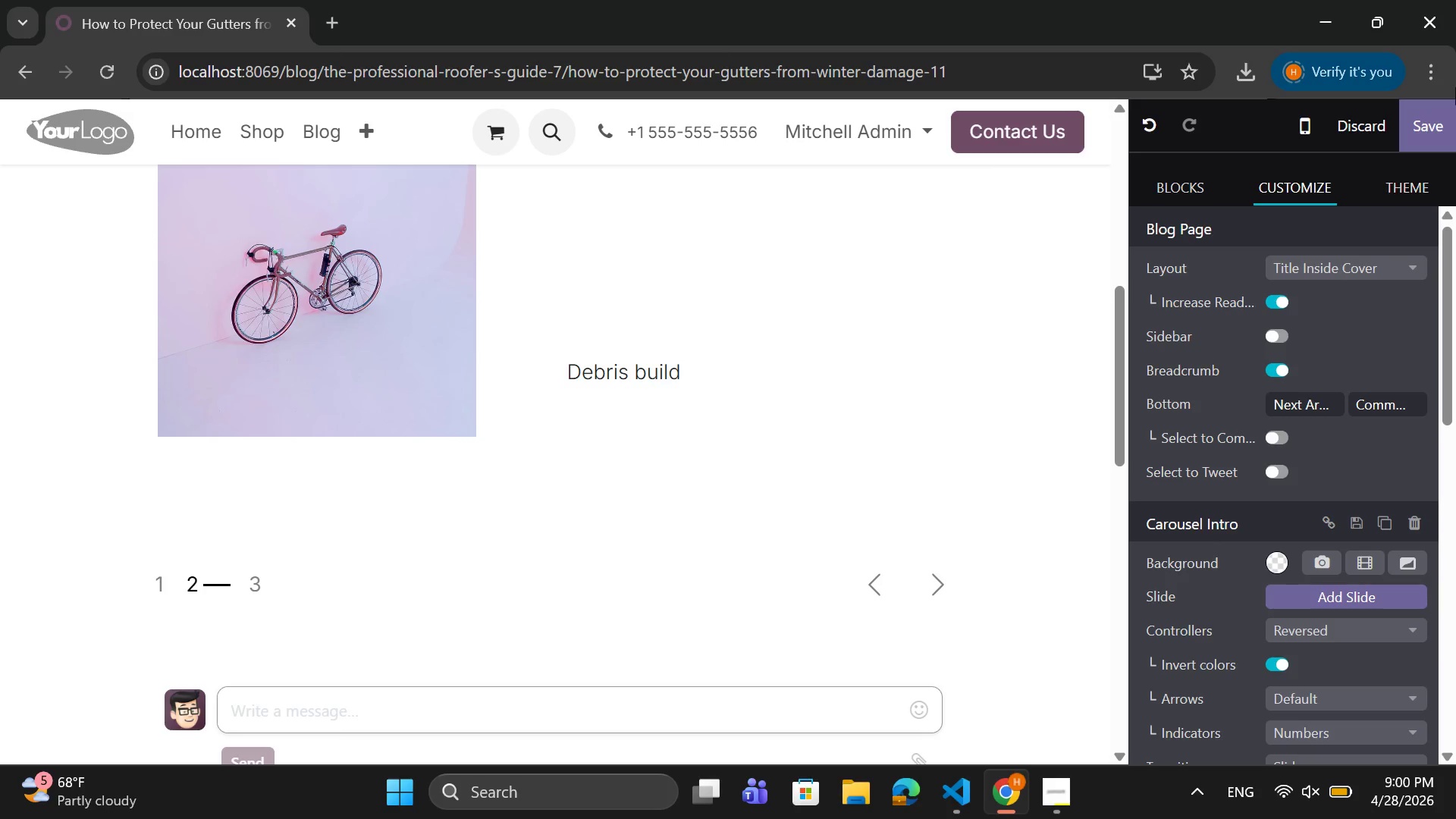 
key(Backspace)
type(up is one p)
 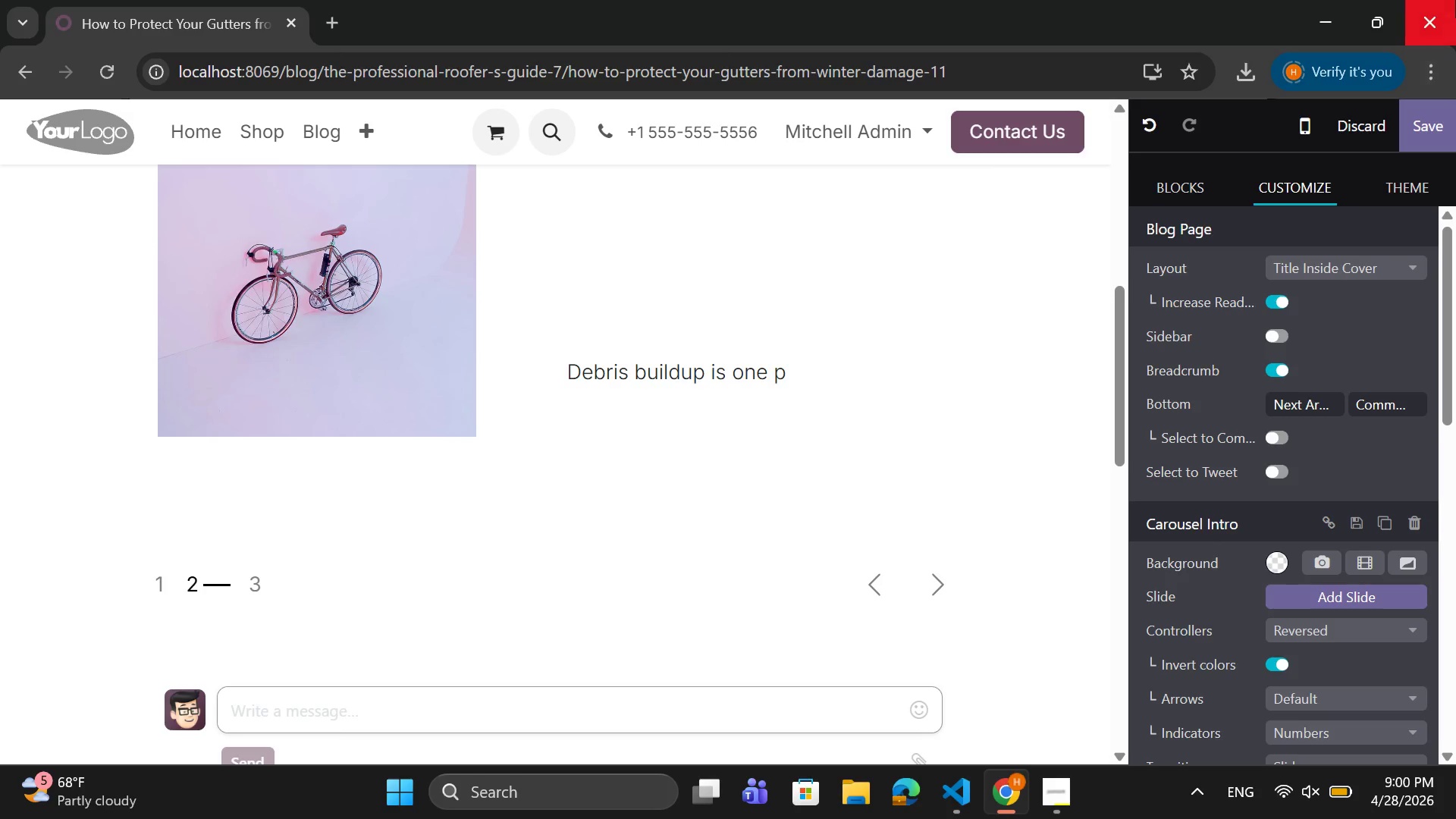 
key(Backspace)
type(og)
key(Backspace)
type(f the leading causes of gutter damage.)
 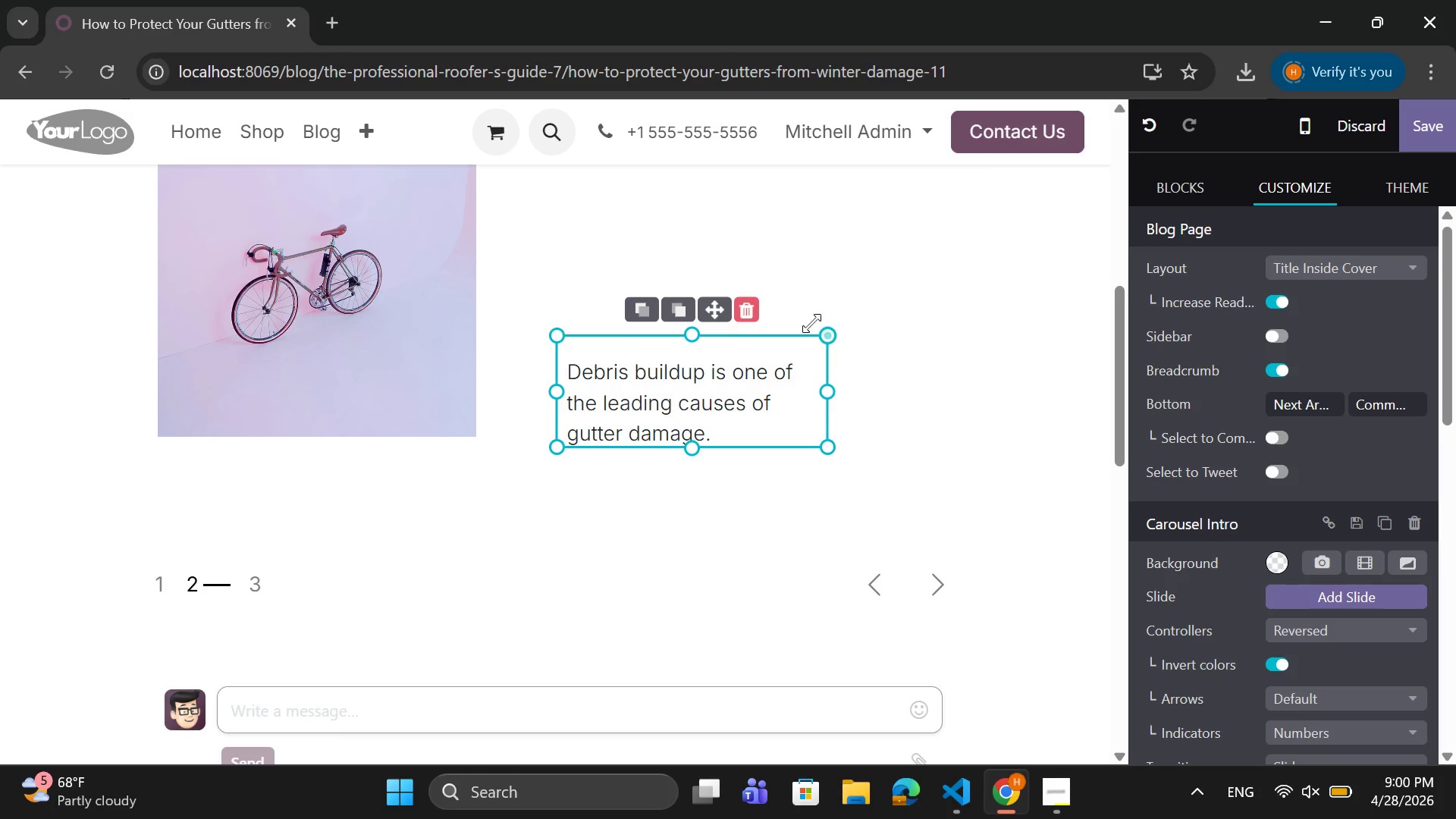 
scroll: coordinate [811, 323], scroll_direction: down, amount: 1.0
 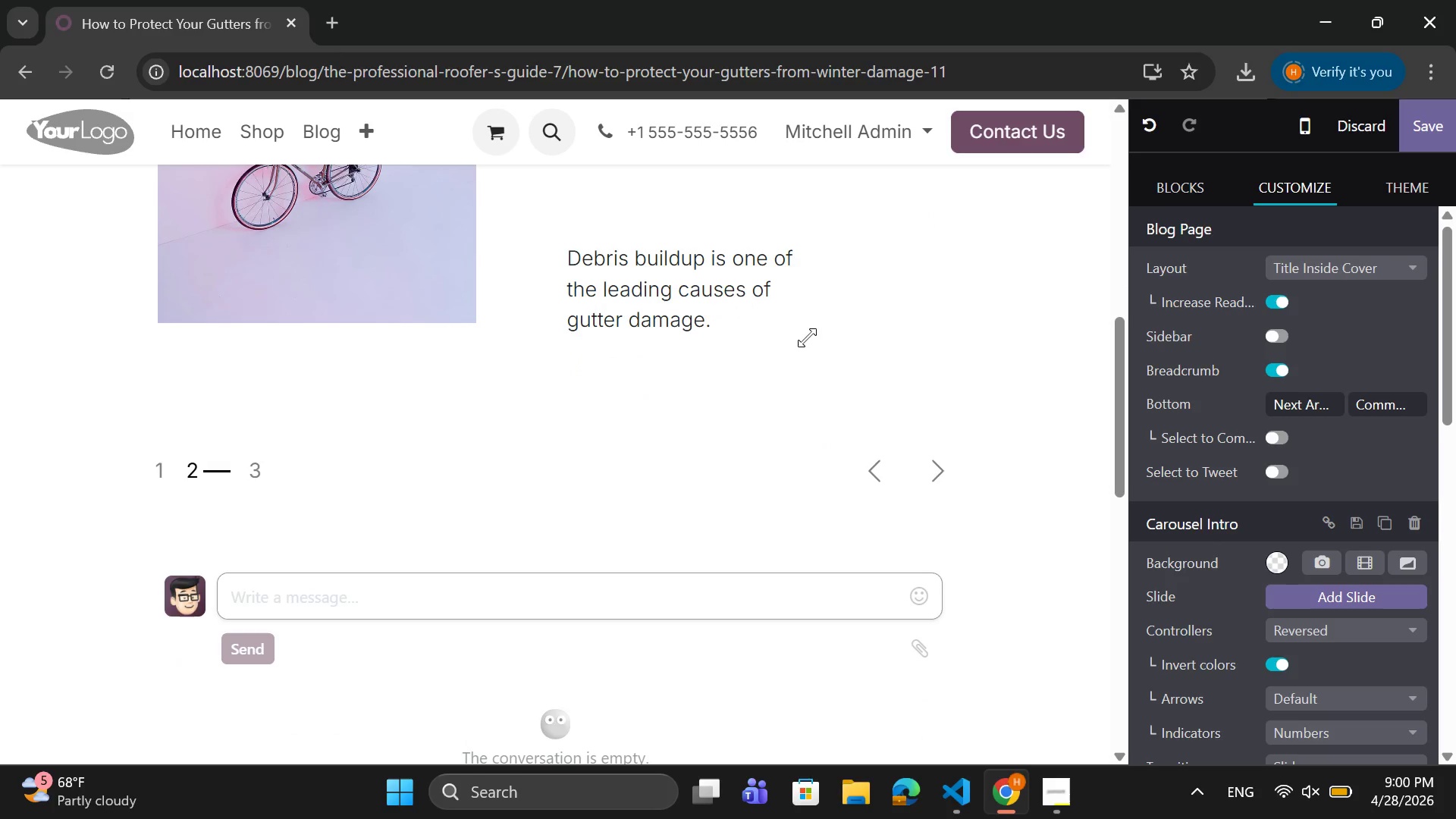 
mouse_move([795, 324])
 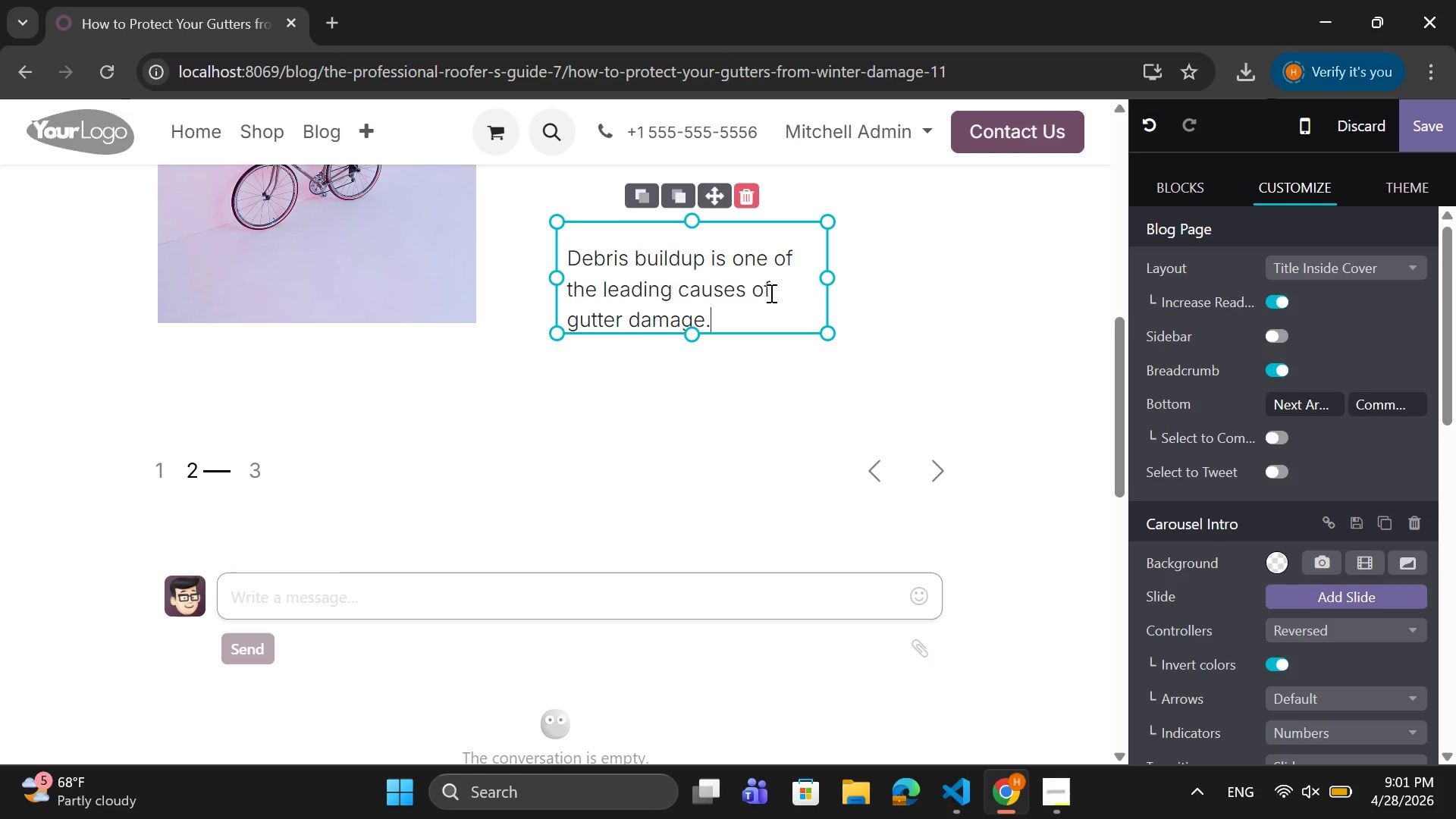 
wait(12.53)
 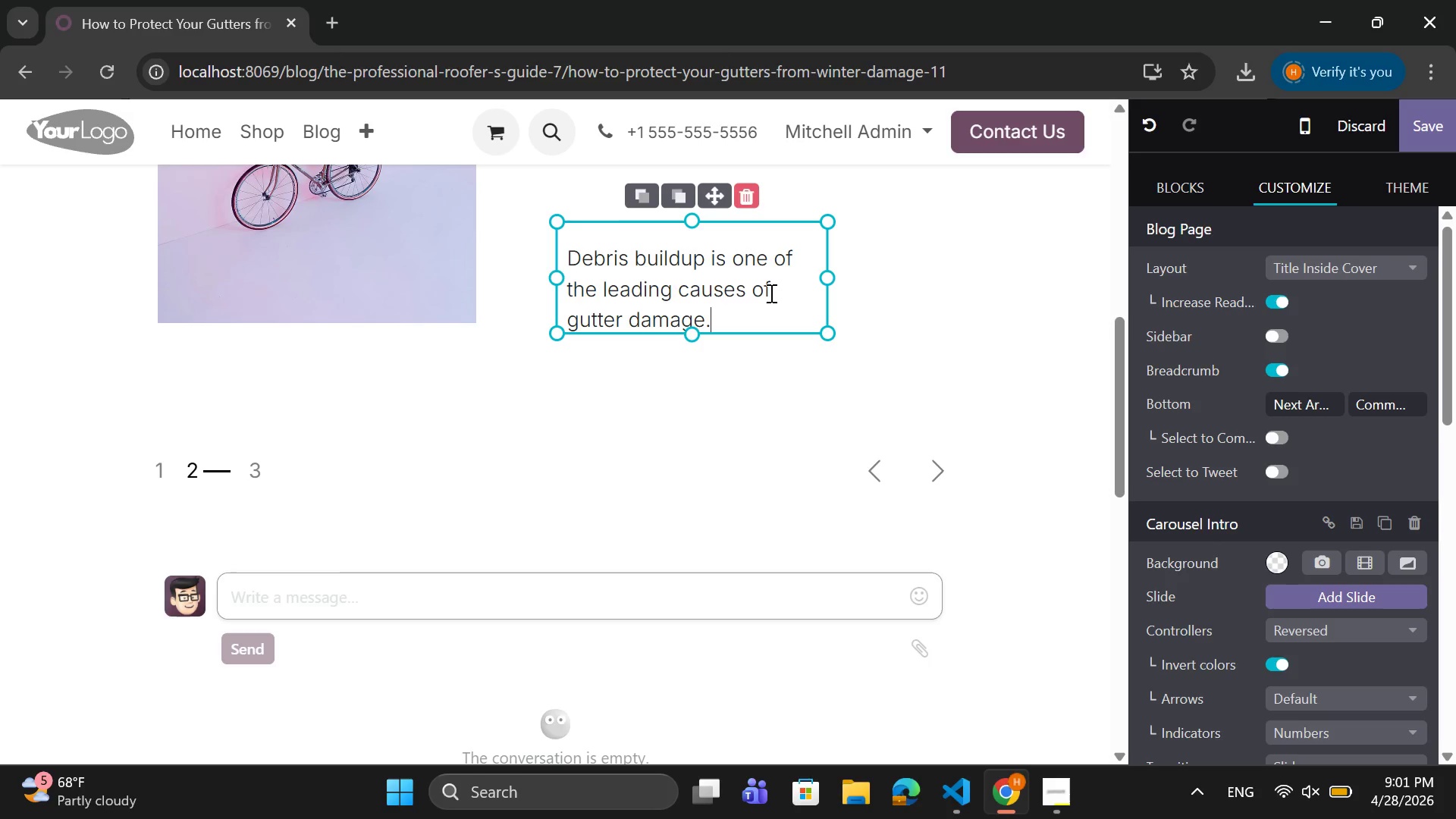 
left_click([726, 322])
 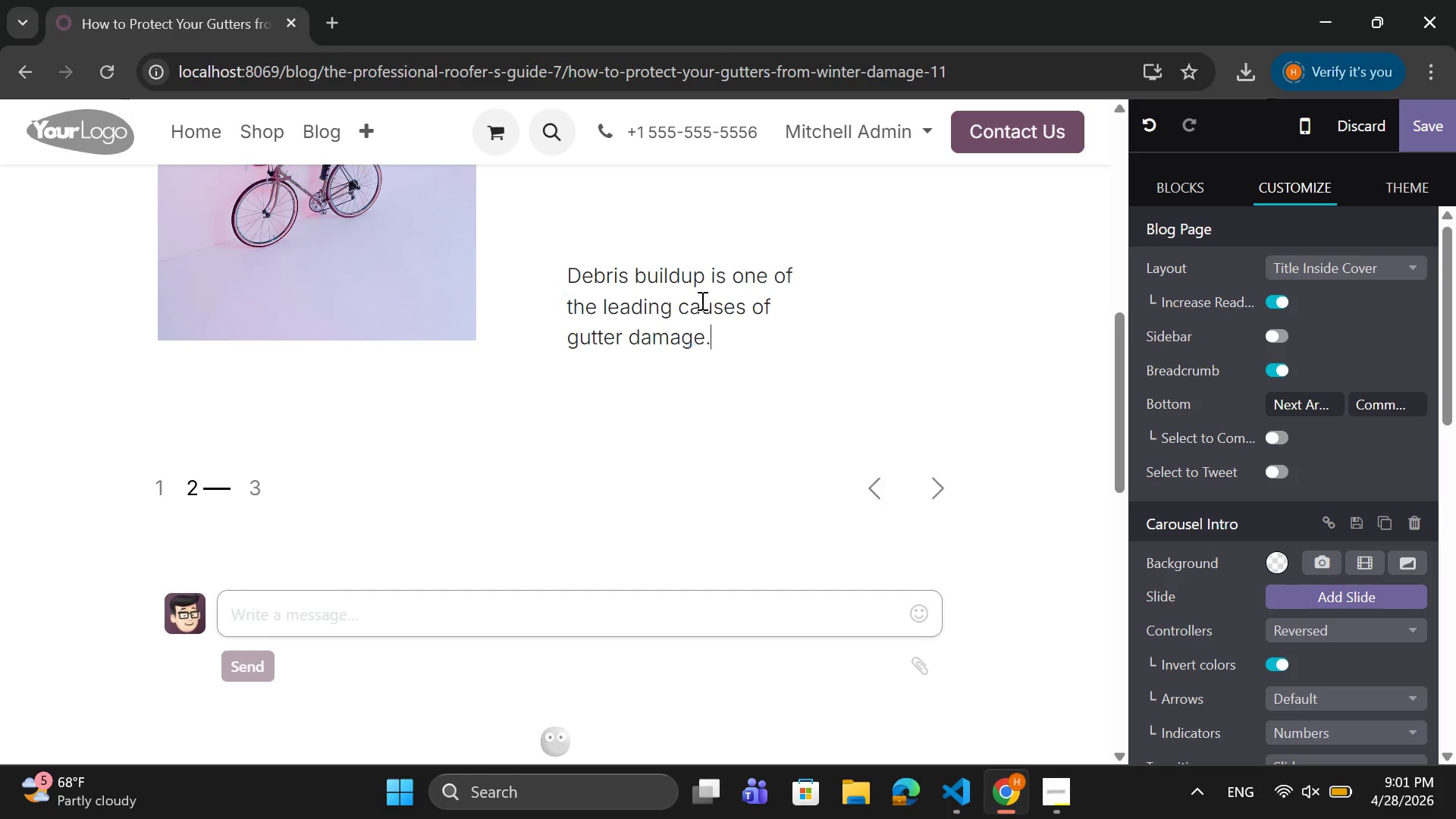 
scroll: coordinate [701, 300], scroll_direction: up, amount: 3.0
 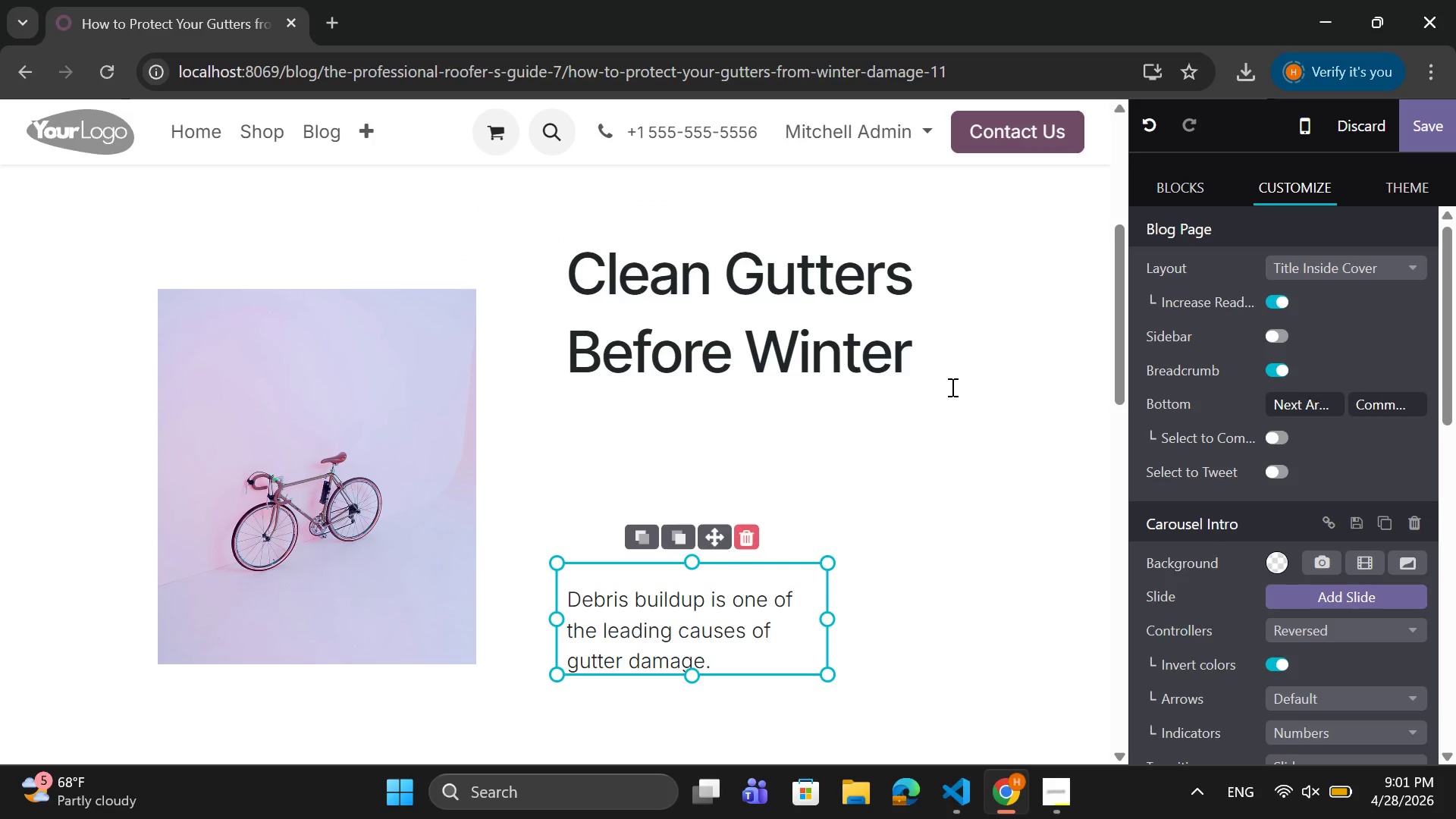 
scroll: coordinate [951, 388], scroll_direction: down, amount: 3.0
 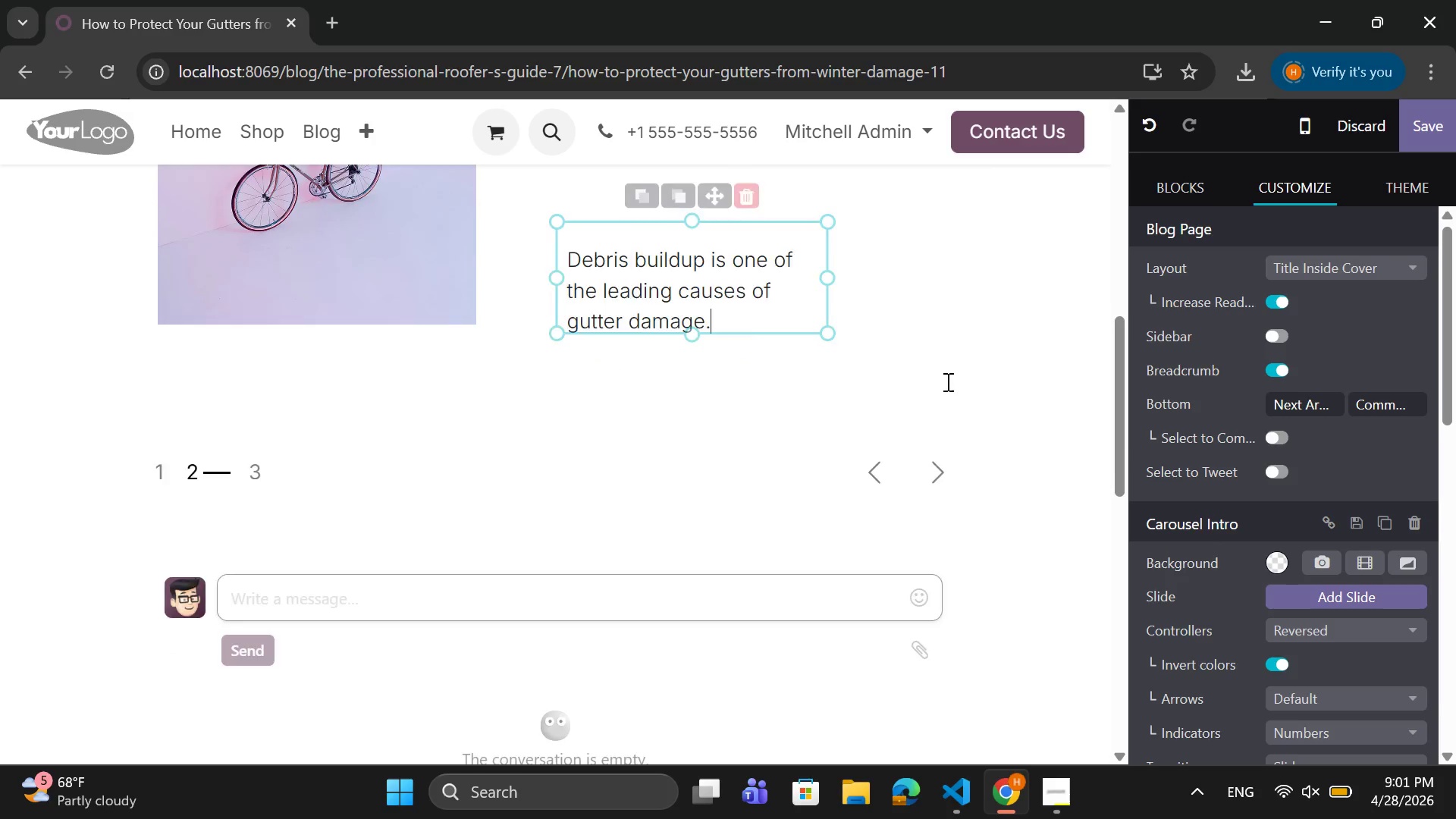 
scroll: coordinate [946, 381], scroll_direction: up, amount: 1.0
 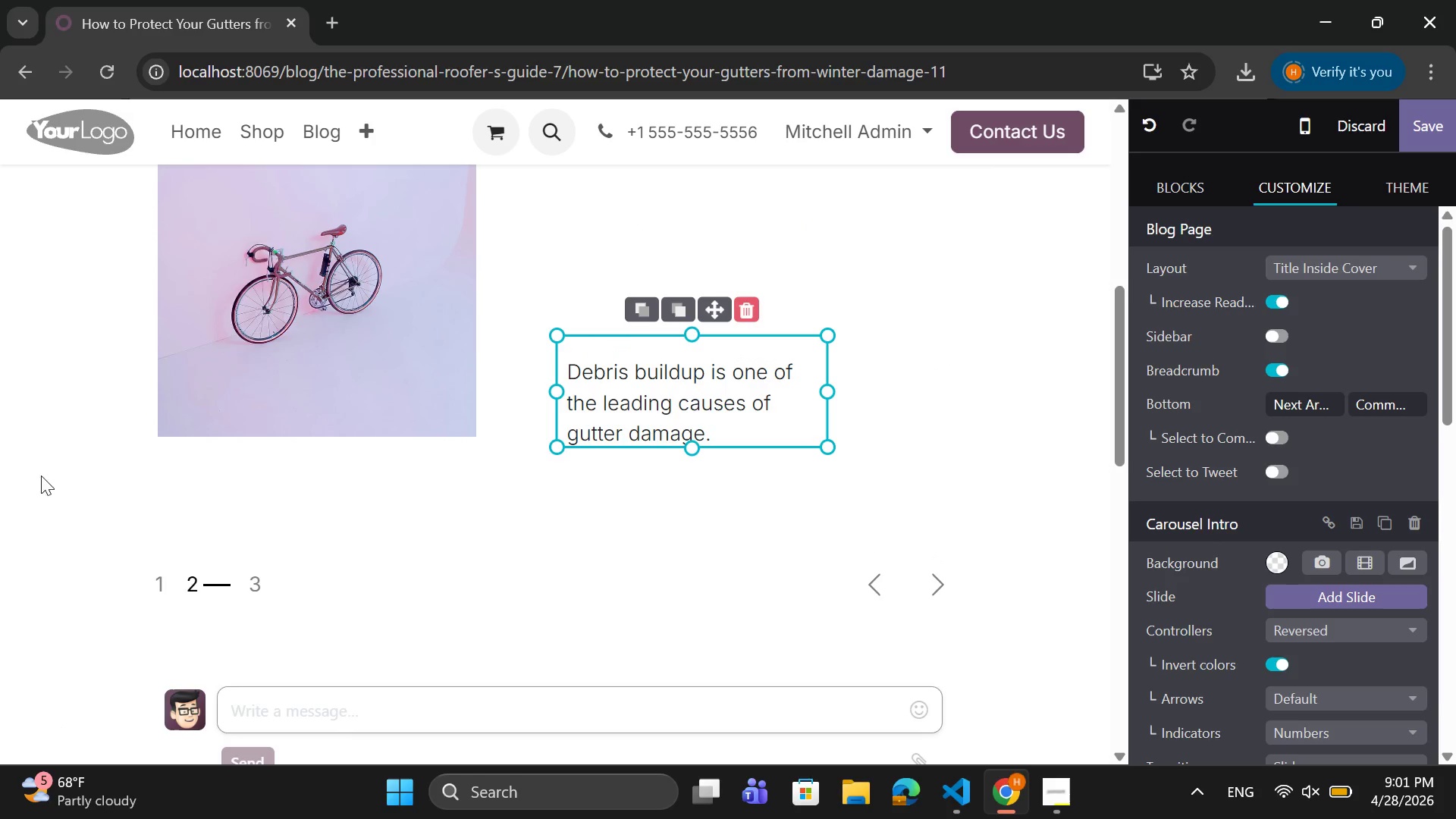 
left_click([194, 575])
 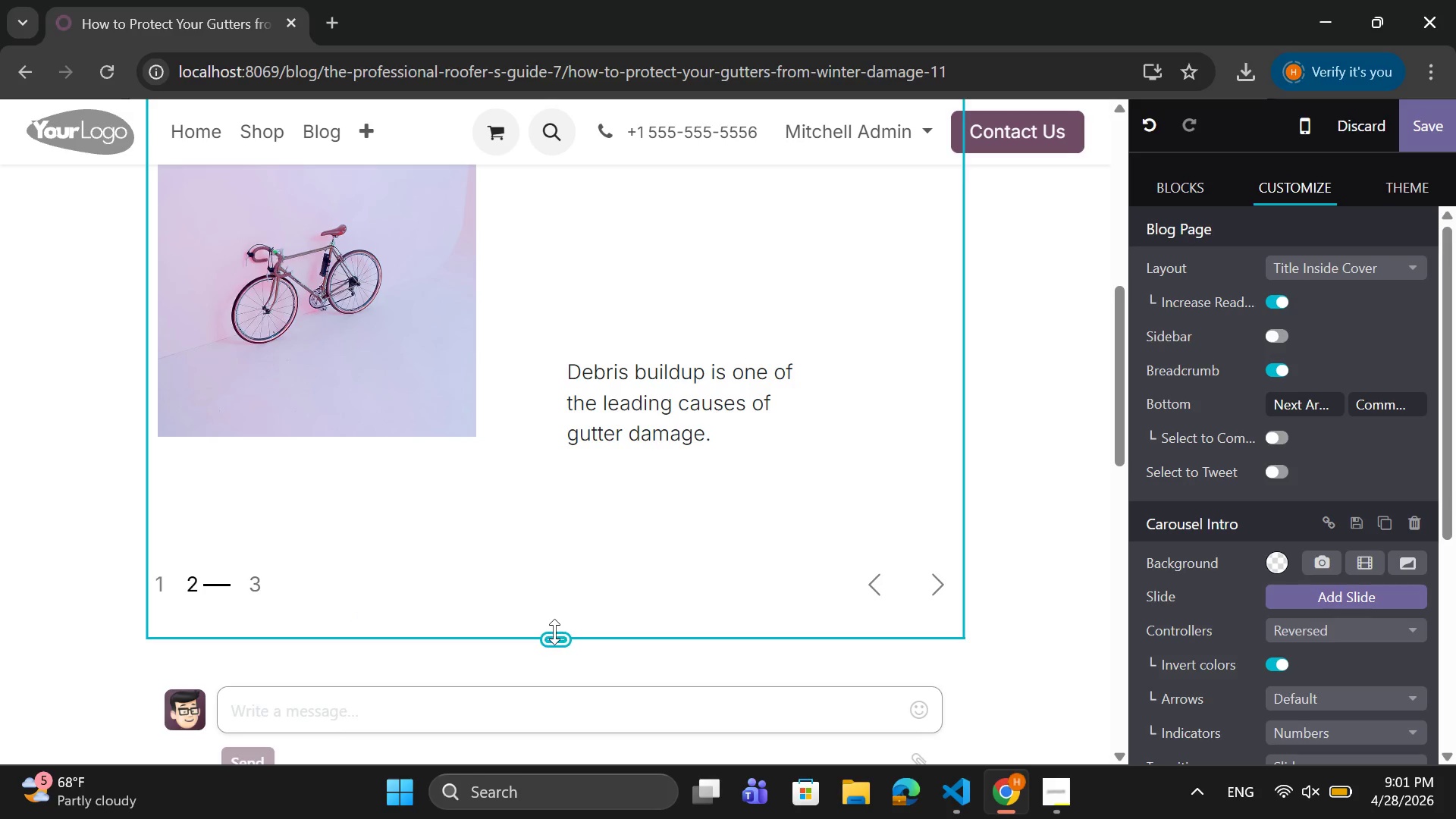 
left_click([360, 301])
 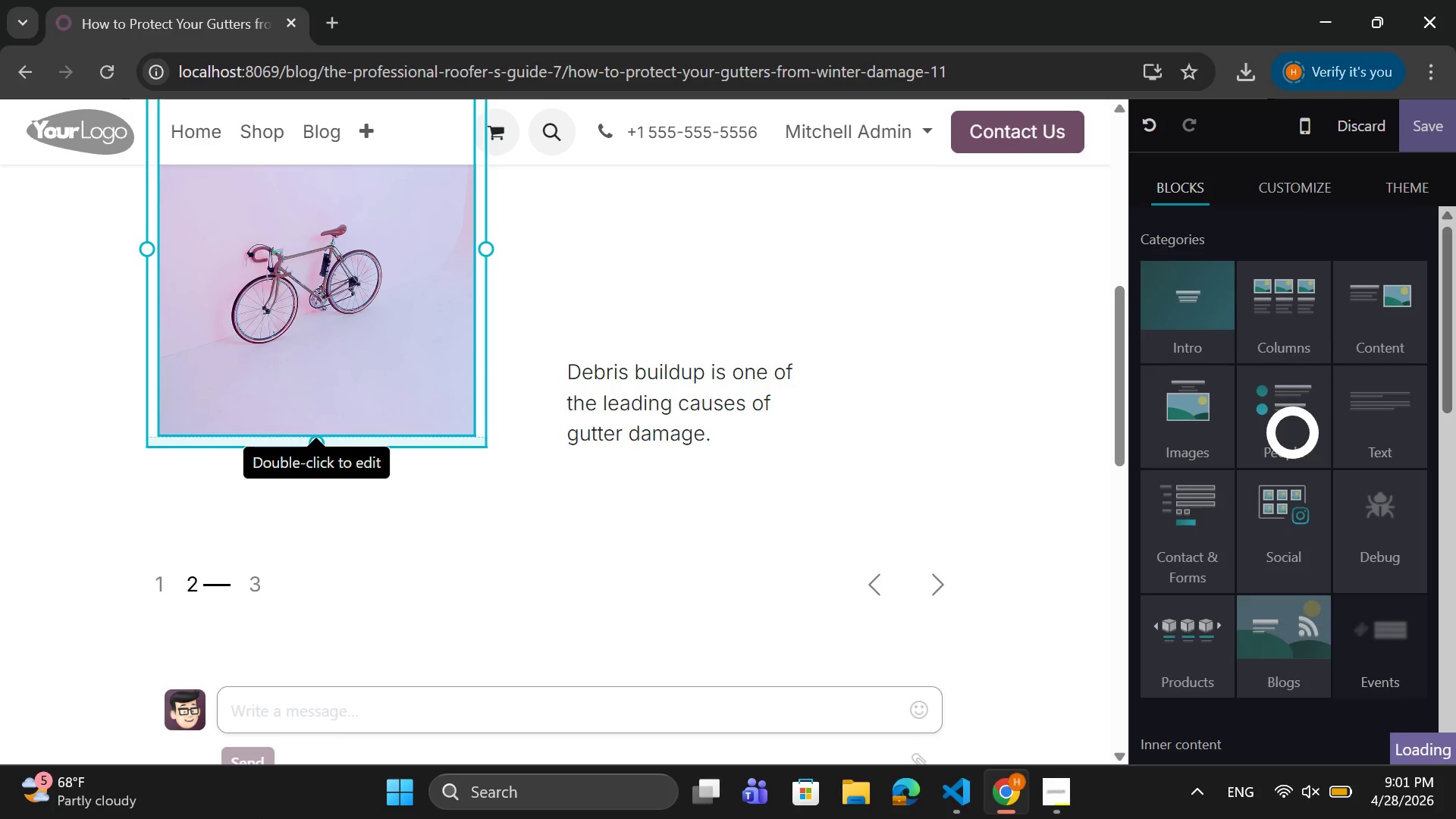 
key(Backspace)
 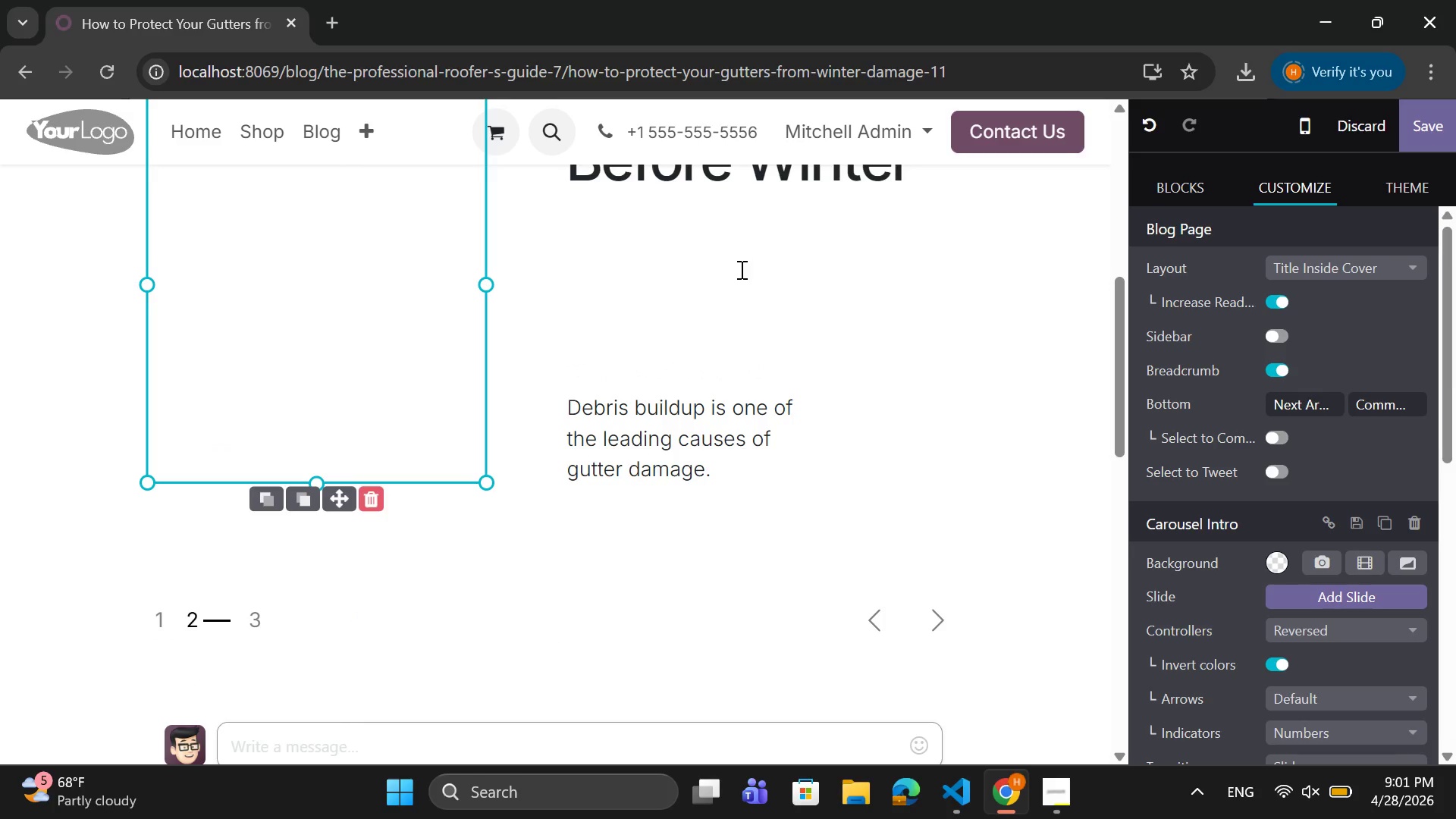 
scroll: coordinate [731, 293], scroll_direction: down, amount: 1.0
 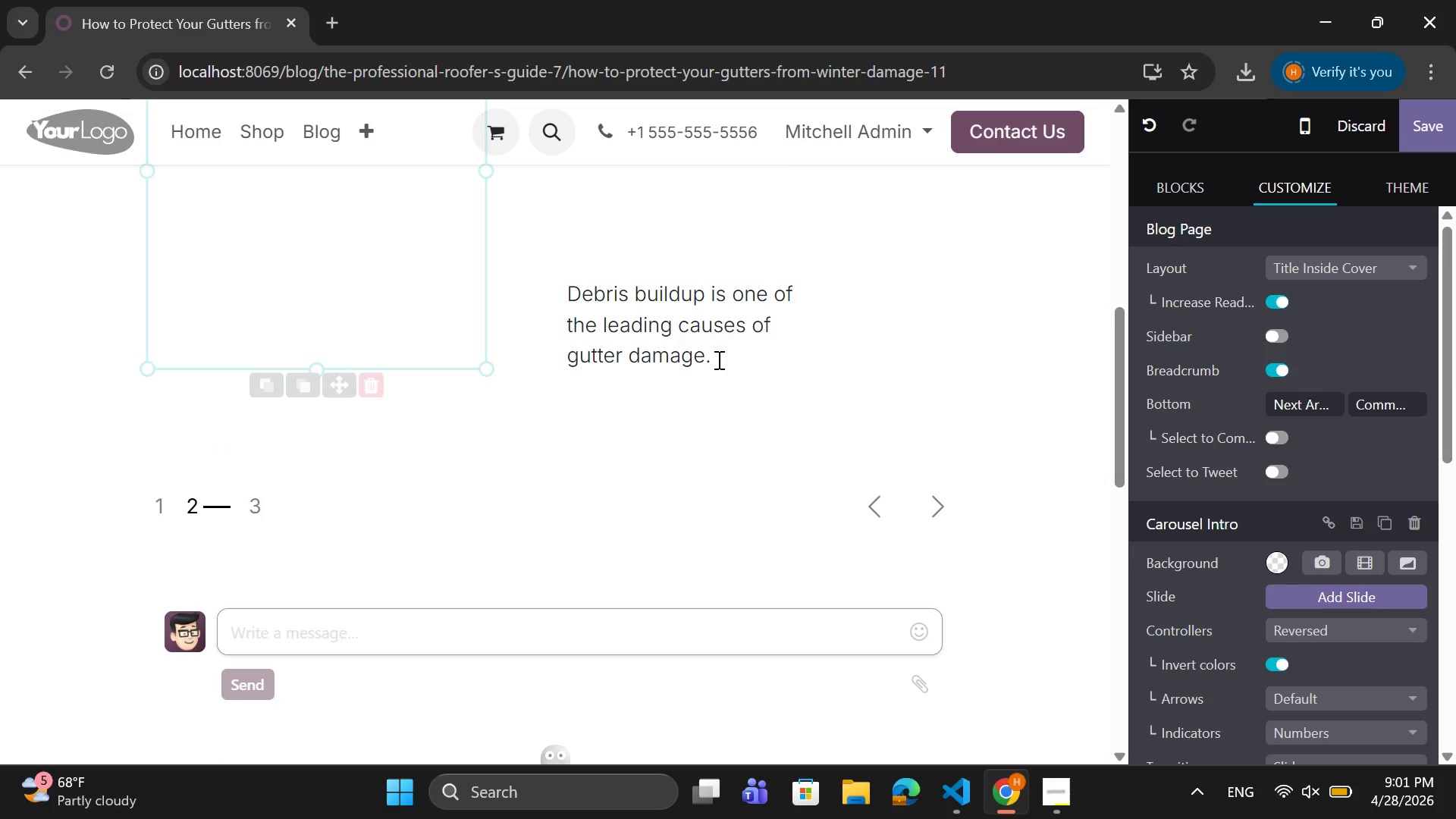 
left_click([717, 359])
 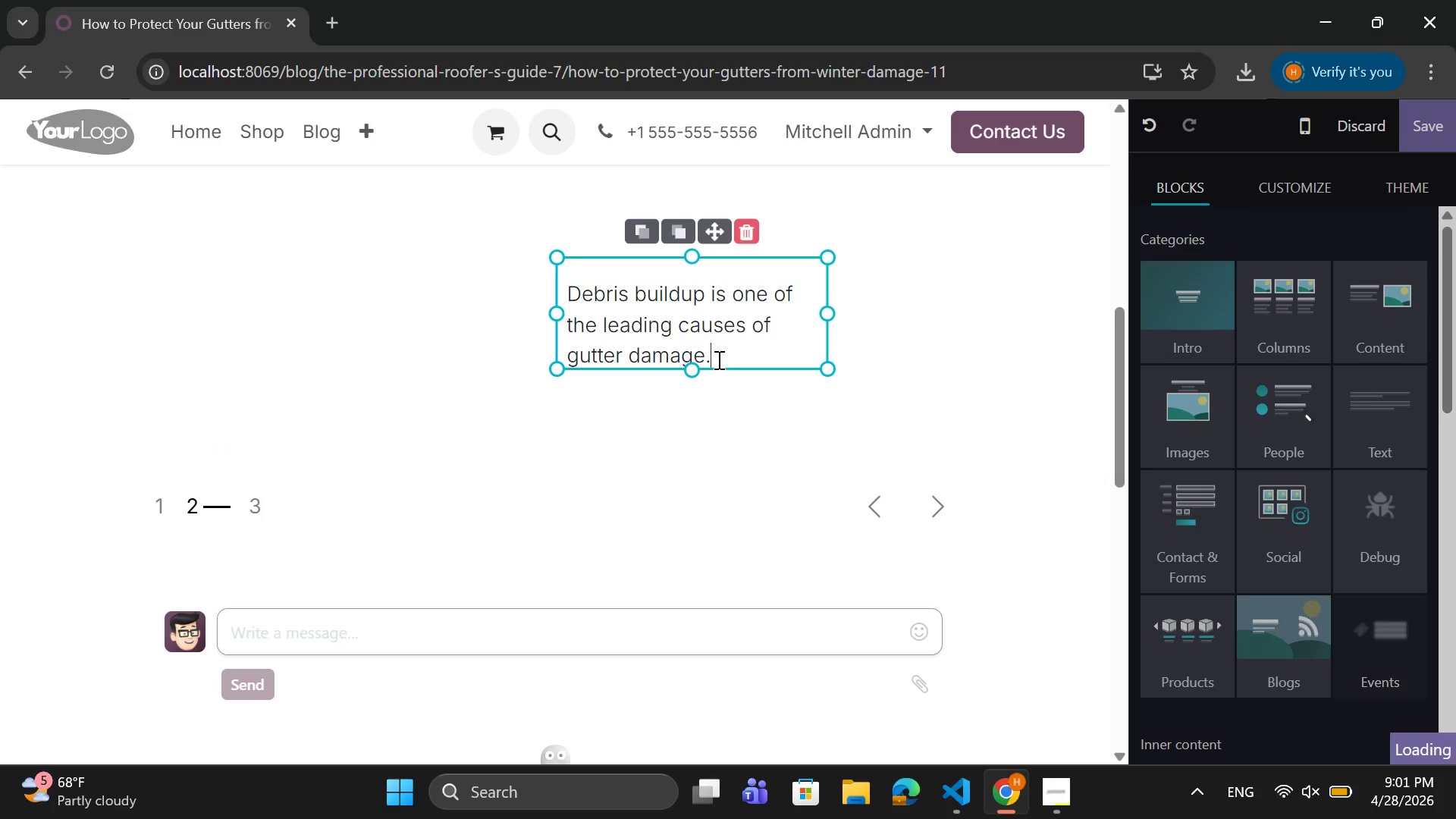 
key(Backspace)
 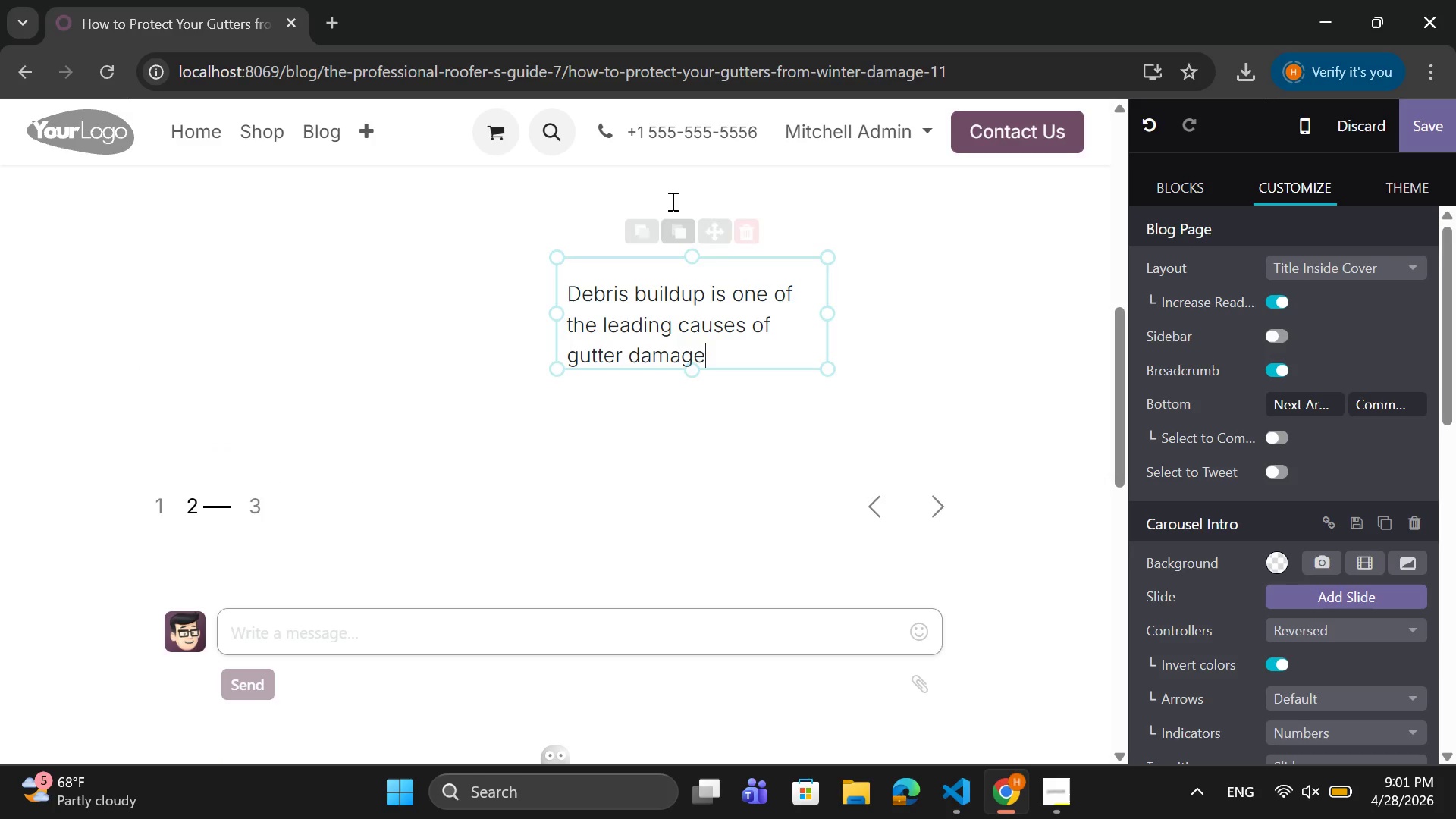 
left_click([671, 200])
 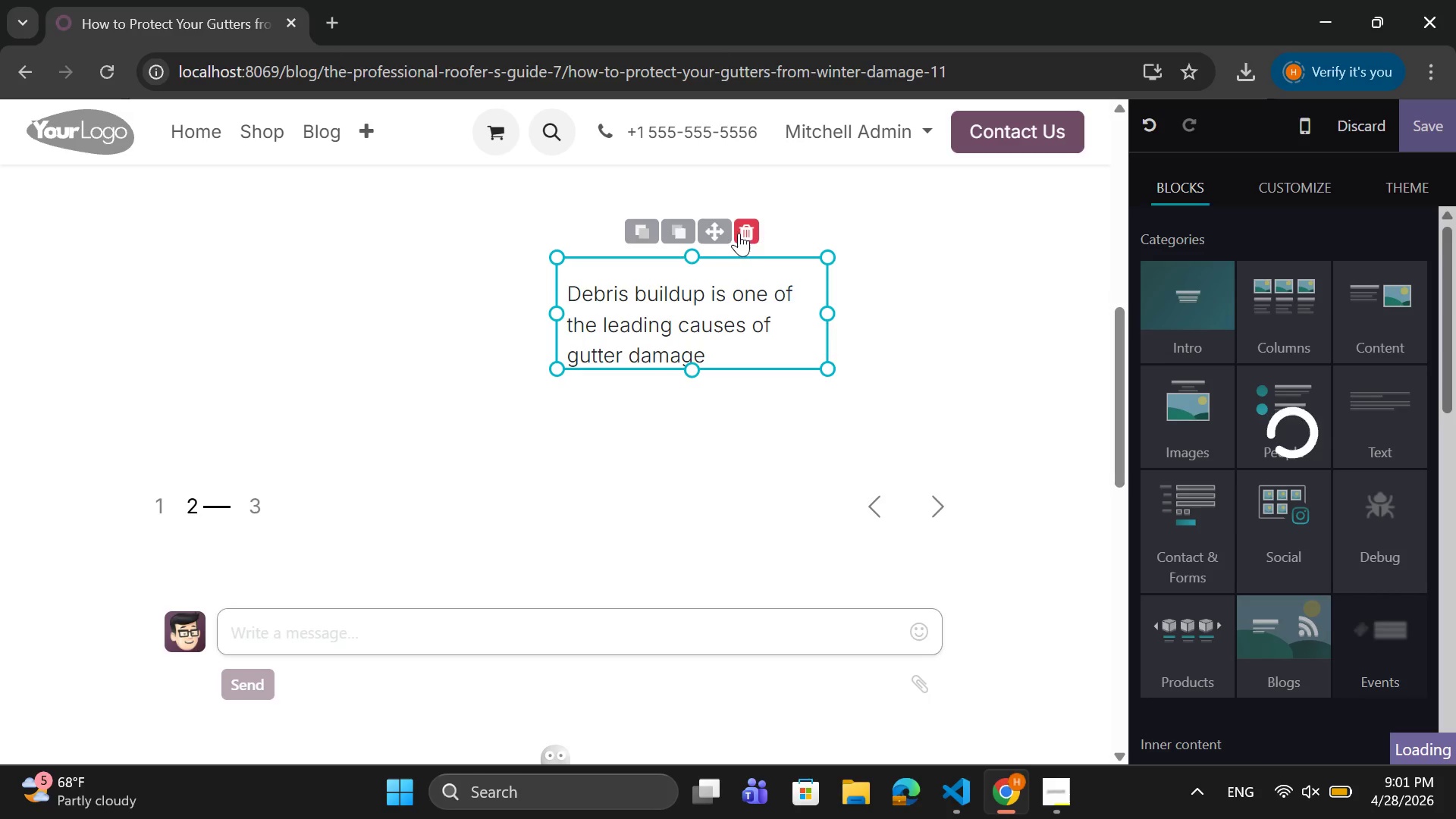 
scroll: coordinate [730, 245], scroll_direction: up, amount: 2.0
 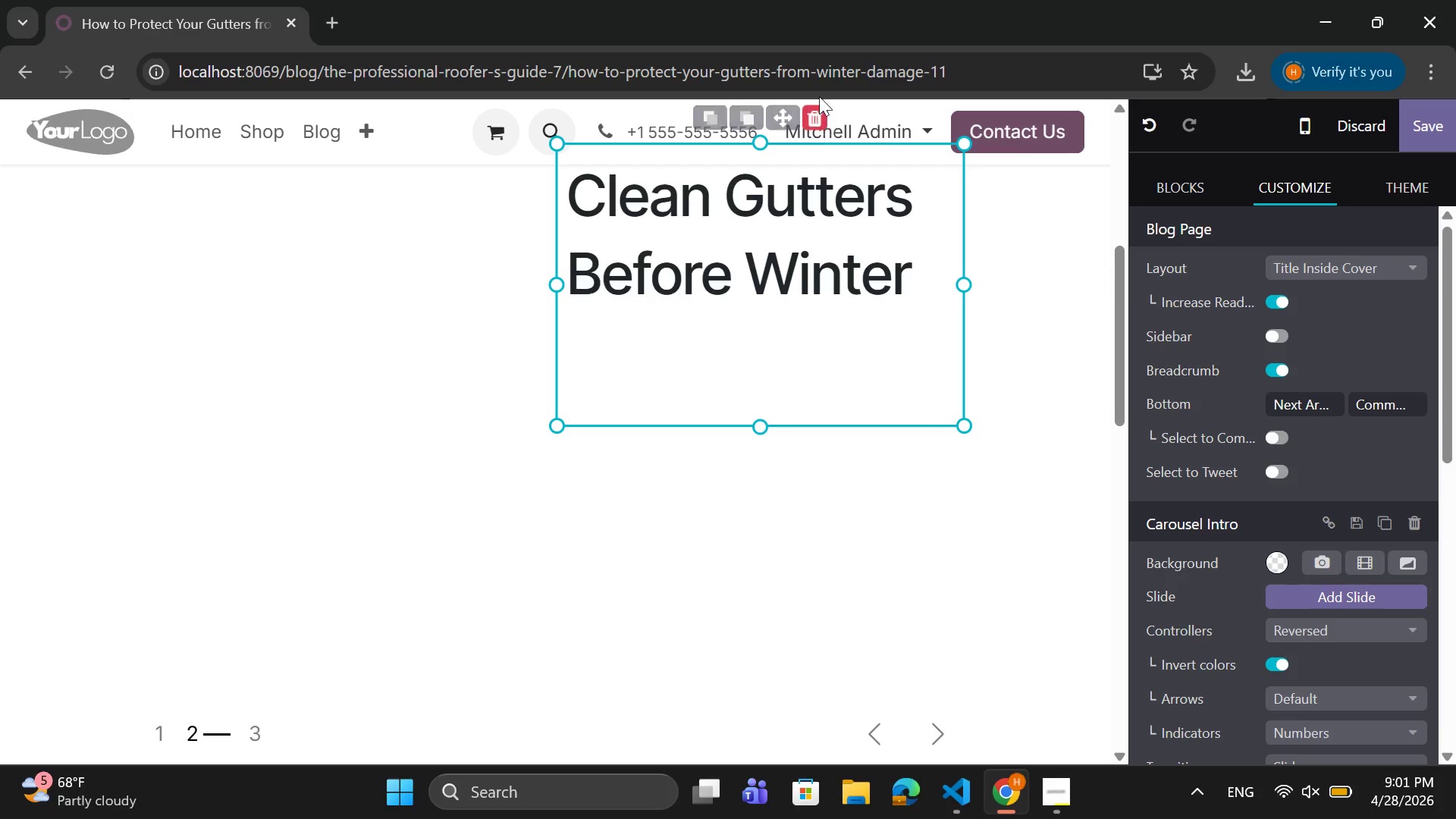 
left_click([817, 127])
 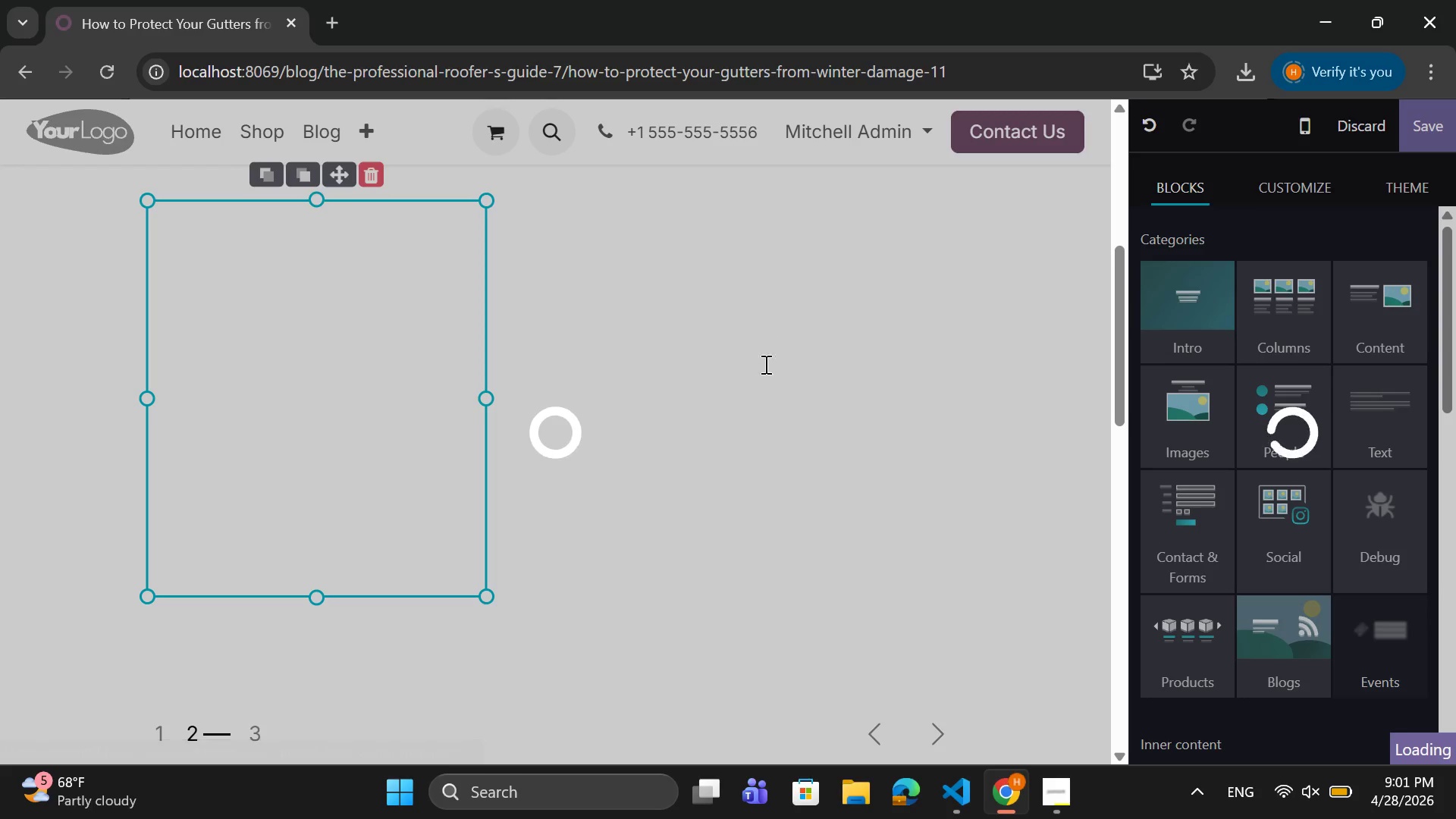 
scroll: coordinate [764, 376], scroll_direction: down, amount: 2.0
 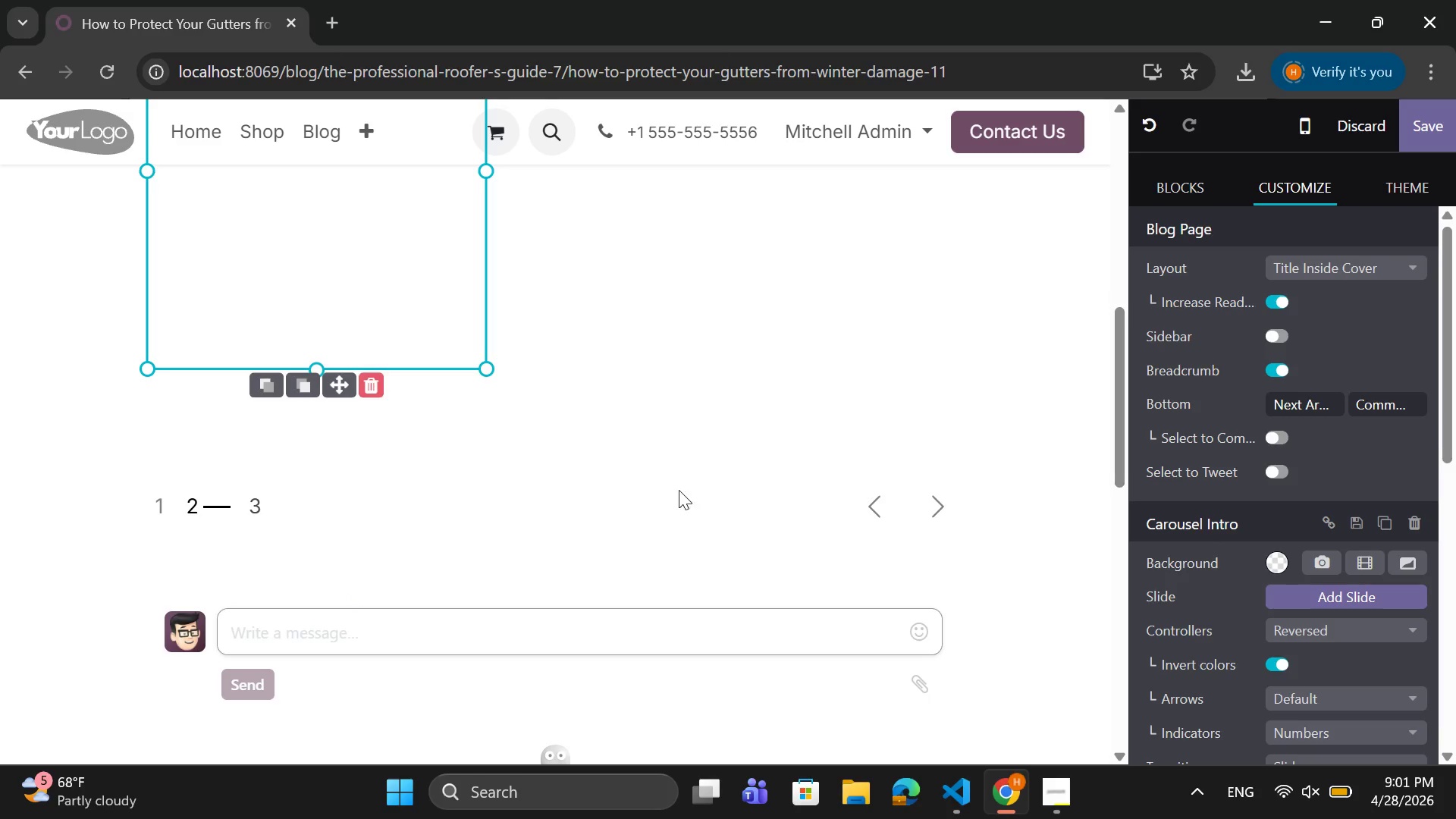 
left_click([872, 516])
 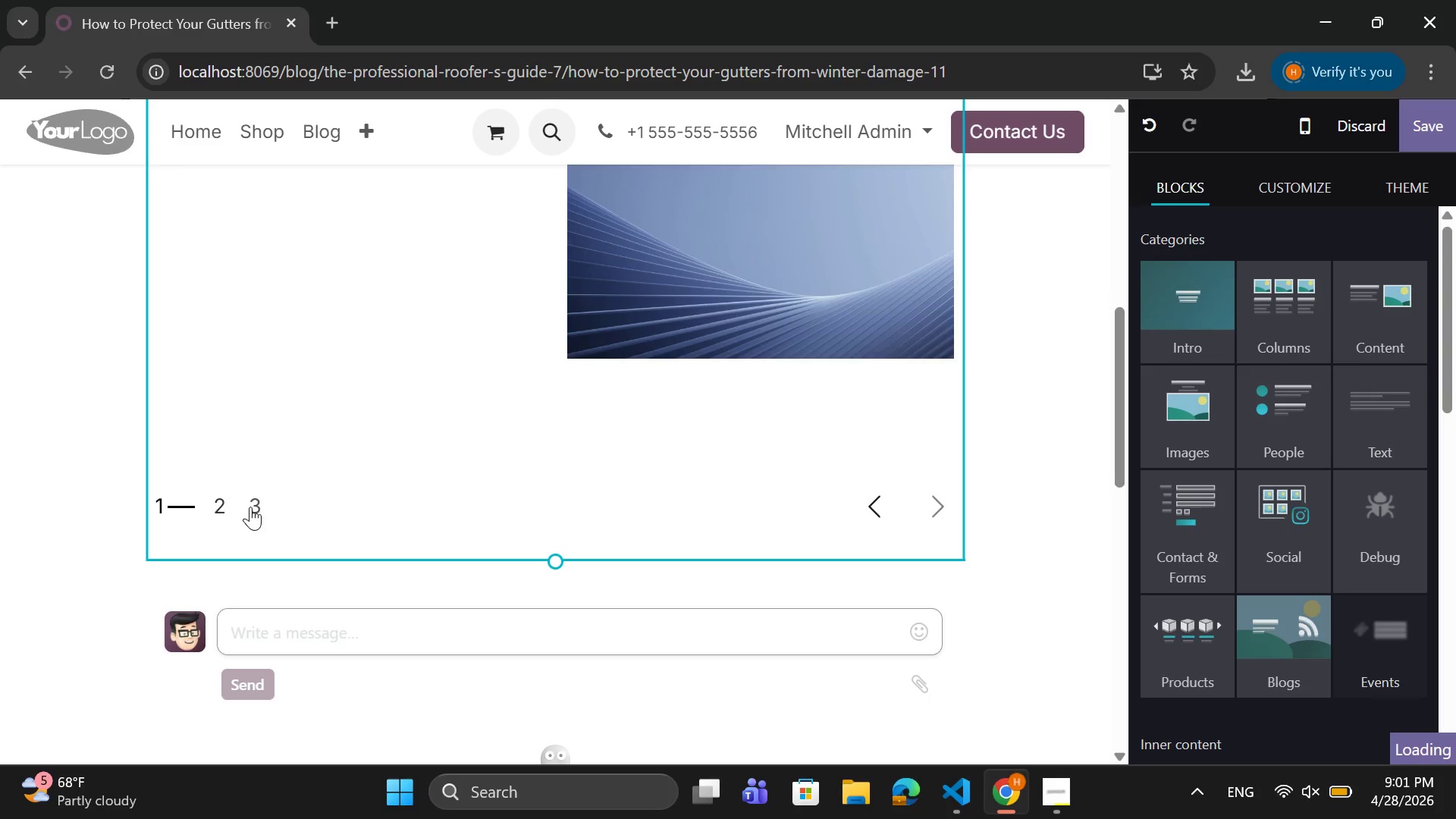 
scroll: coordinate [249, 506], scroll_direction: up, amount: 3.0
 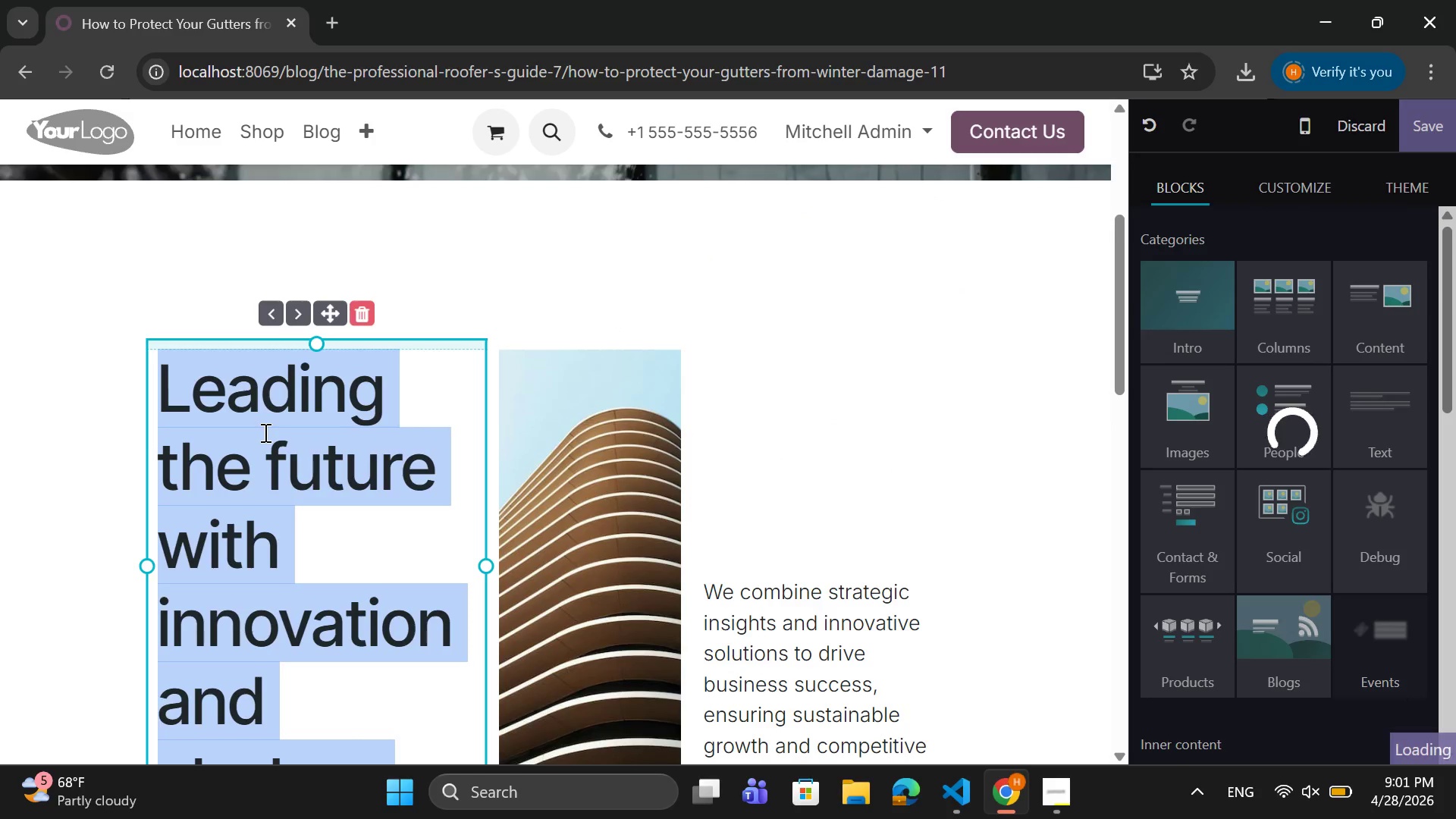 
key(Backspace)
 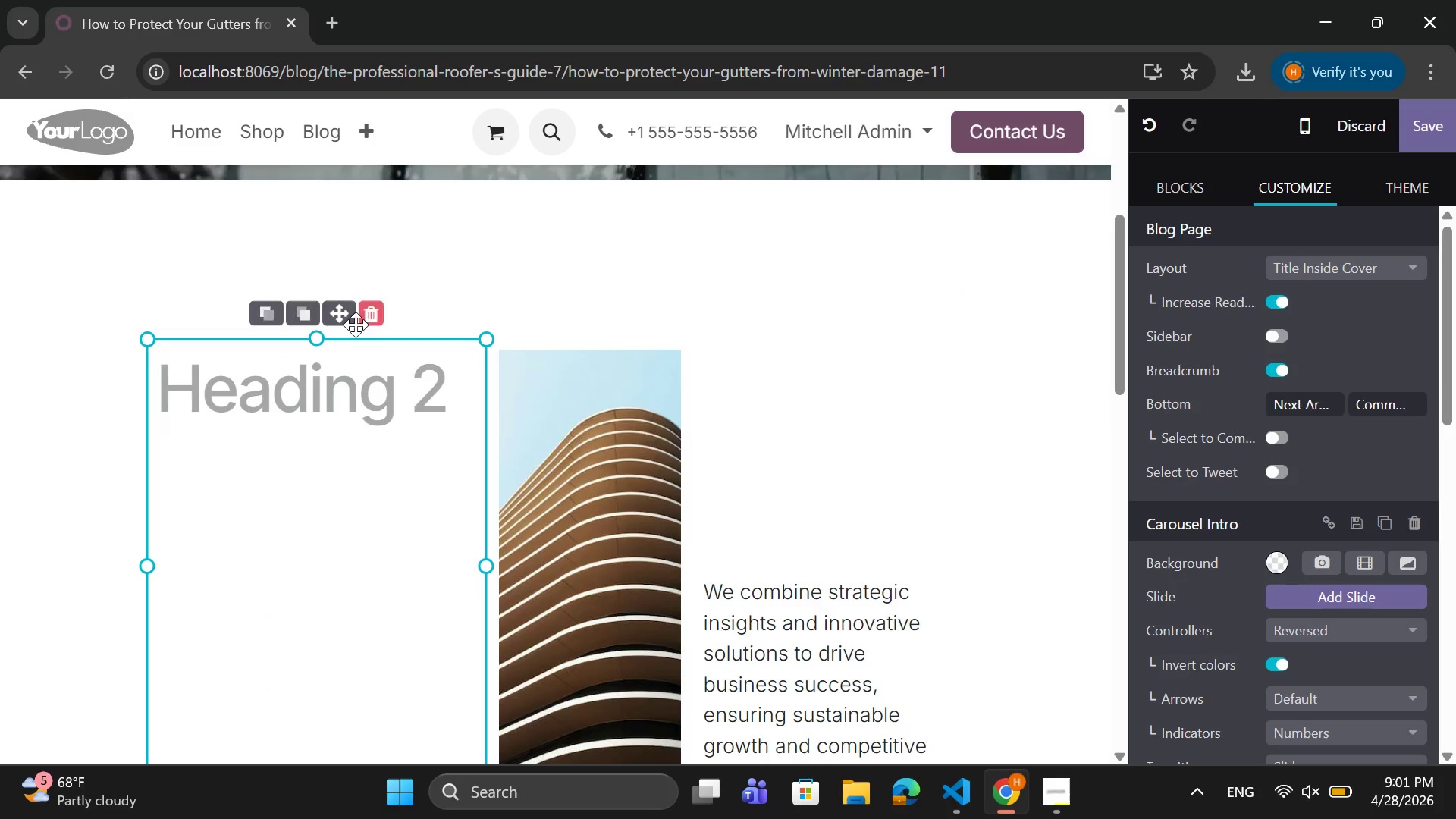 
left_click([374, 324])
 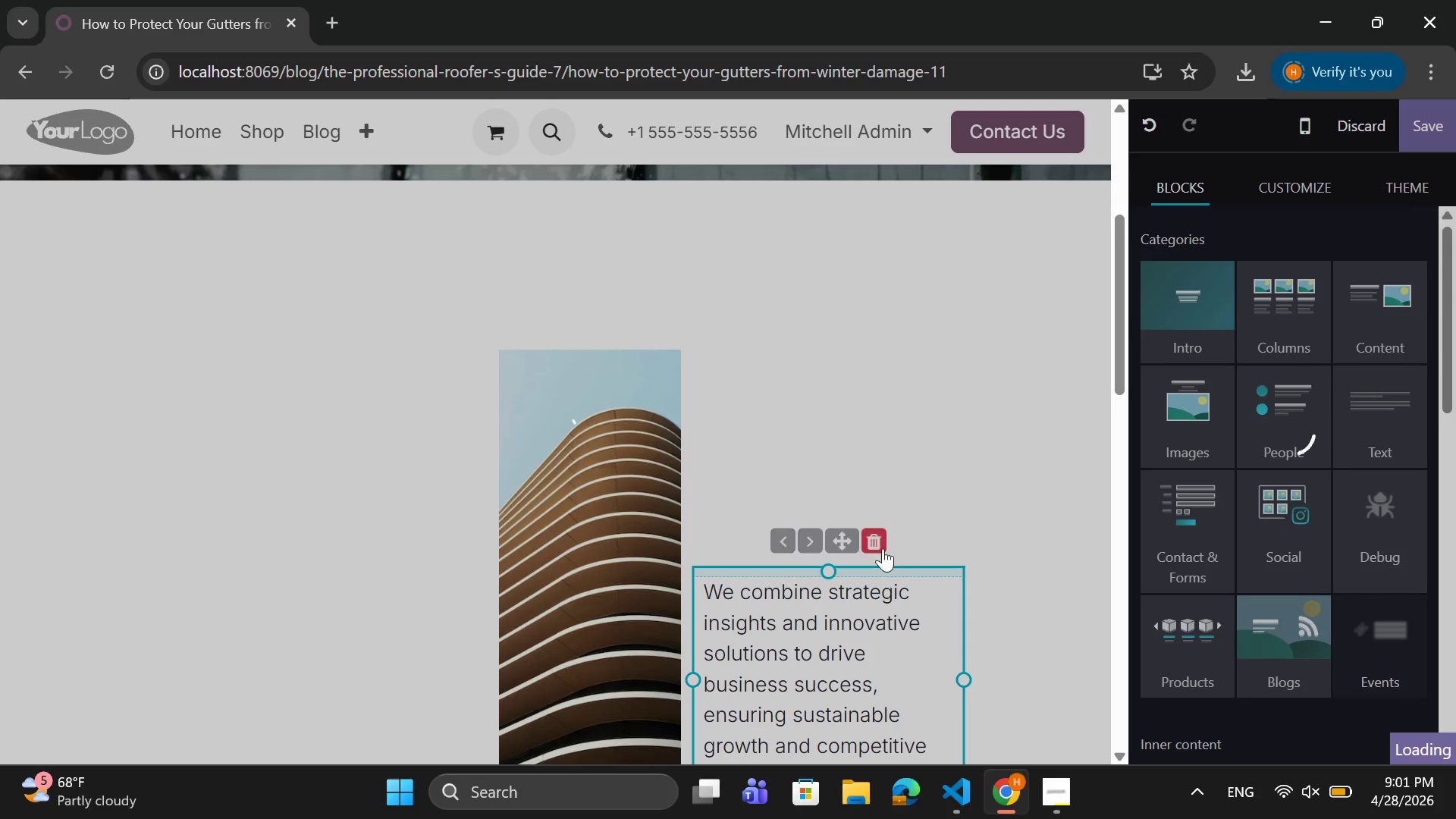 
left_click([882, 548])
 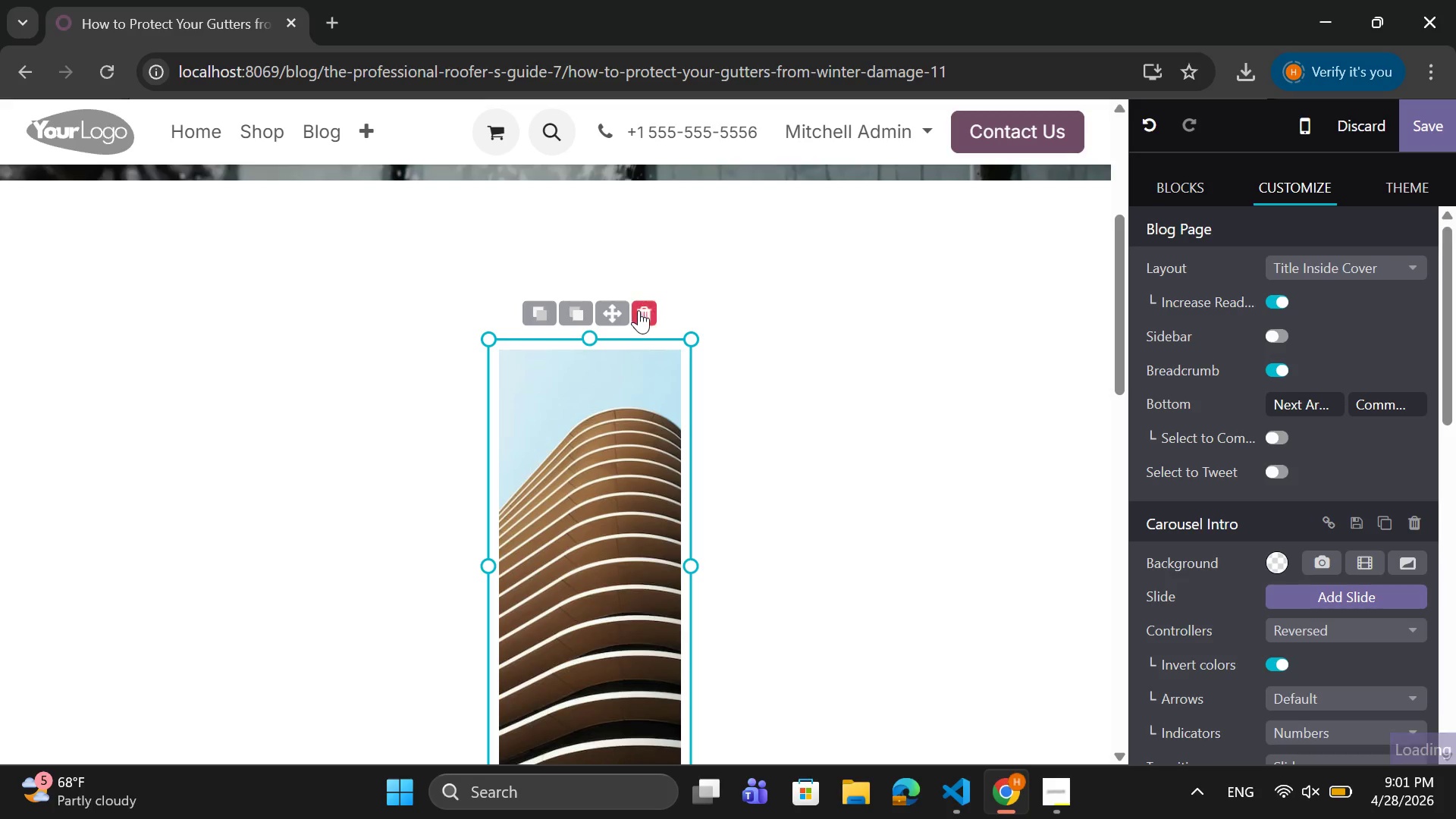 
left_click([641, 309])
 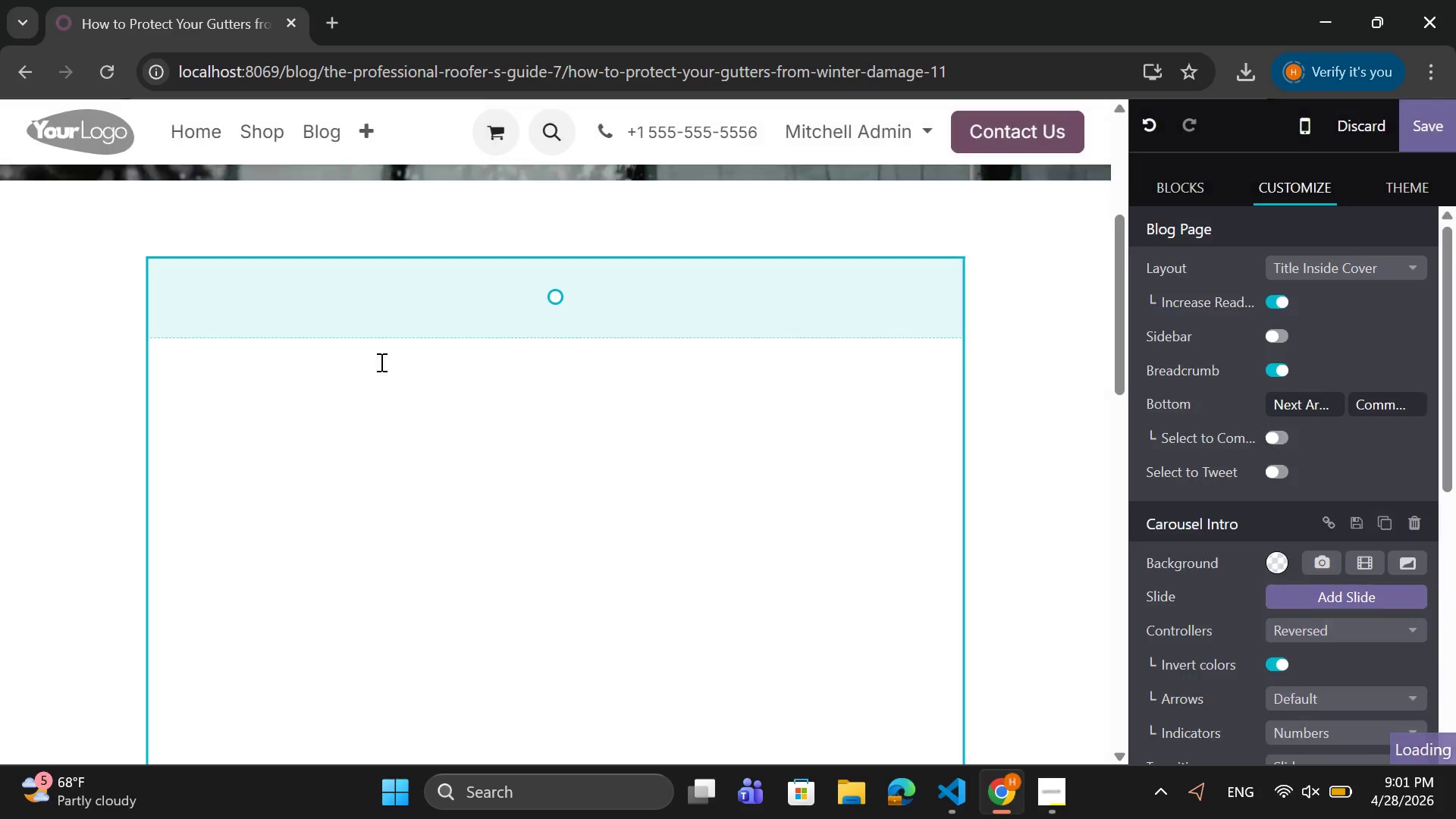 
scroll: coordinate [380, 362], scroll_direction: down, amount: 1.0
 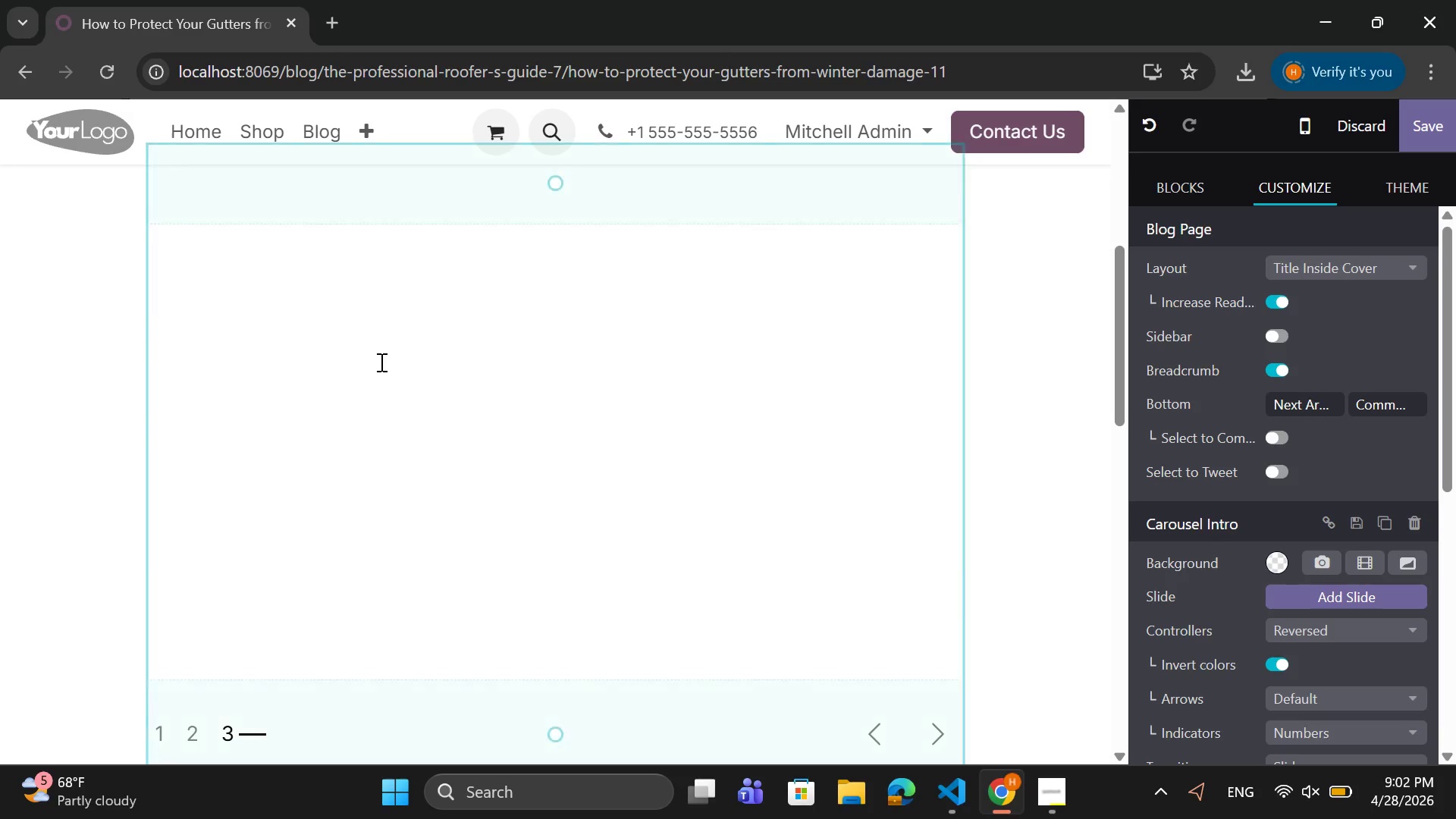 
scroll: coordinate [380, 362], scroll_direction: up, amount: 1.0
 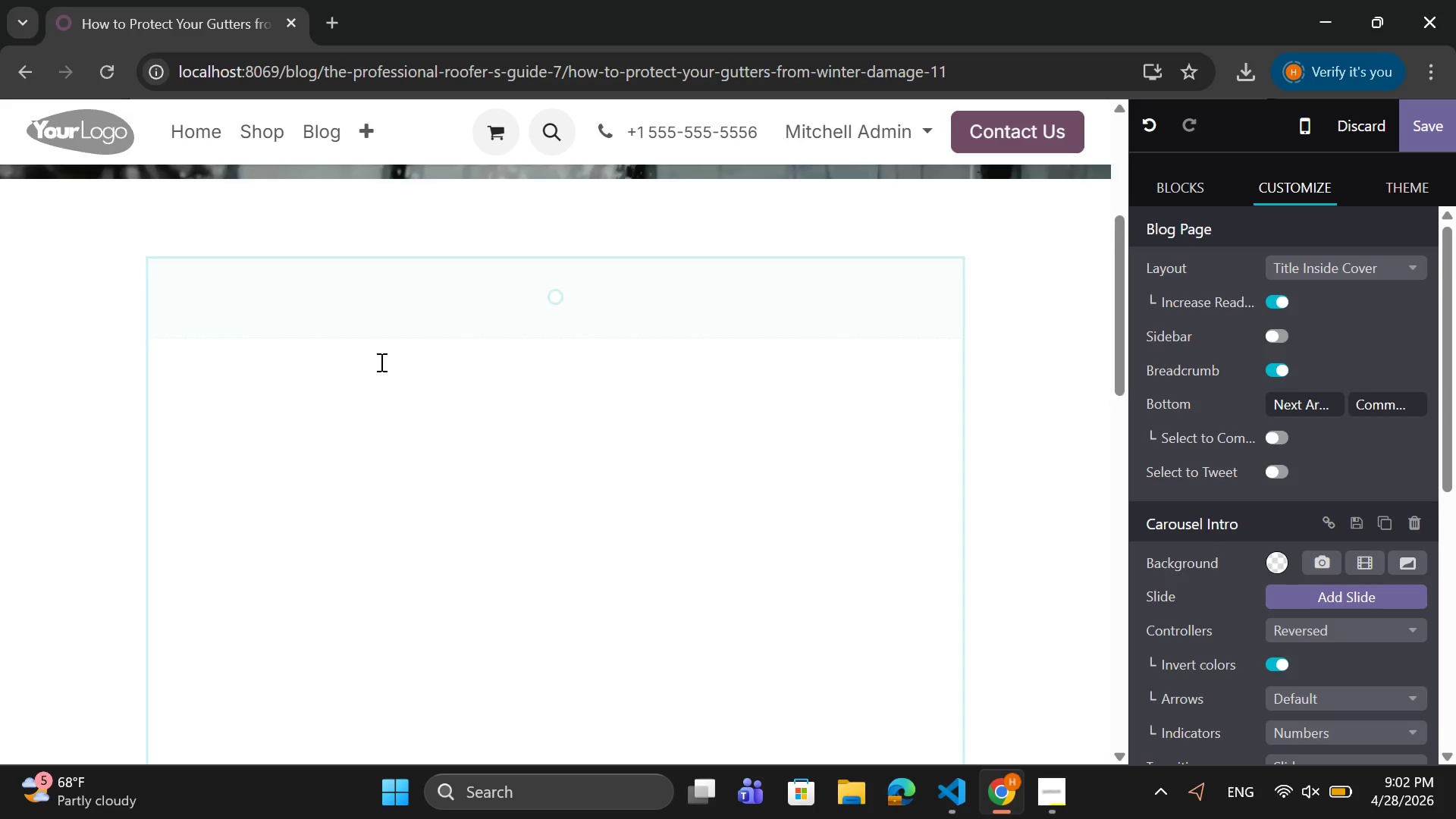 
scroll: coordinate [380, 362], scroll_direction: down, amount: 3.0
 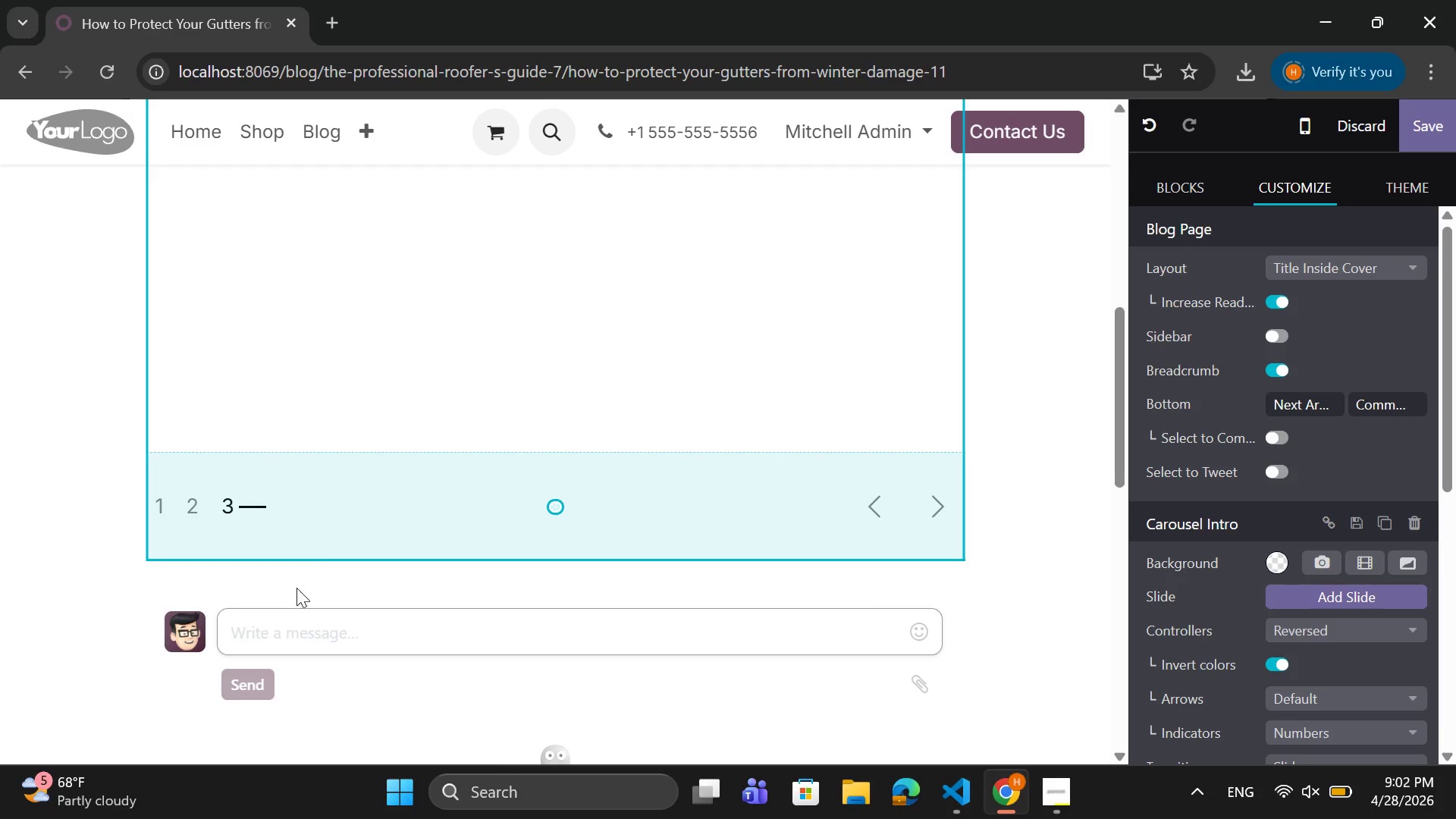 
left_click_drag(start_coordinate=[326, 551], to_coordinate=[367, 404])
 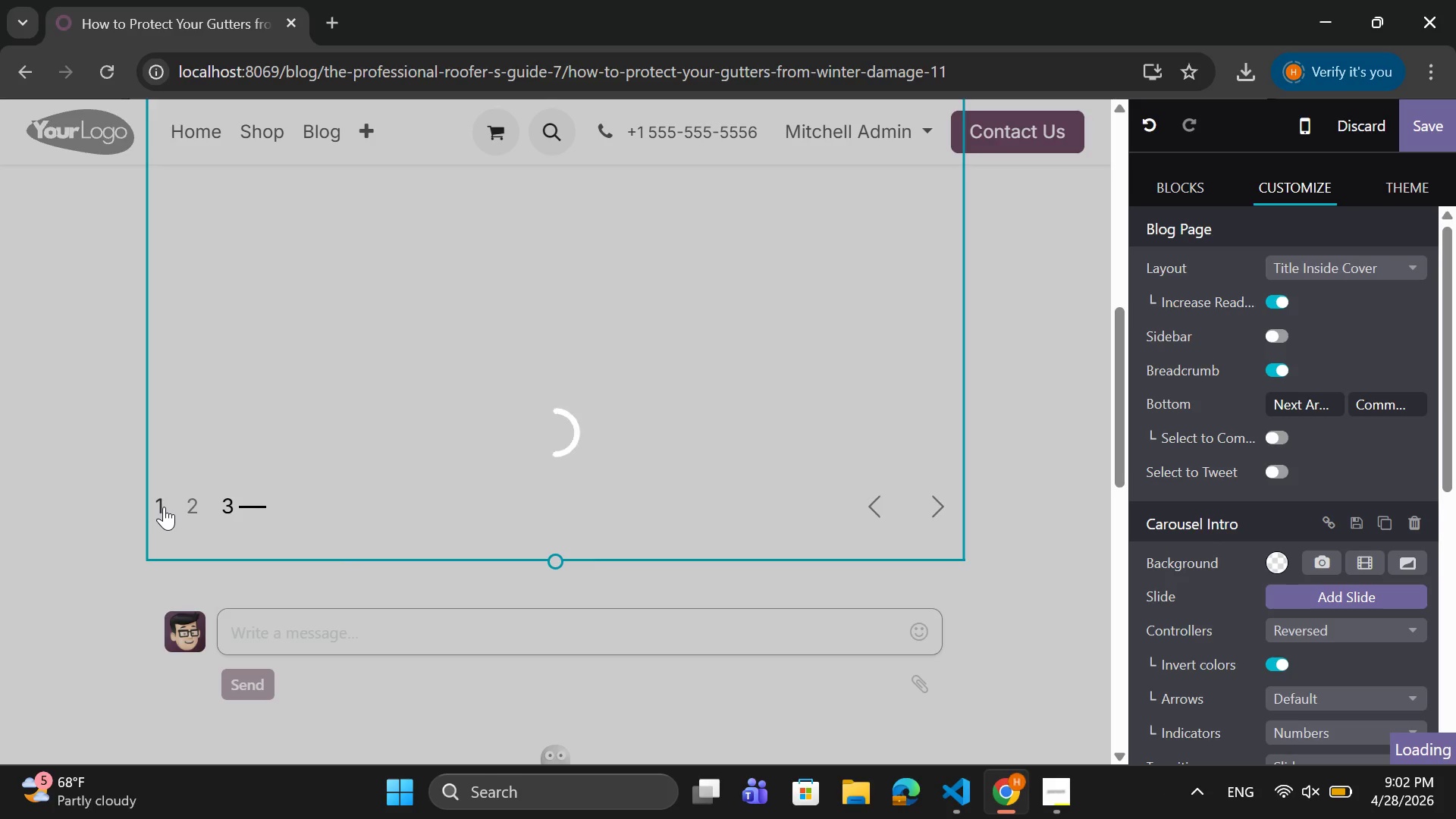 
left_click([164, 507])
 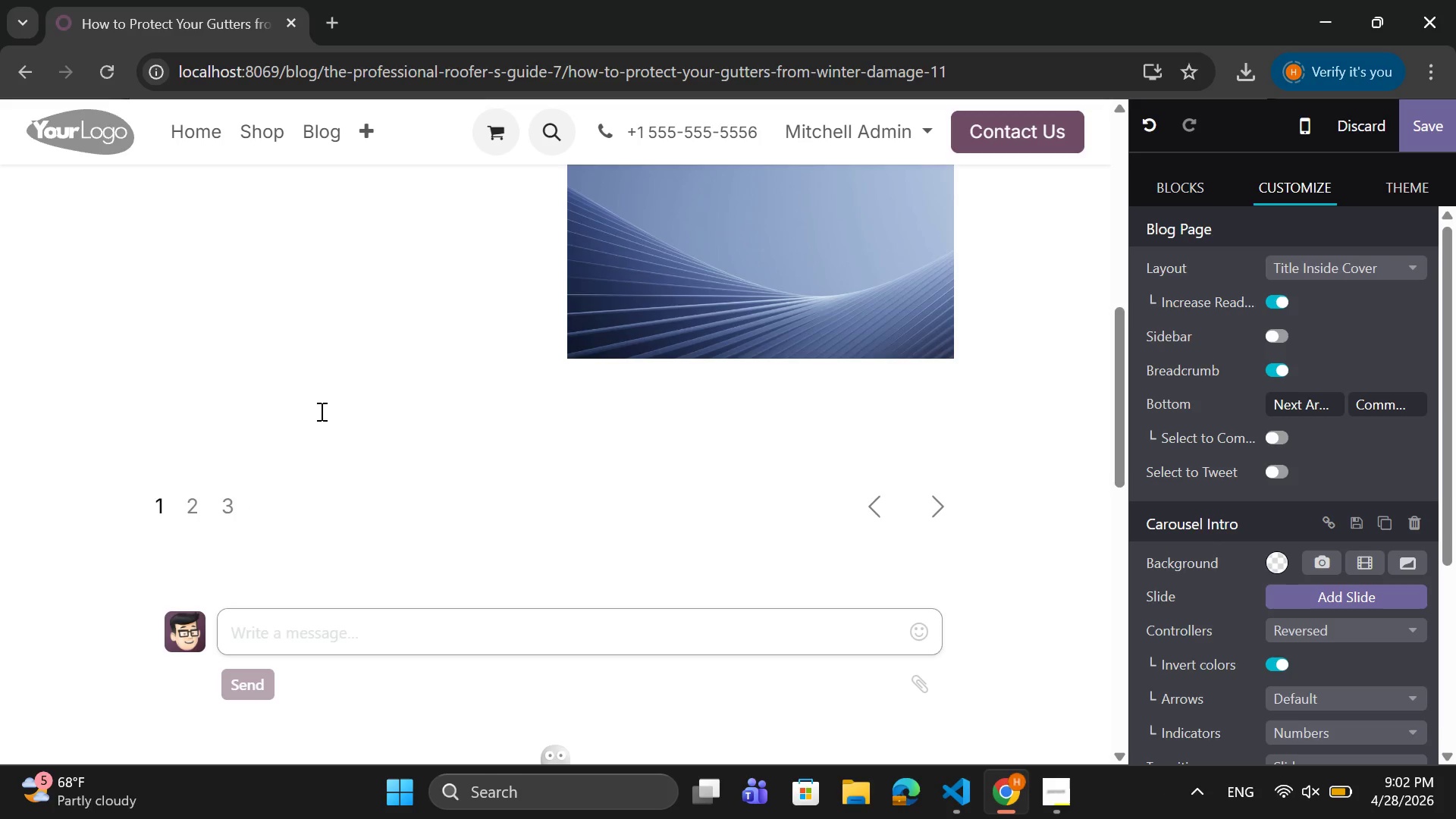 
scroll: coordinate [374, 397], scroll_direction: up, amount: 4.0
 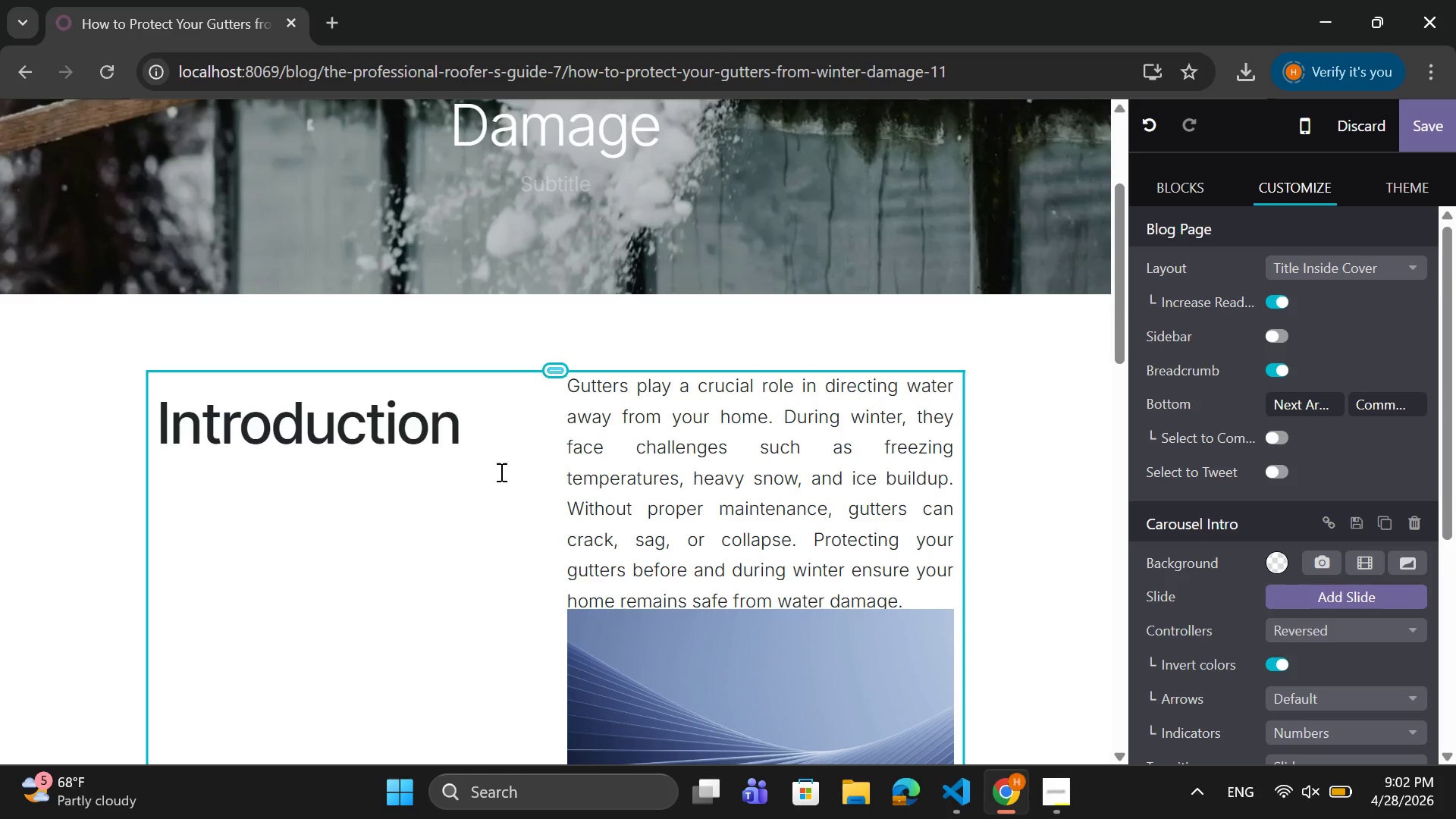 
scroll: coordinate [504, 482], scroll_direction: down, amount: 6.0
 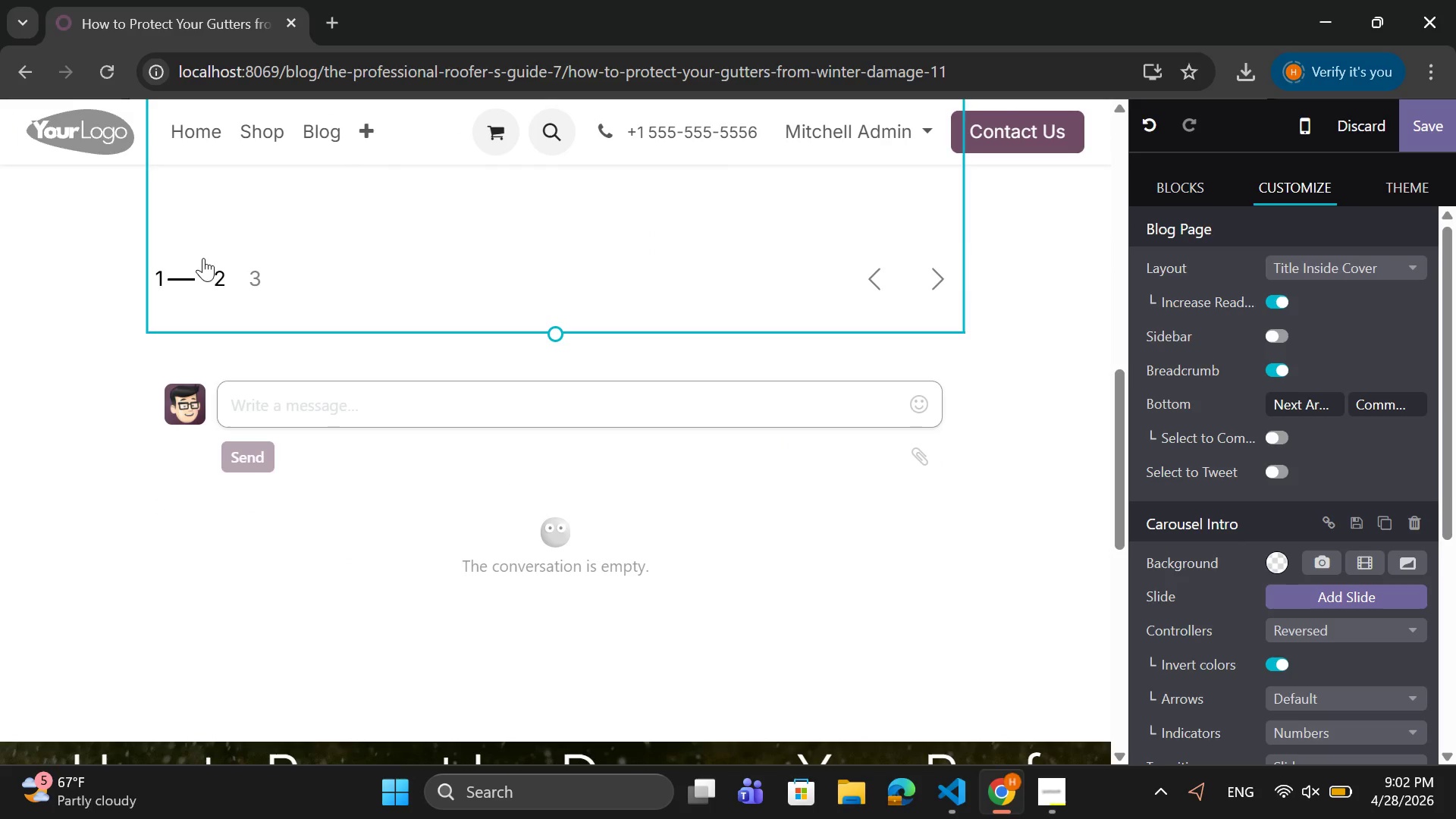 
left_click_drag(start_coordinate=[204, 247], to_coordinate=[298, 282])
 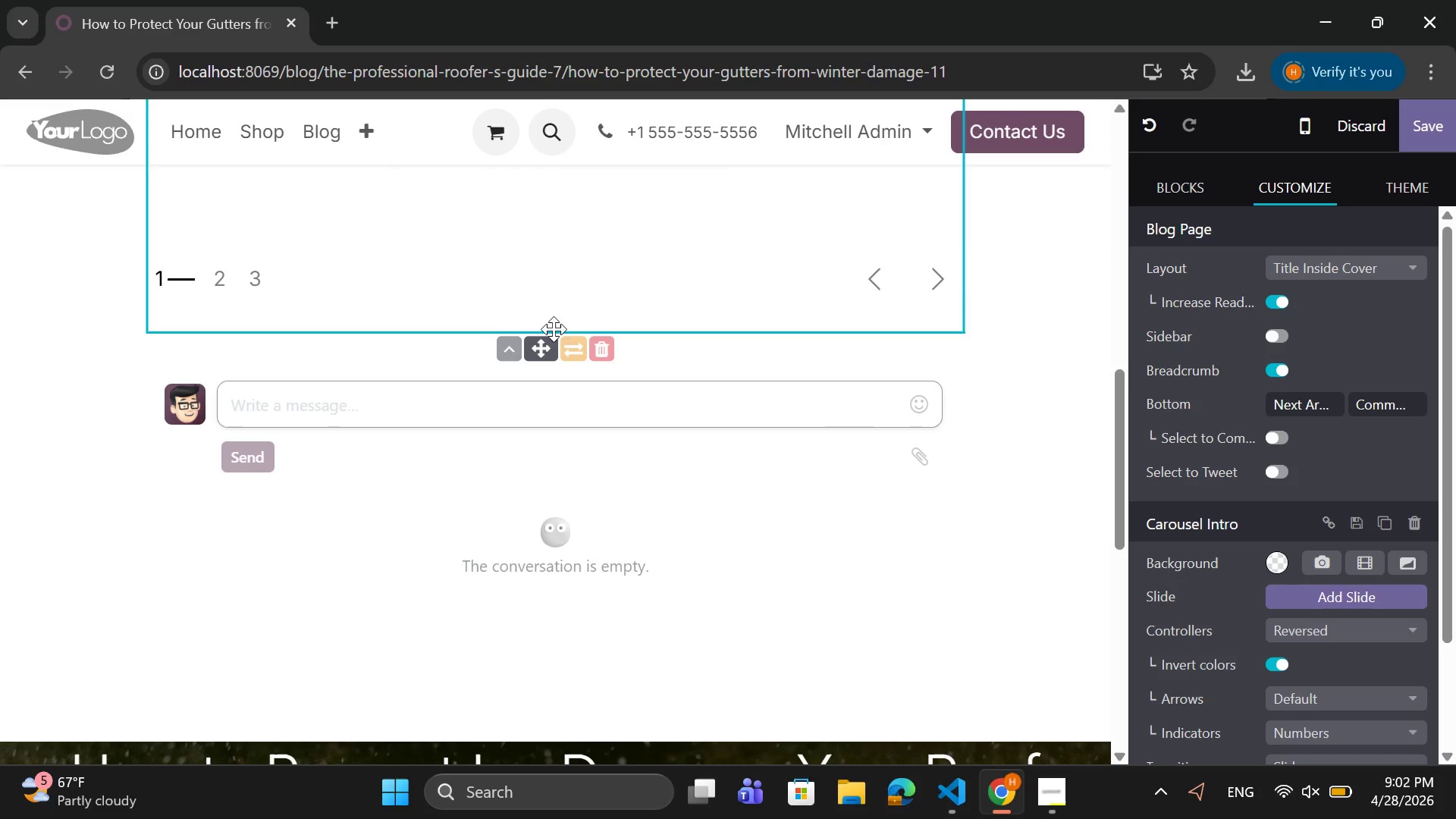 
scroll: coordinate [551, 238], scroll_direction: up, amount: 7.0
 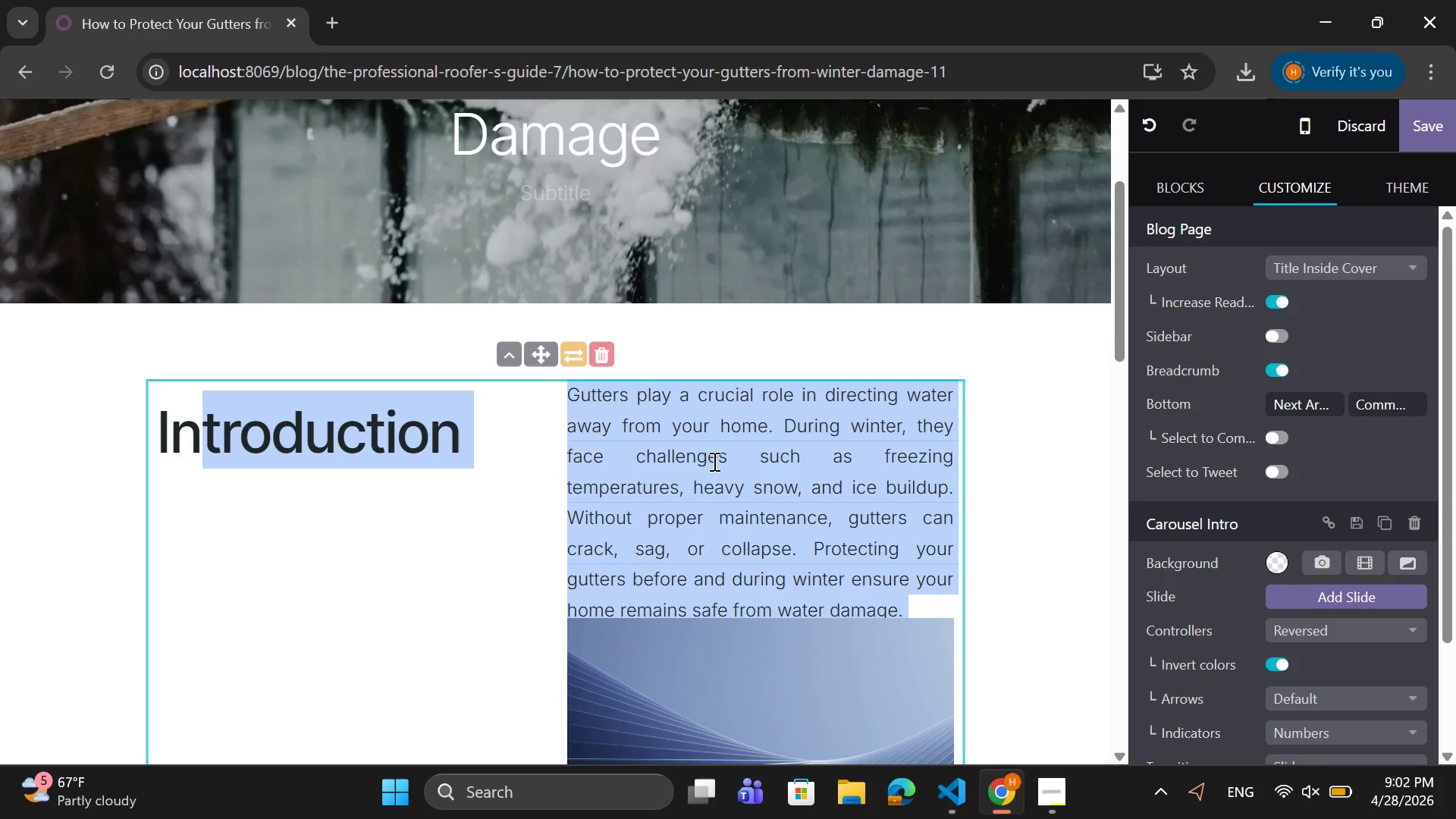 
left_click([713, 461])
 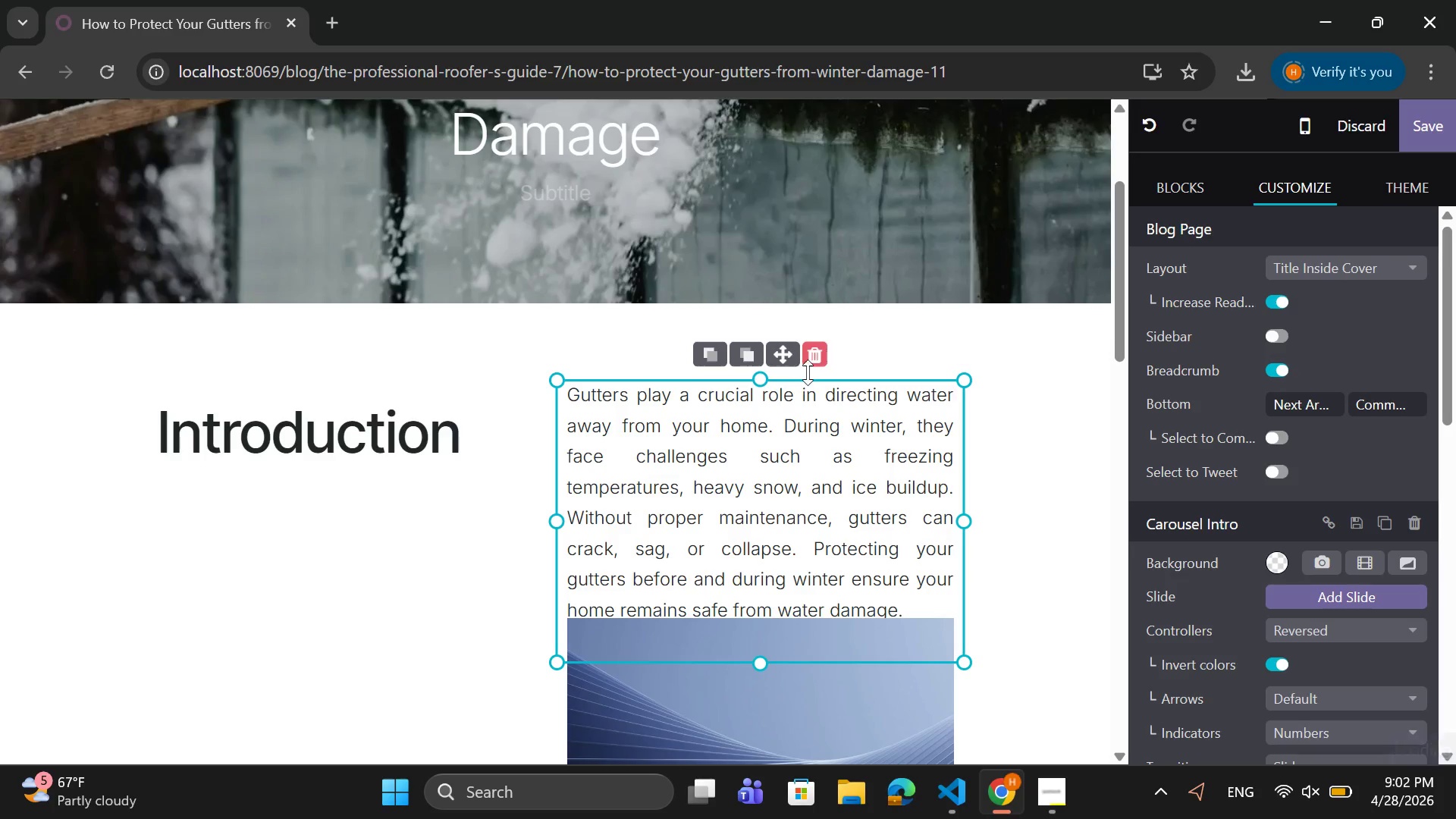 
scroll: coordinate [889, 381], scroll_direction: down, amount: 1.0
 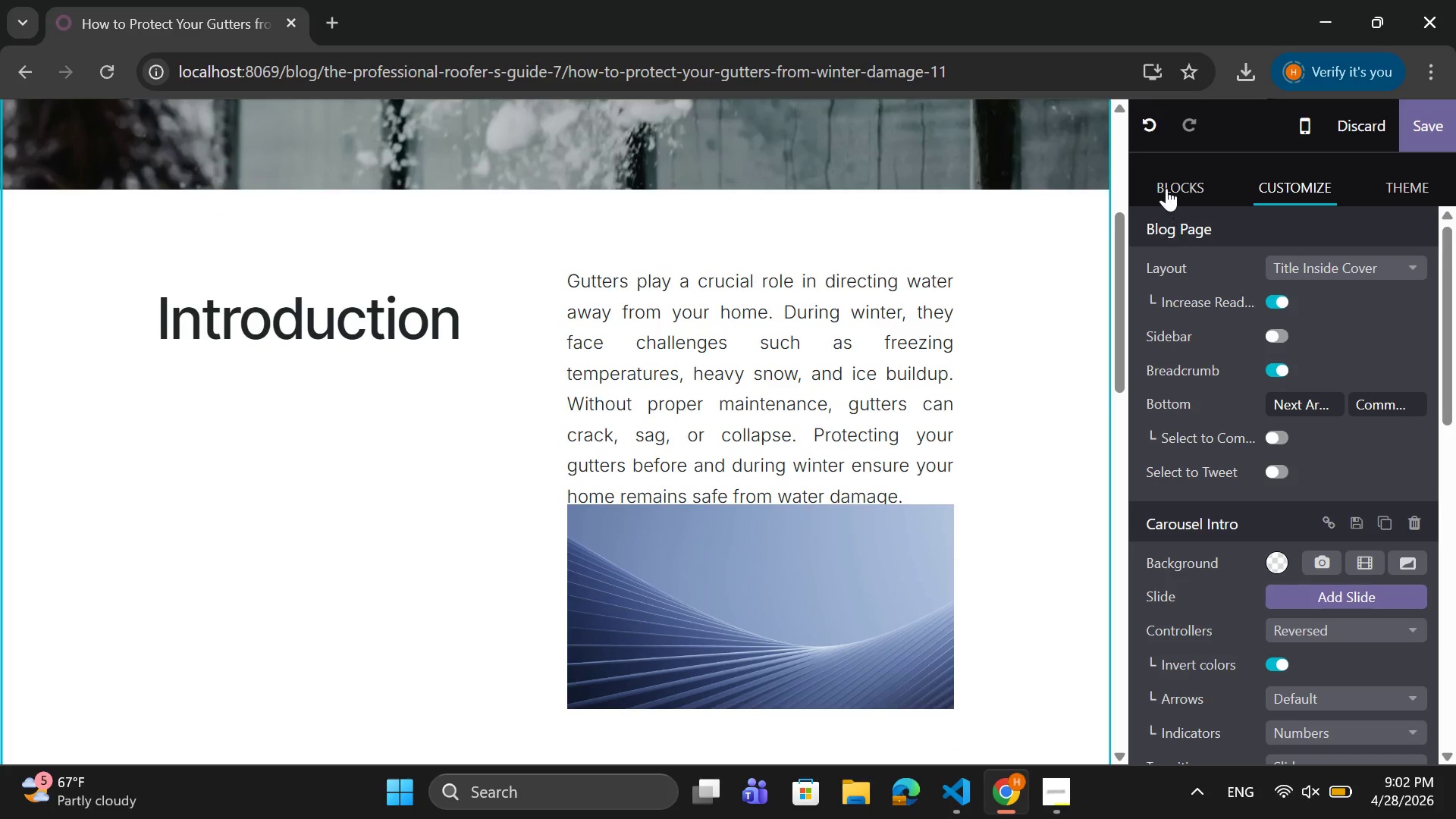 
left_click([1166, 187])
 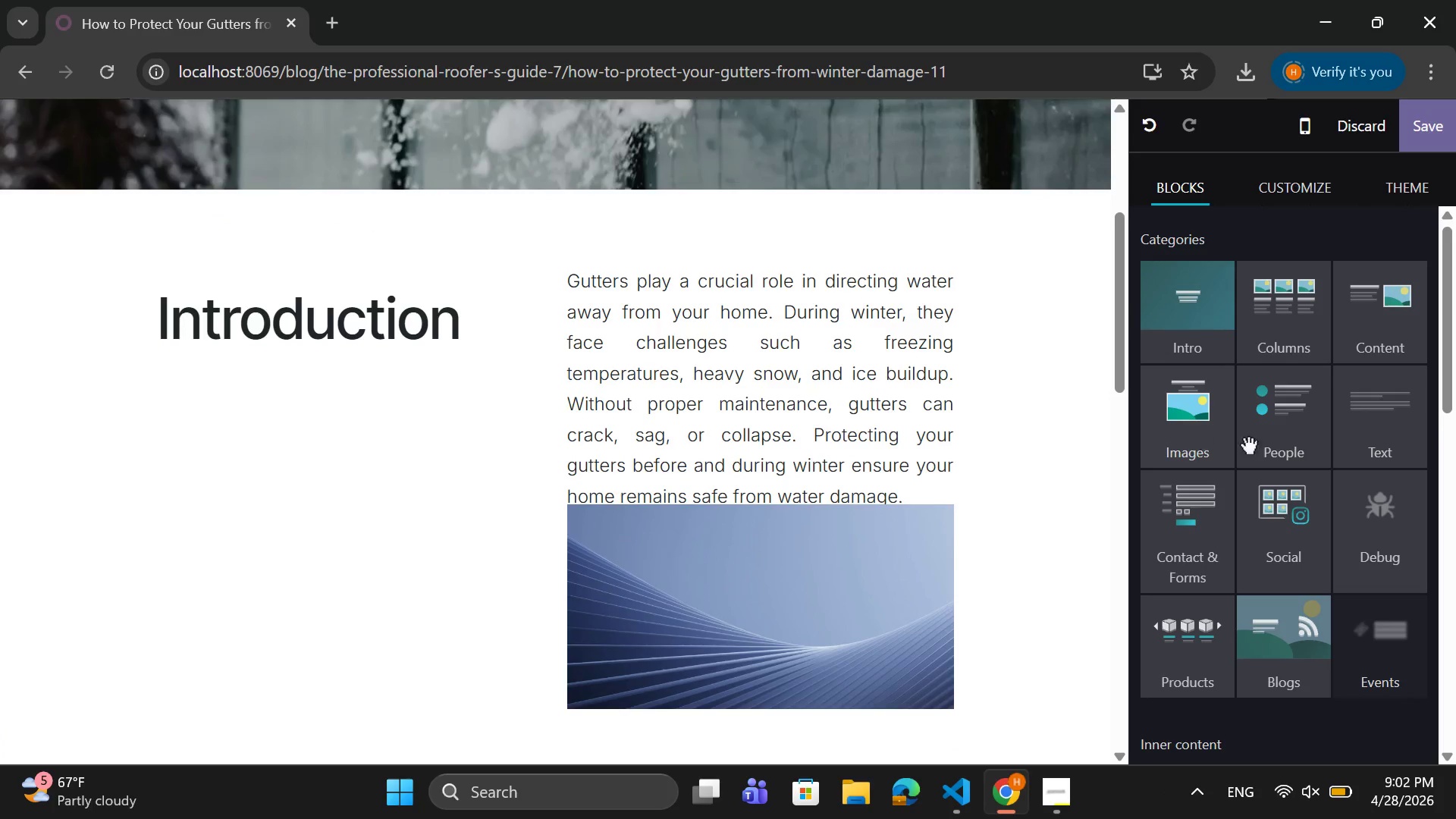 
left_click_drag(start_coordinate=[1367, 416], to_coordinate=[1372, 413])
 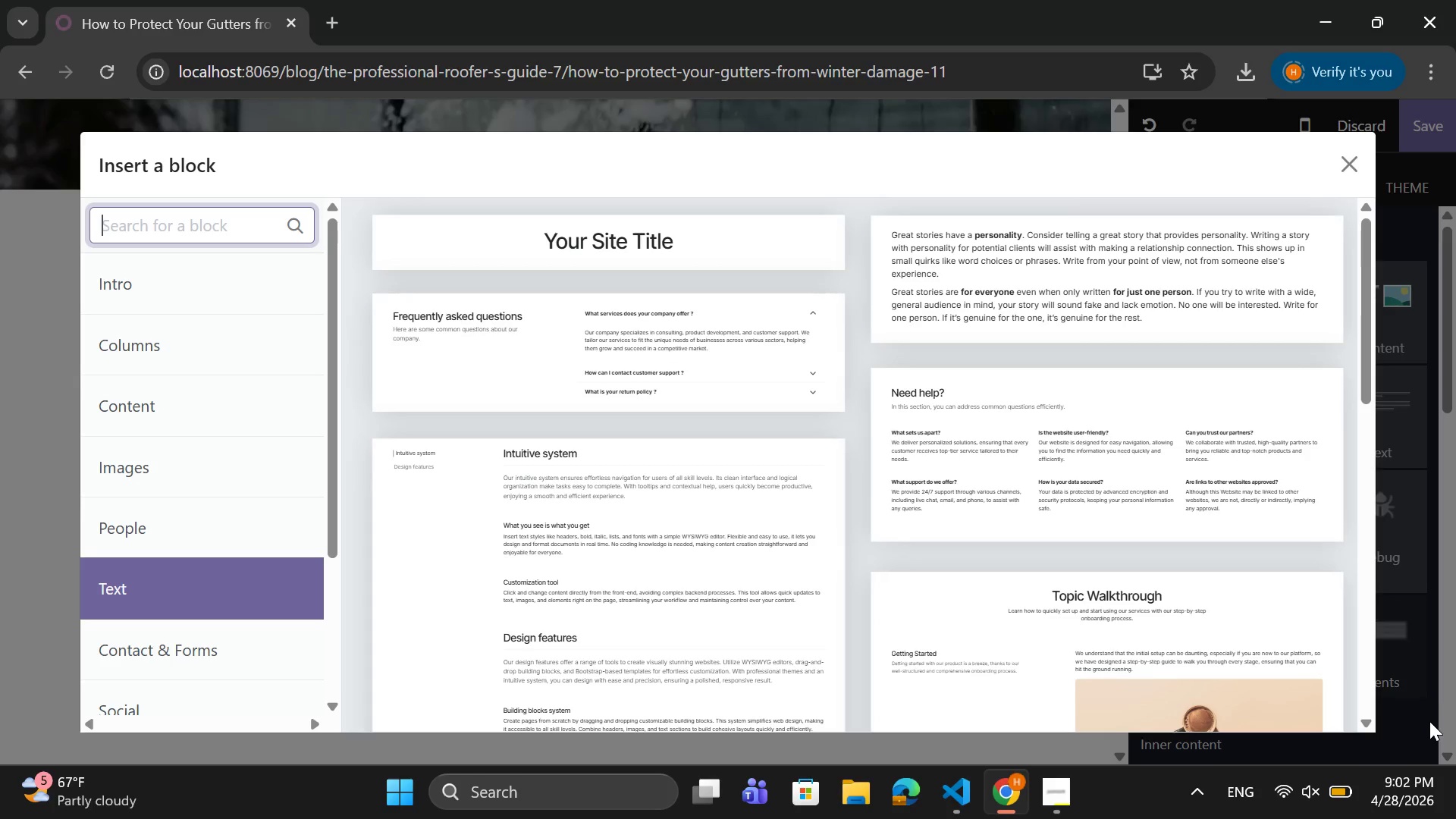 
wait(11.66)
 